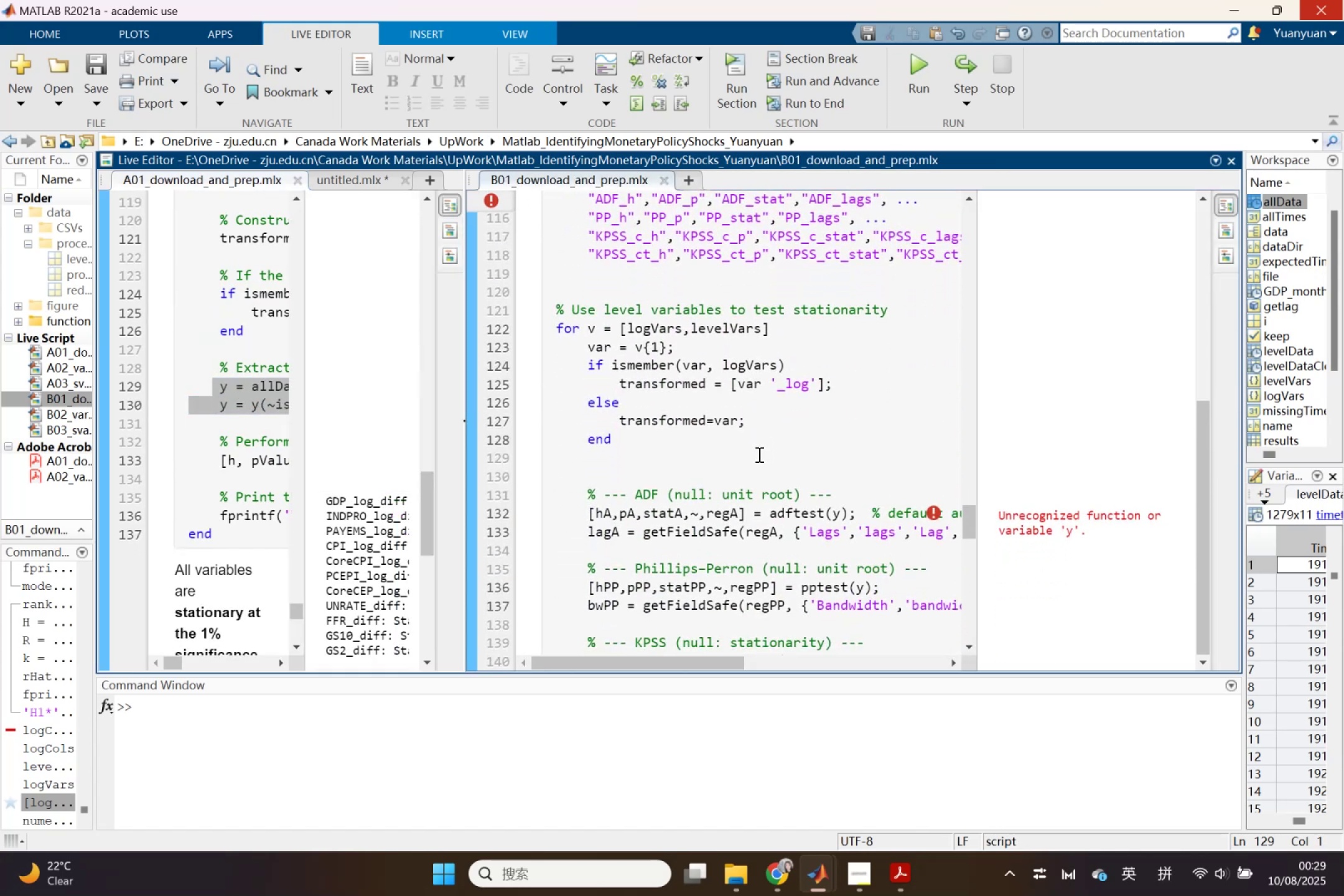 
key(Control+V)
 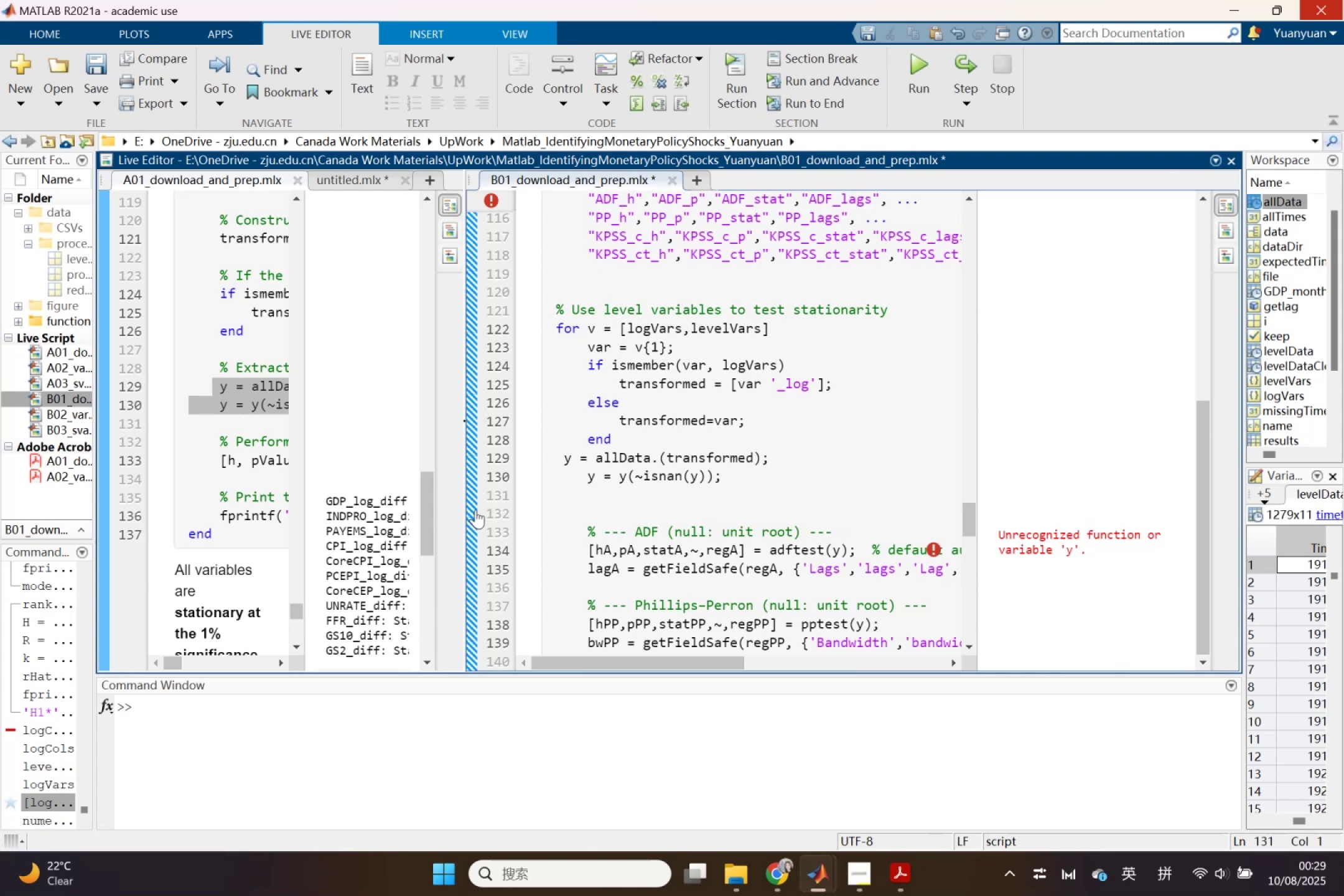 
left_click([475, 510])
 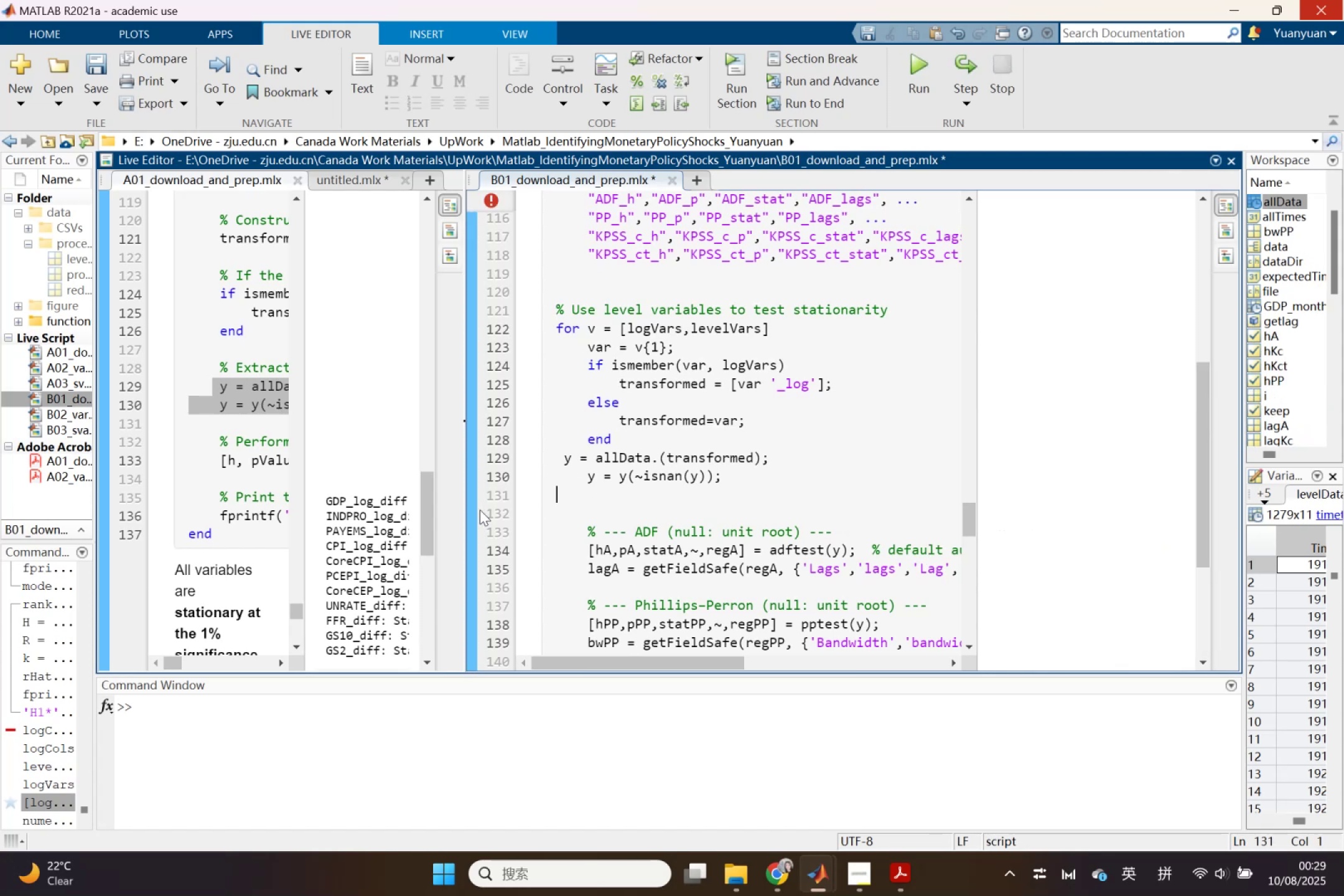 
scroll: coordinate [749, 497], scroll_direction: down, amount: 3.0
 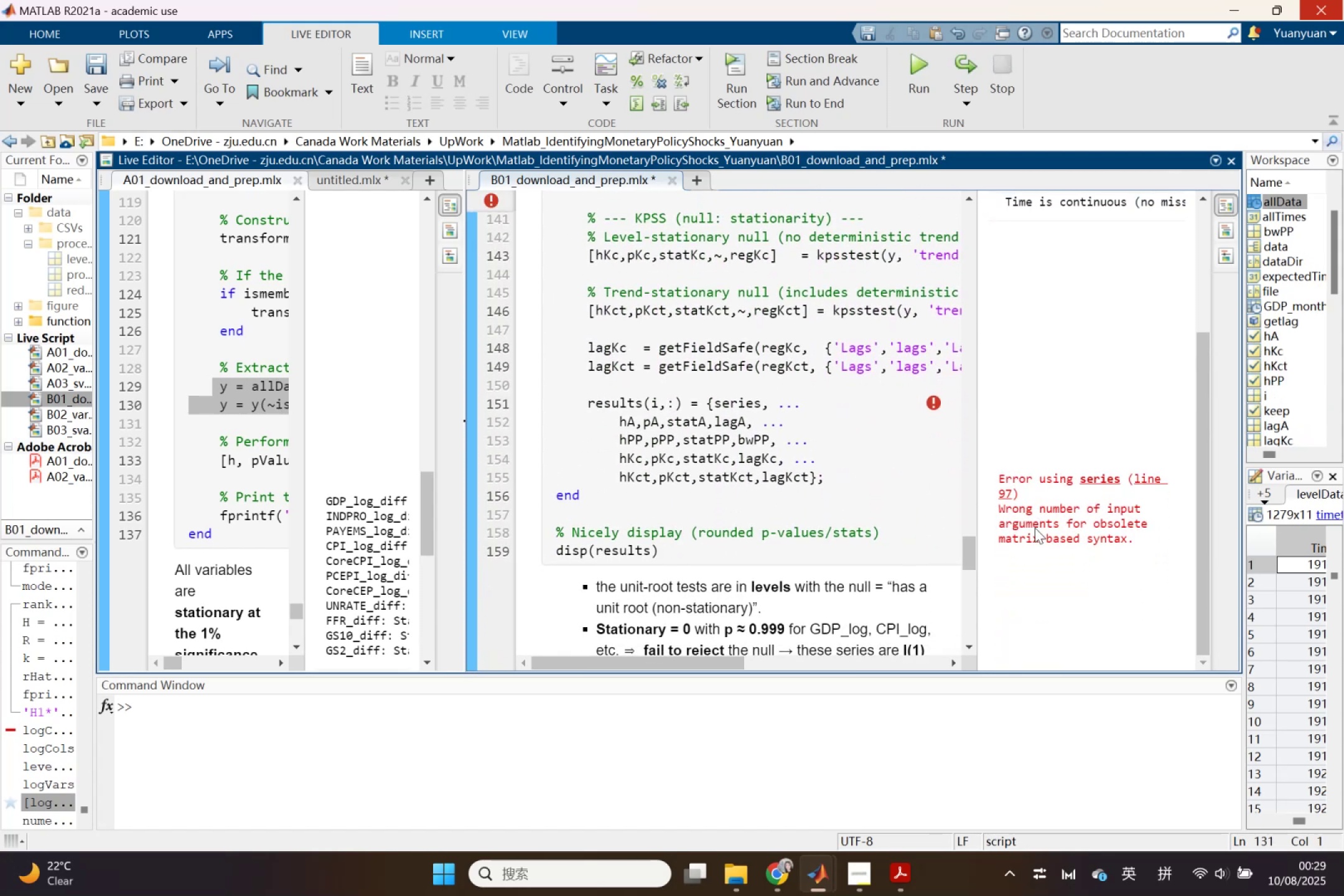 
left_click([1035, 528])
 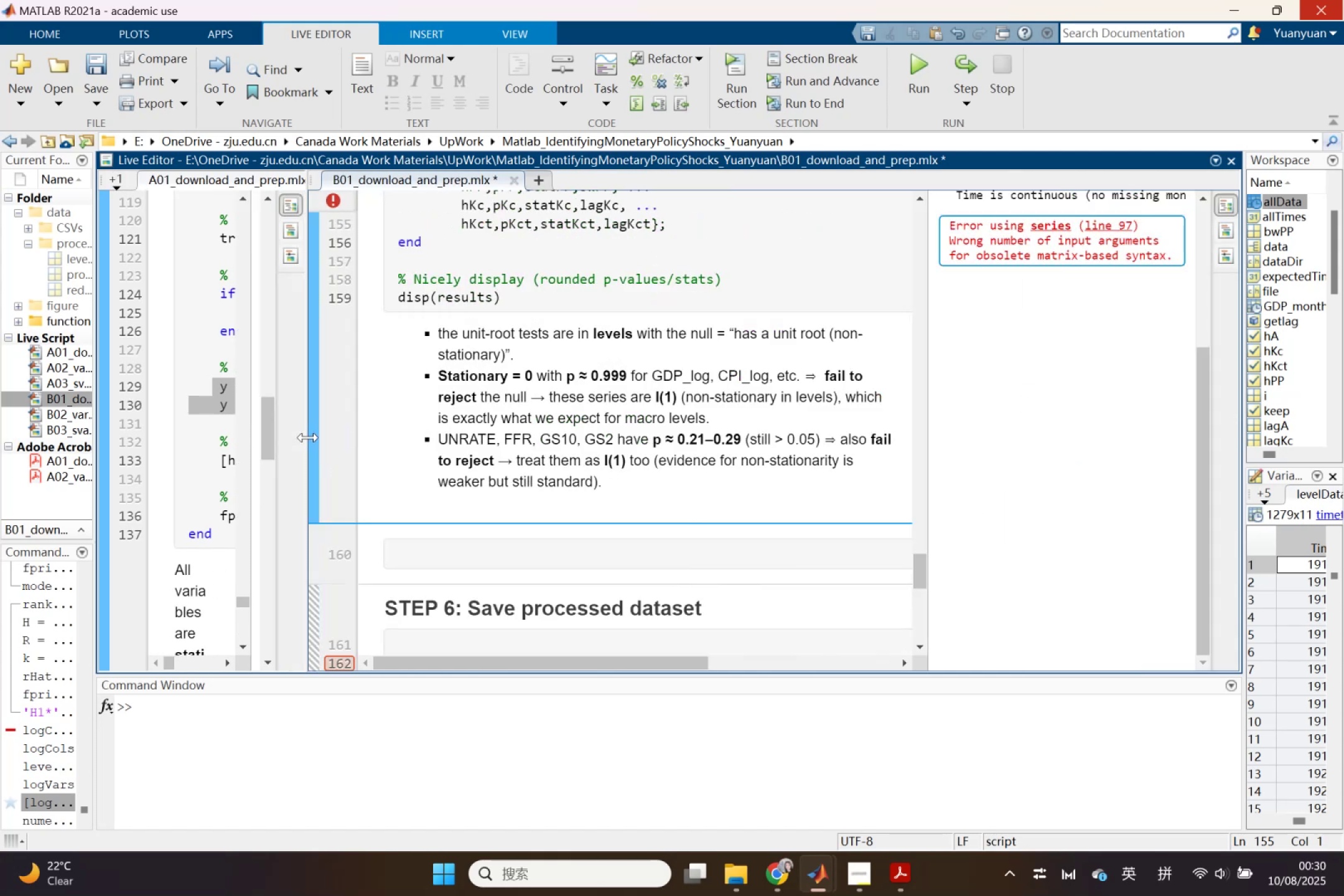 
wait(6.8)
 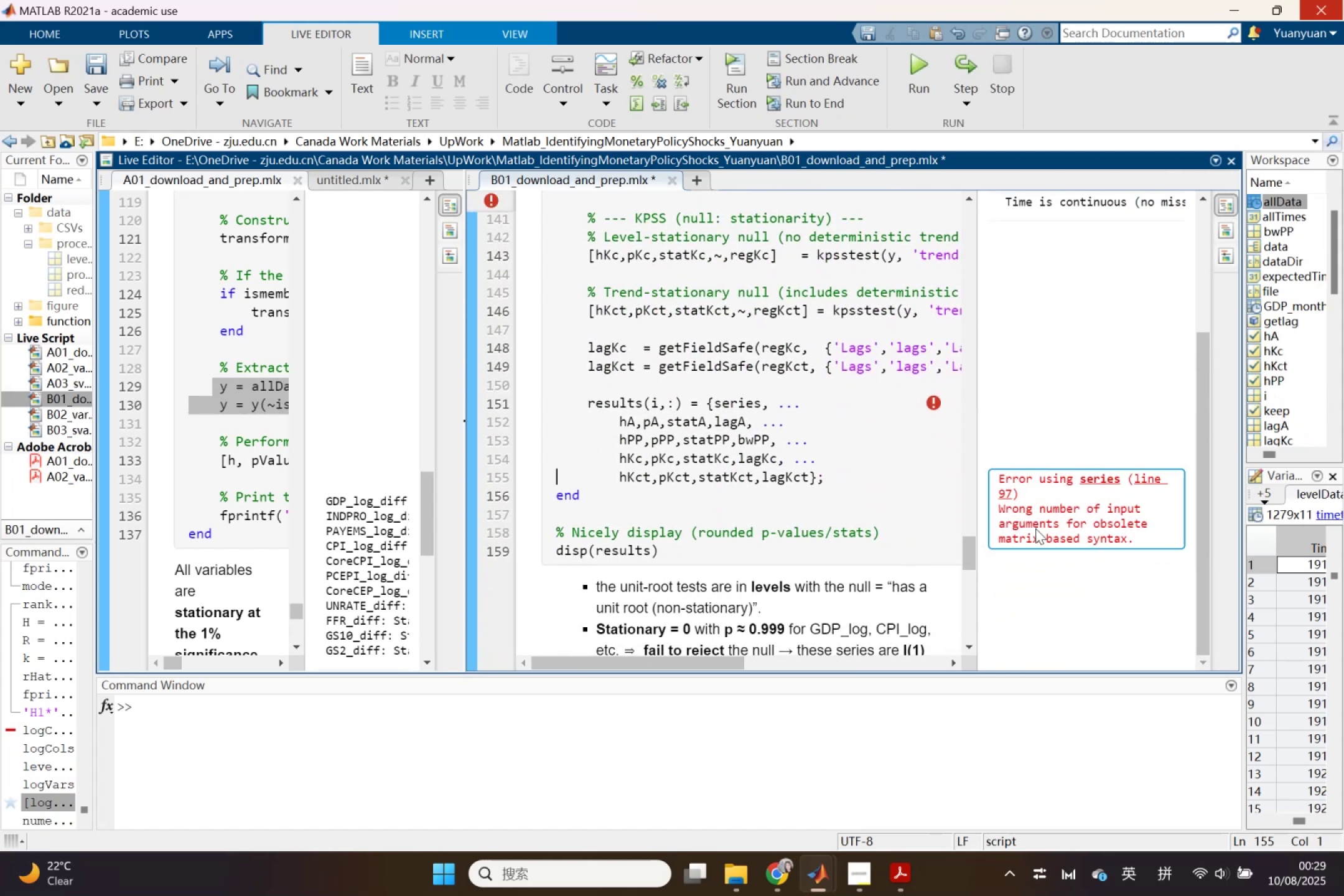 
scroll: coordinate [637, 469], scroll_direction: down, amount: 1.0
 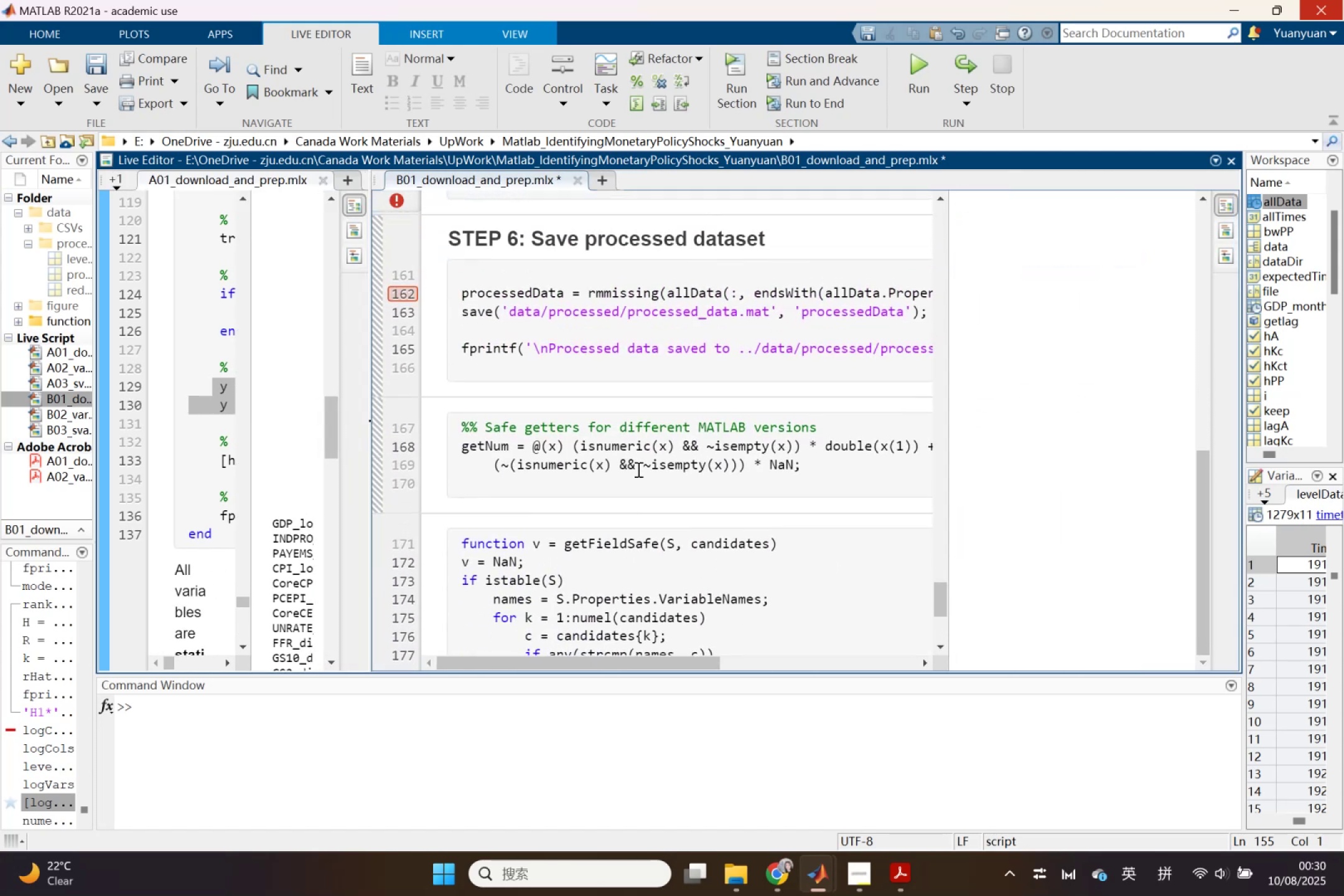 
scroll: coordinate [637, 469], scroll_direction: up, amount: 2.0
 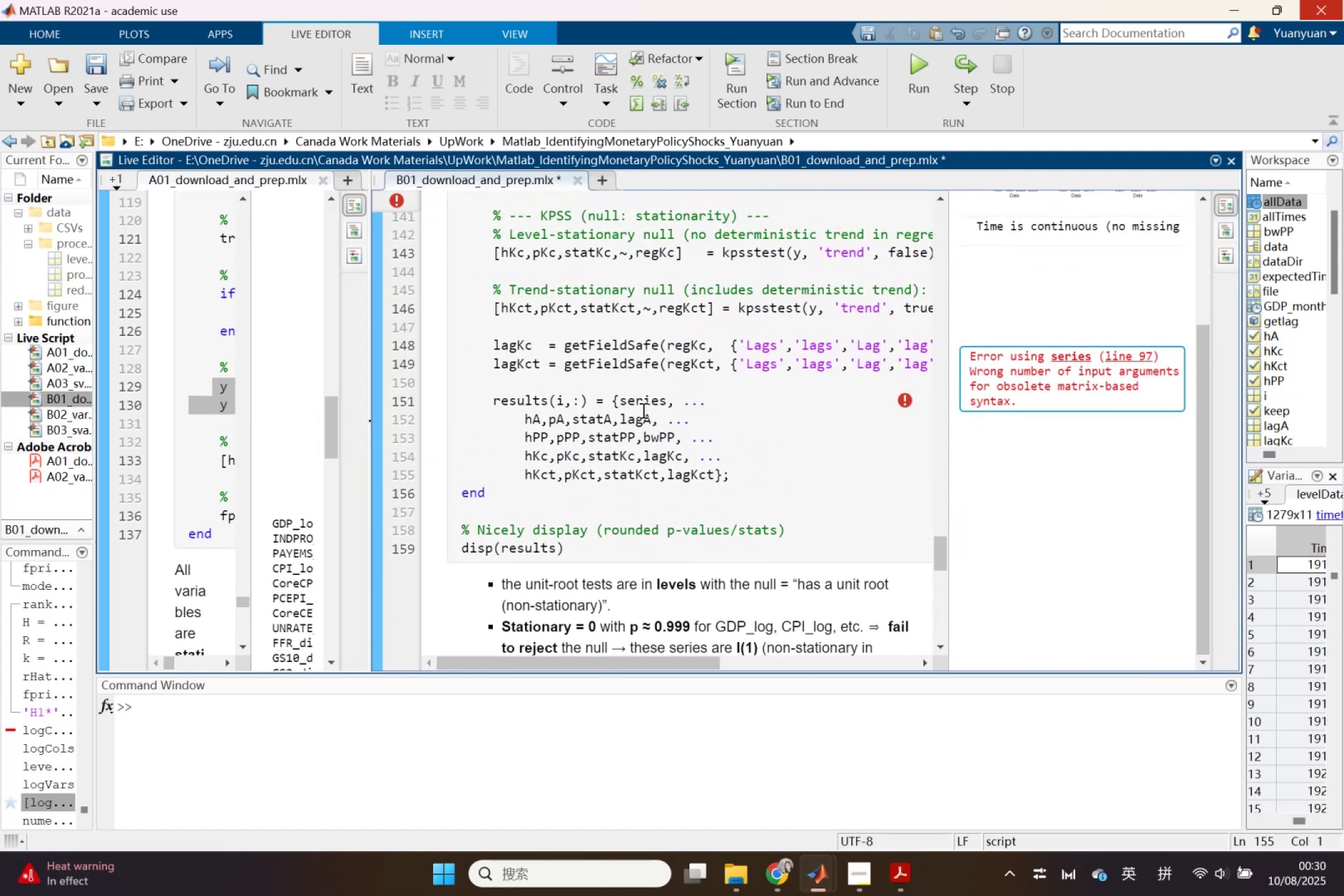 
left_click([645, 401])
 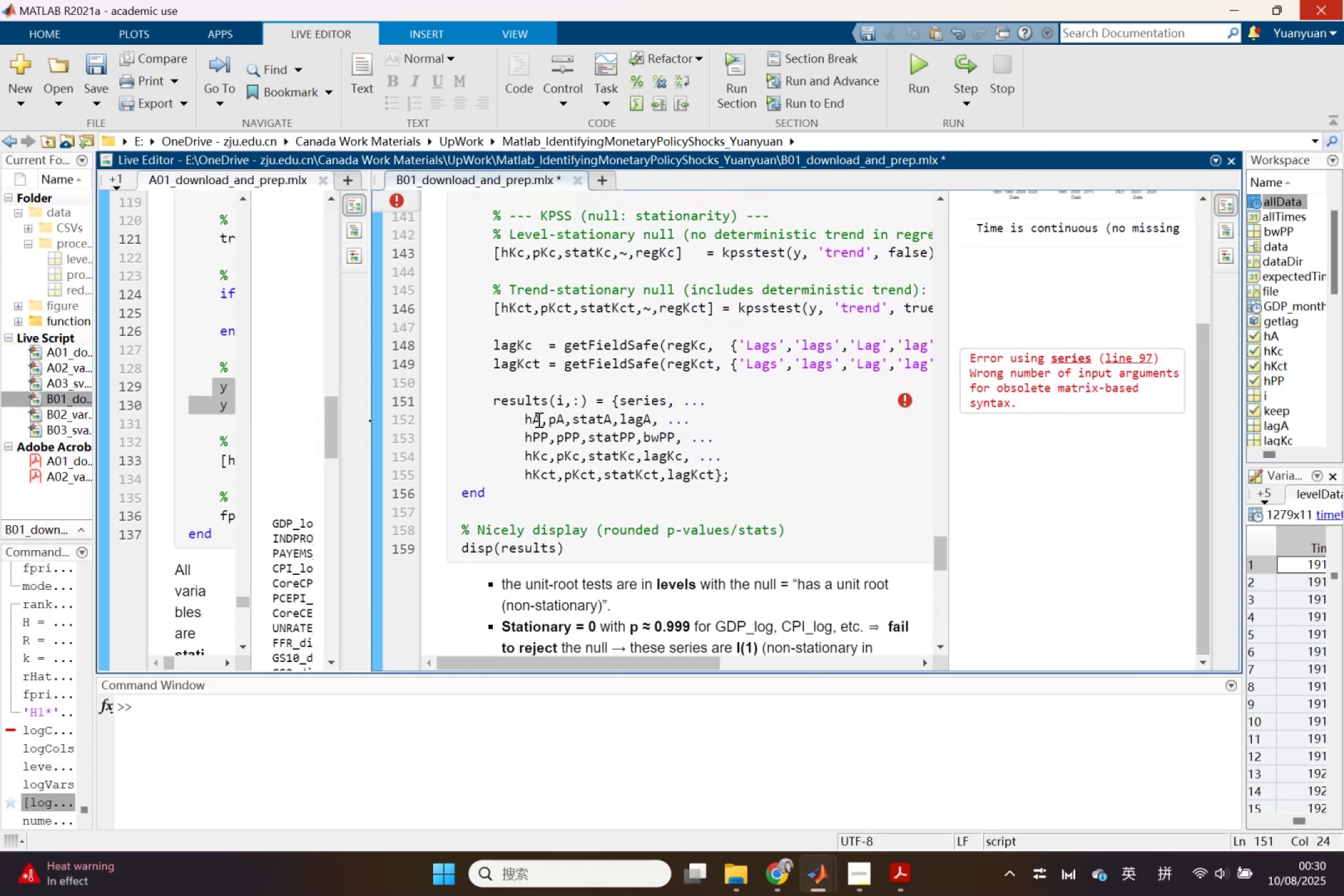 
left_click([533, 419])
 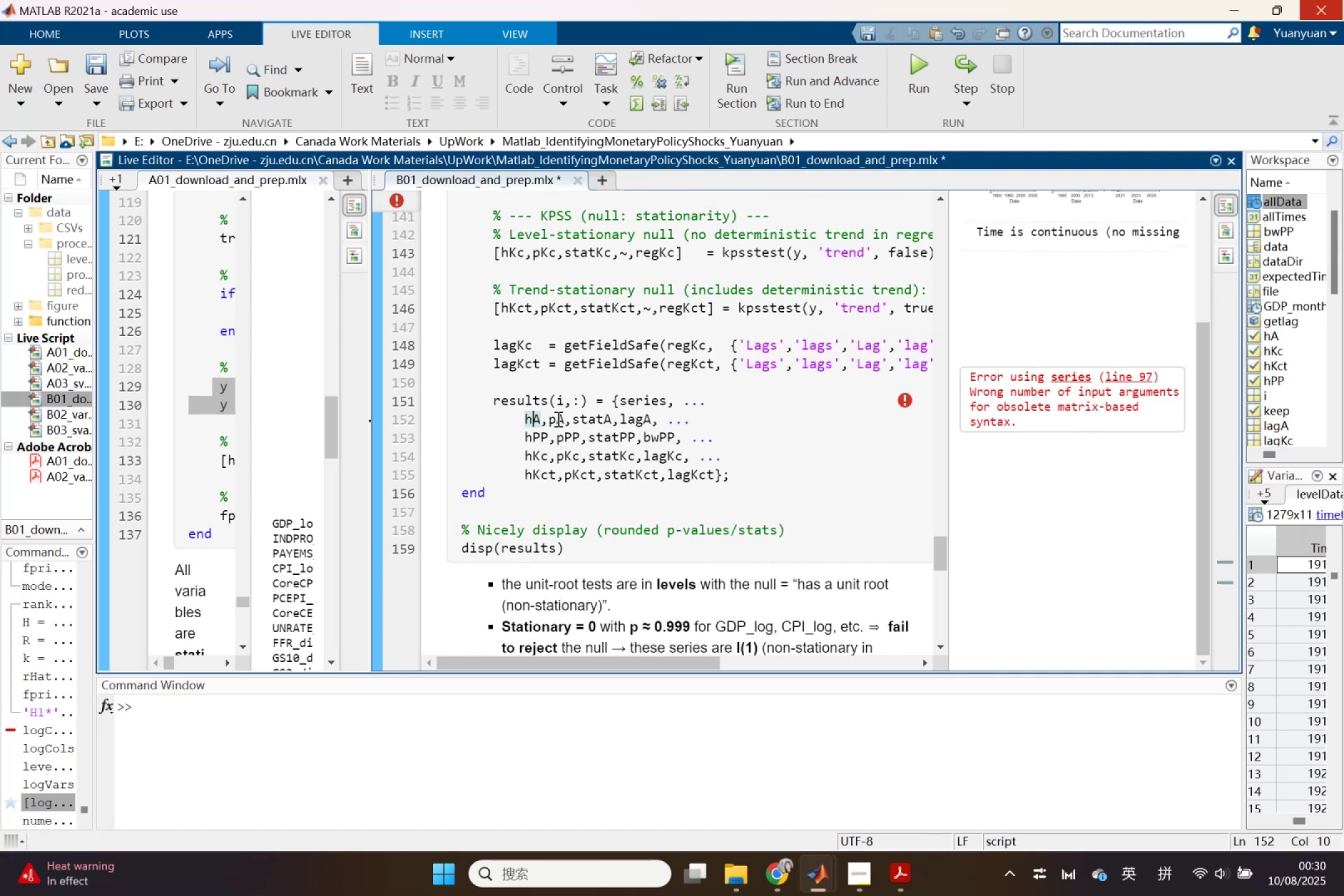 
double_click([557, 419])
 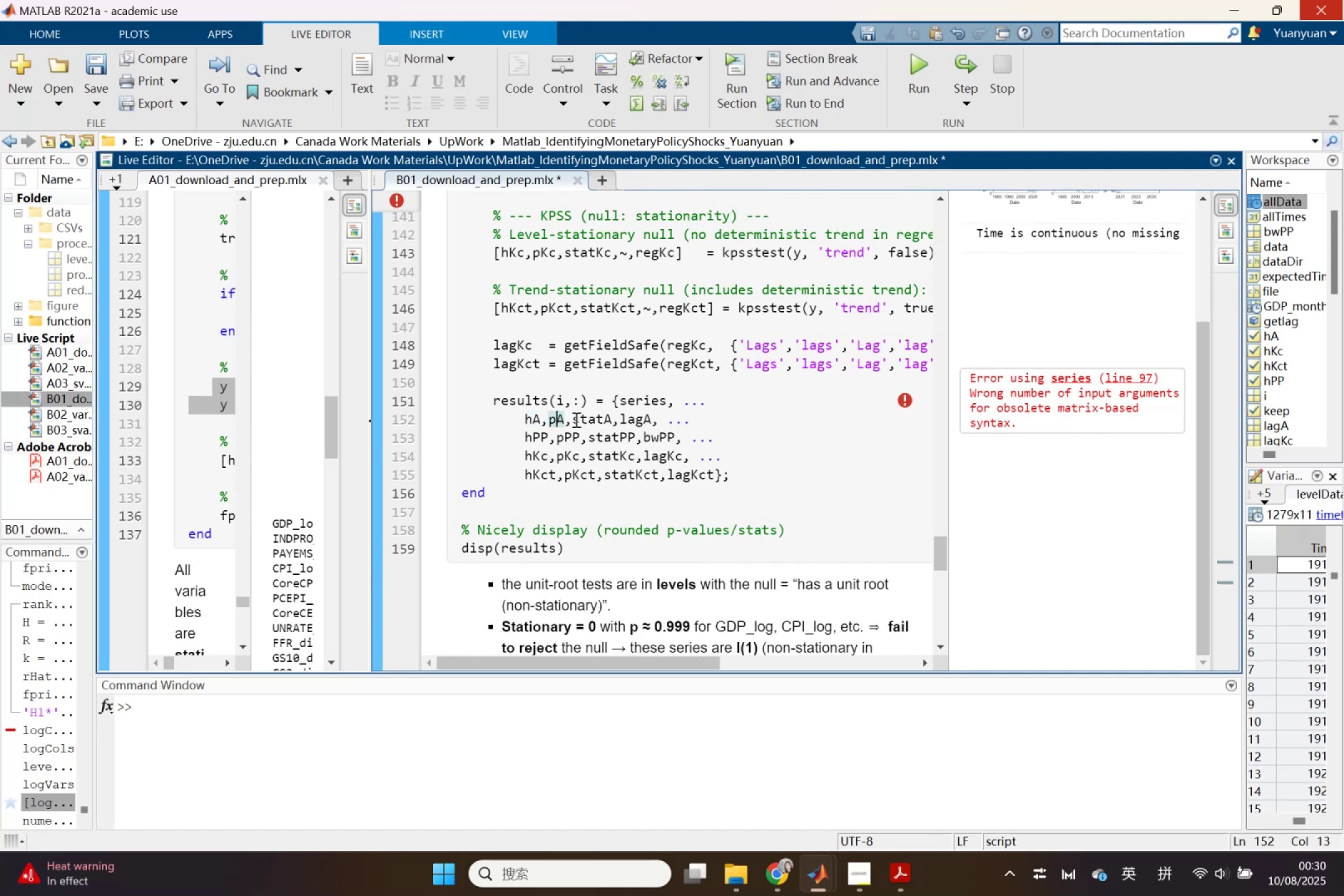 
triple_click([575, 419])
 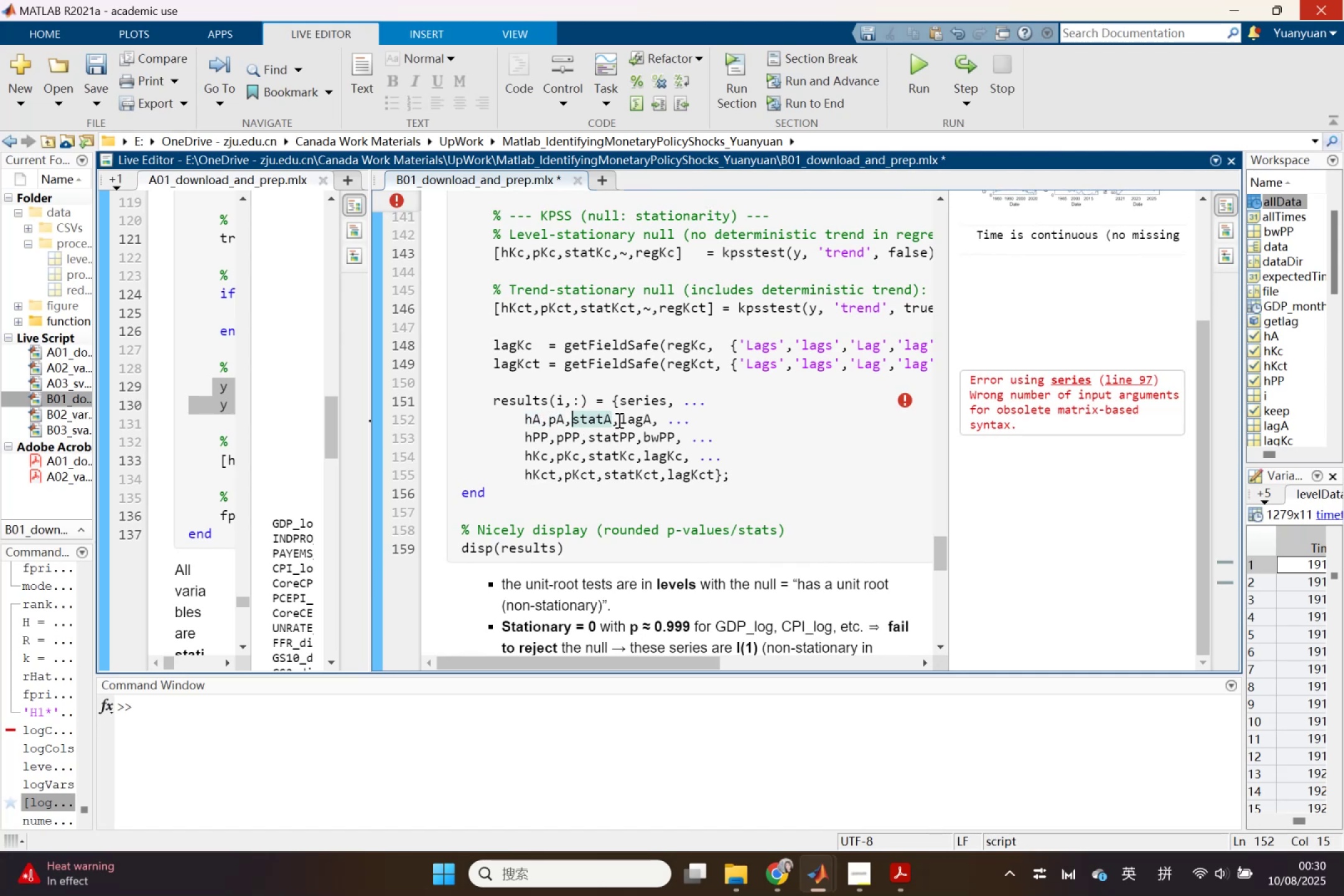 
left_click([618, 420])
 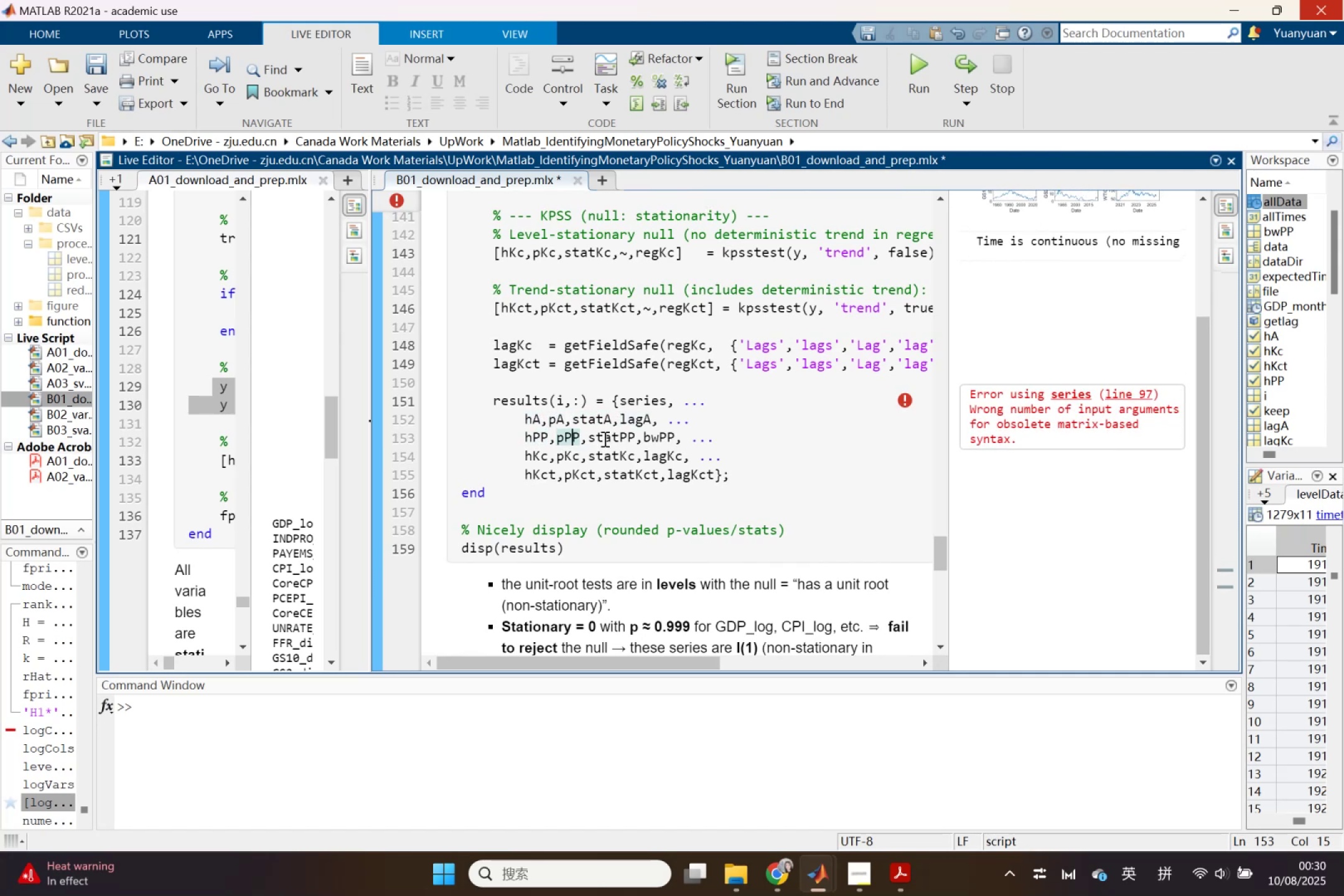 
triple_click([646, 438])
 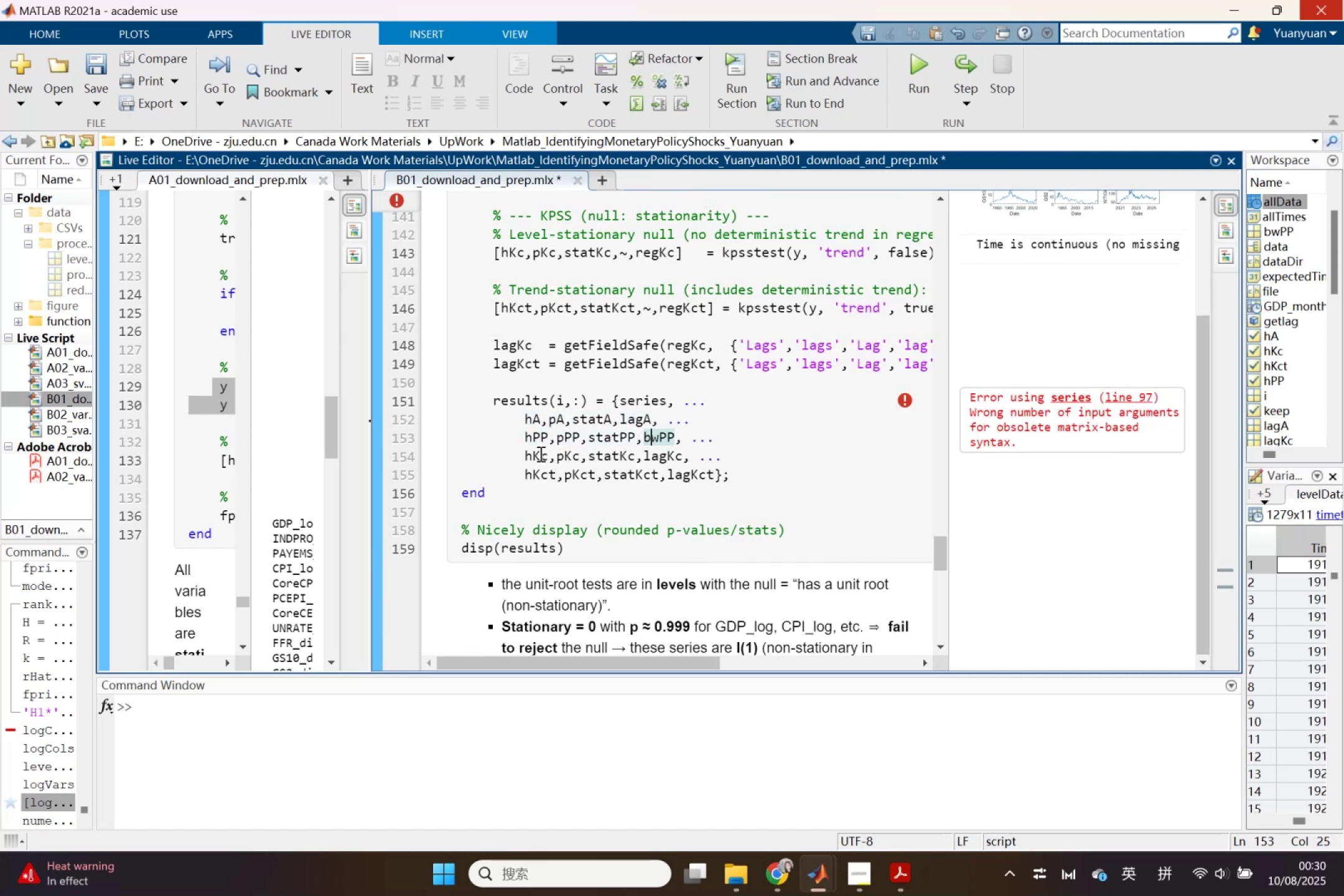 
left_click([539, 454])
 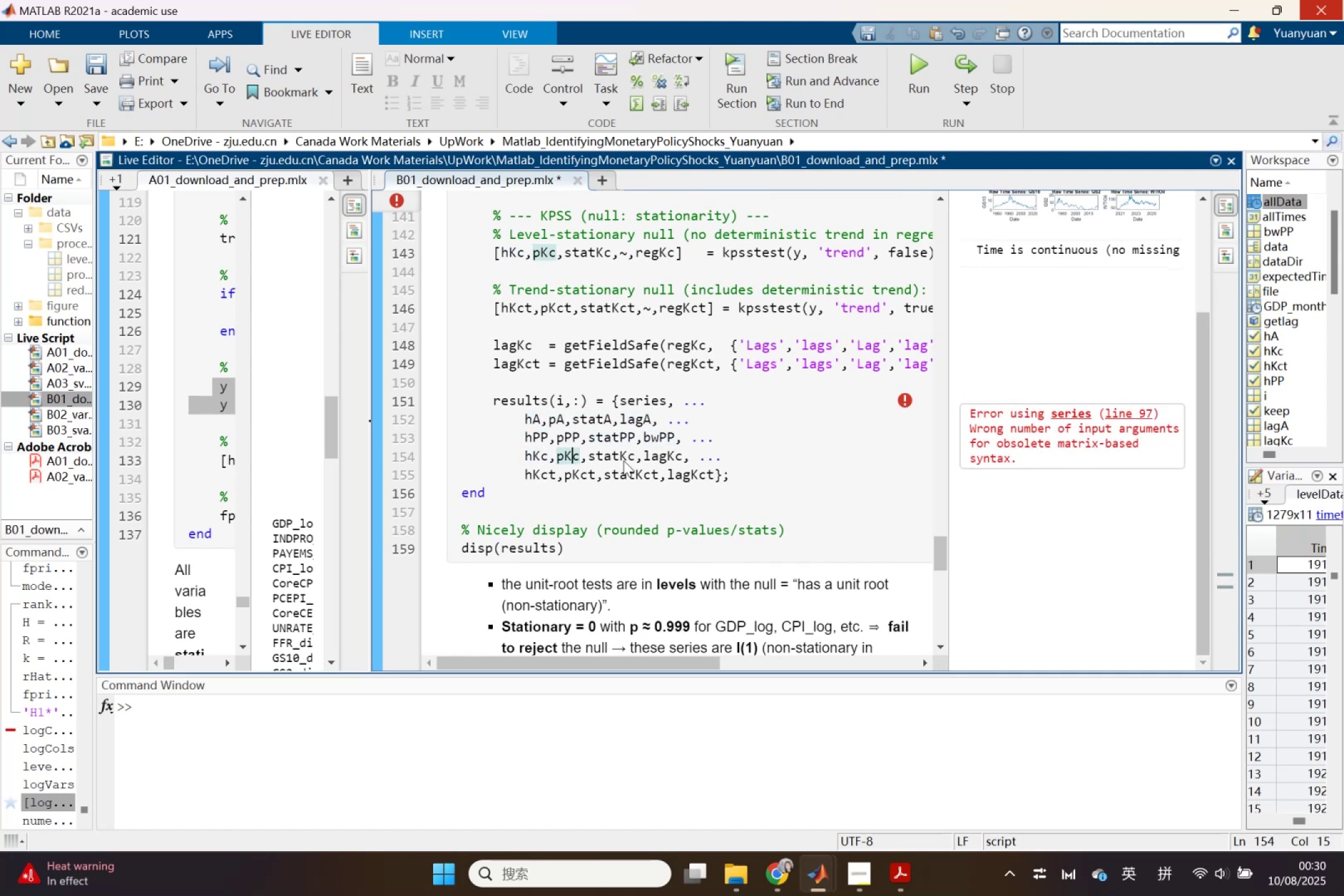 
triple_click([623, 460])
 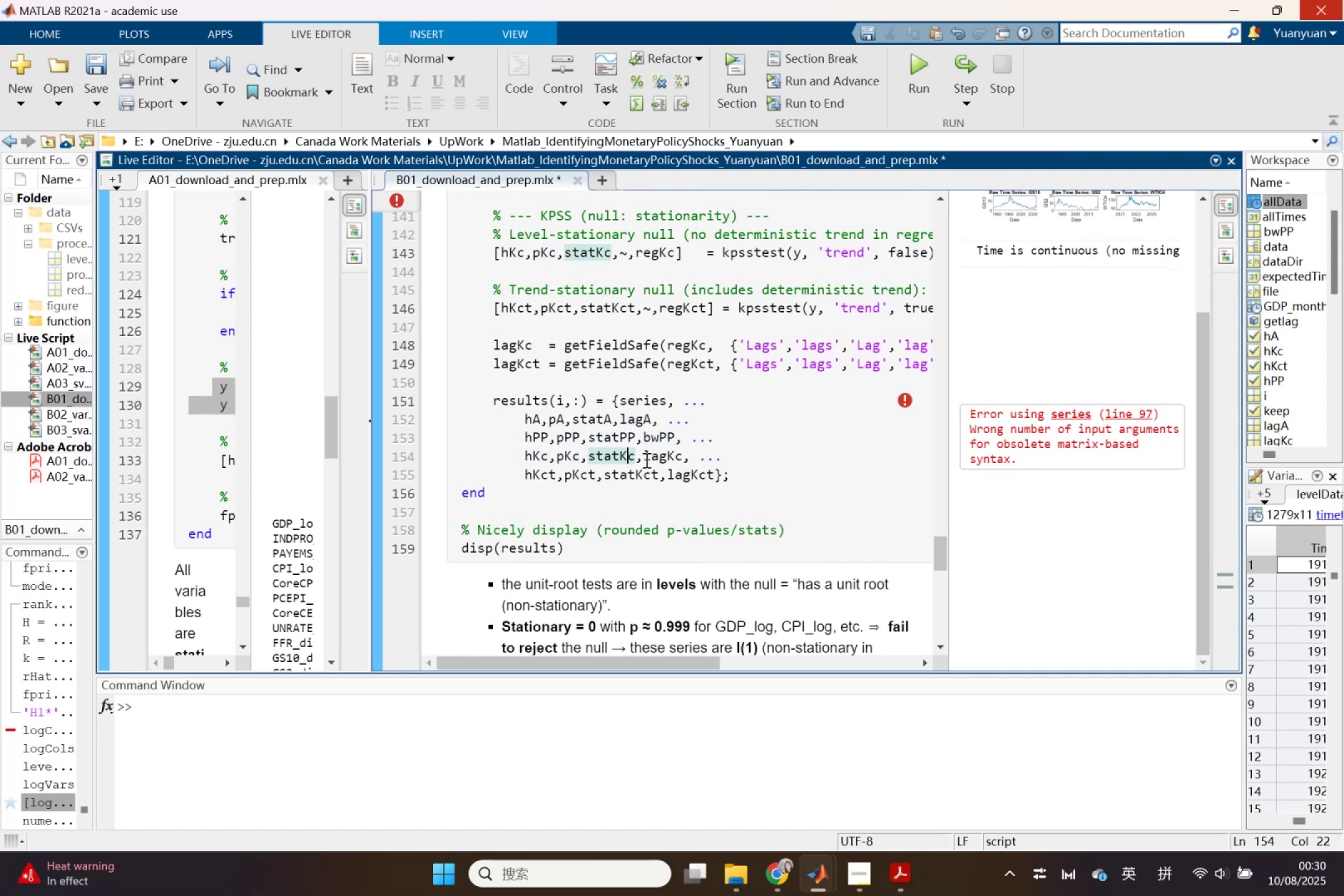 
left_click([645, 460])
 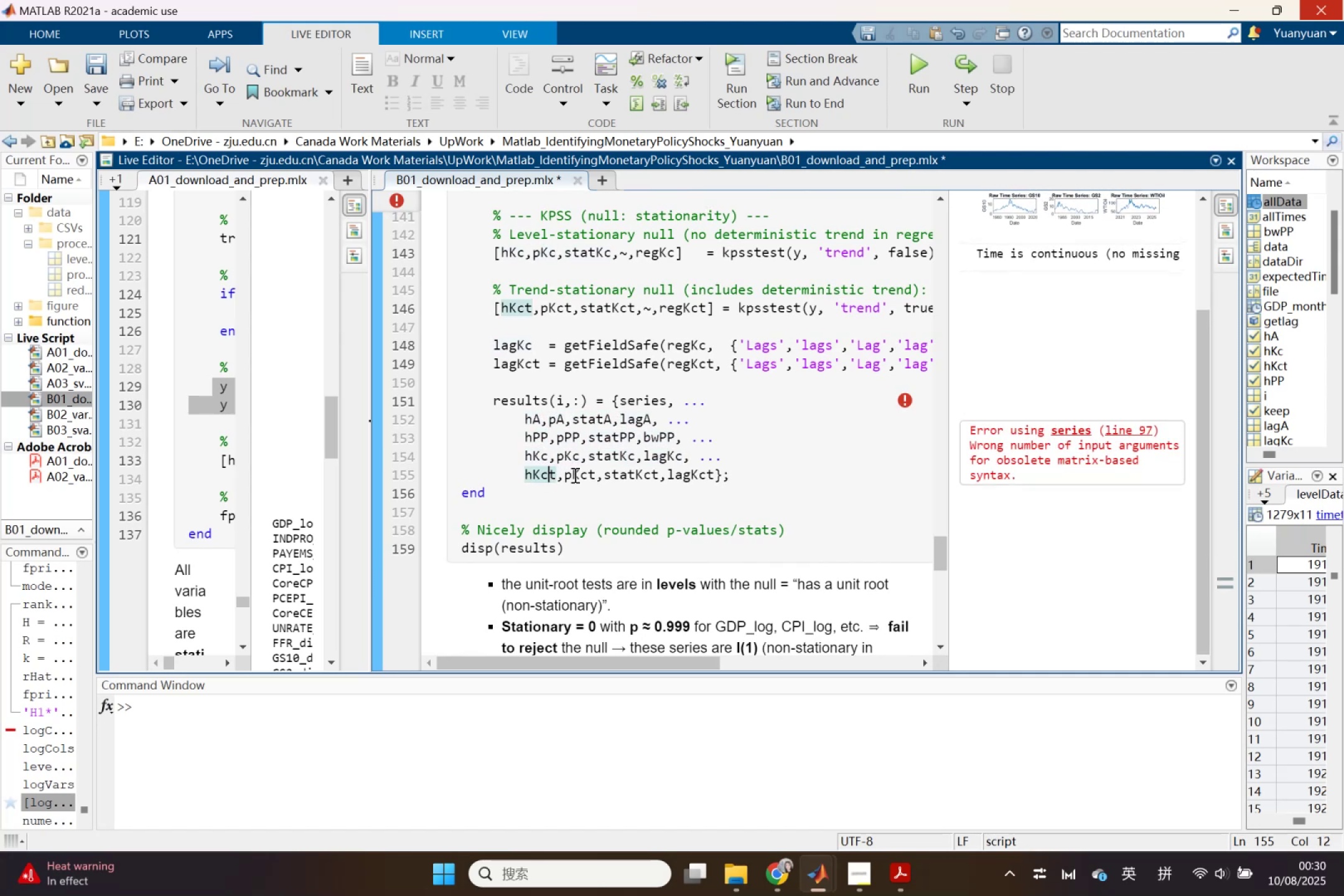 
double_click([643, 482])
 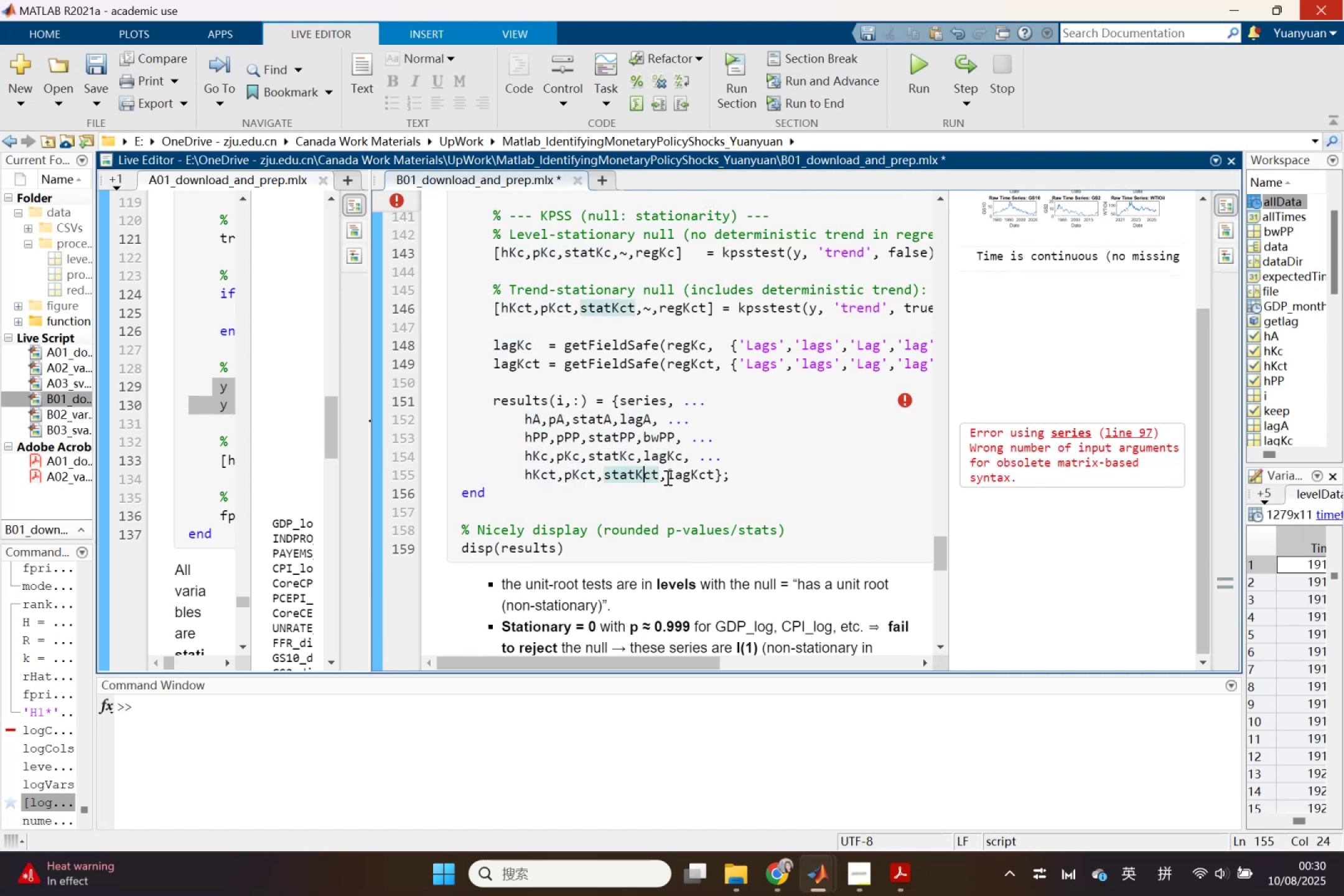 
left_click([666, 477])
 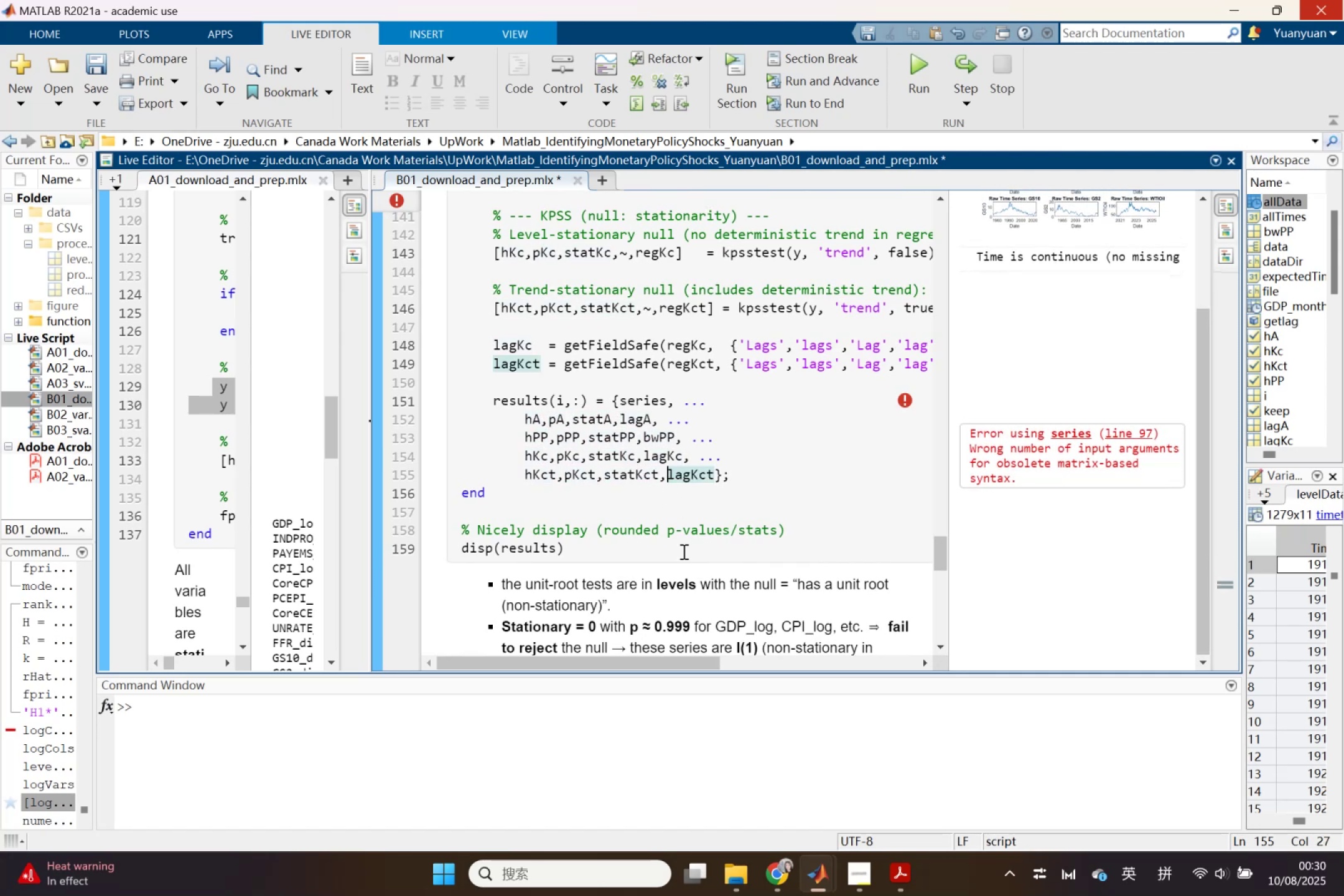 
scroll: coordinate [684, 553], scroll_direction: up, amount: 2.0
 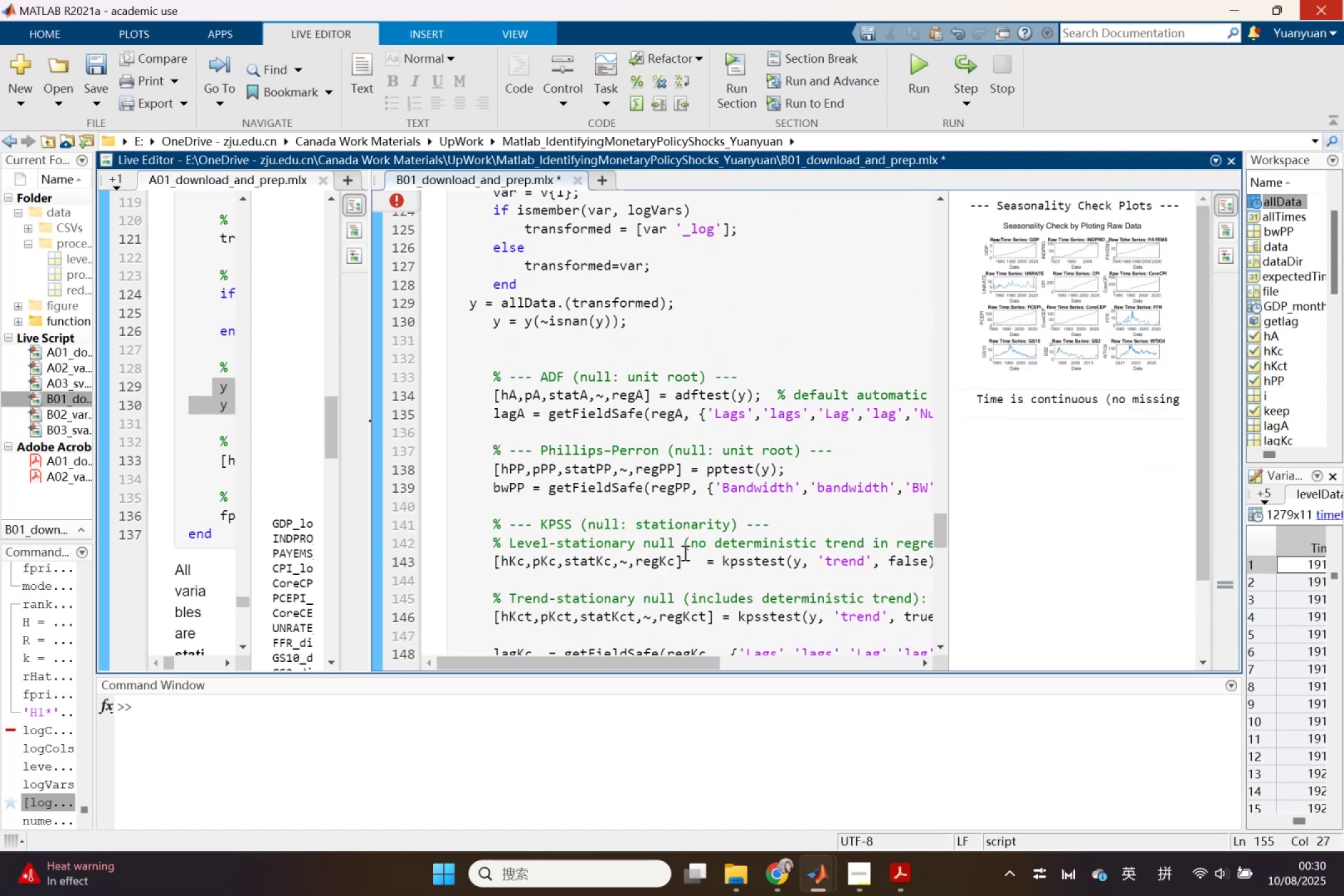 
scroll: coordinate [684, 553], scroll_direction: none, amount: 0.0
 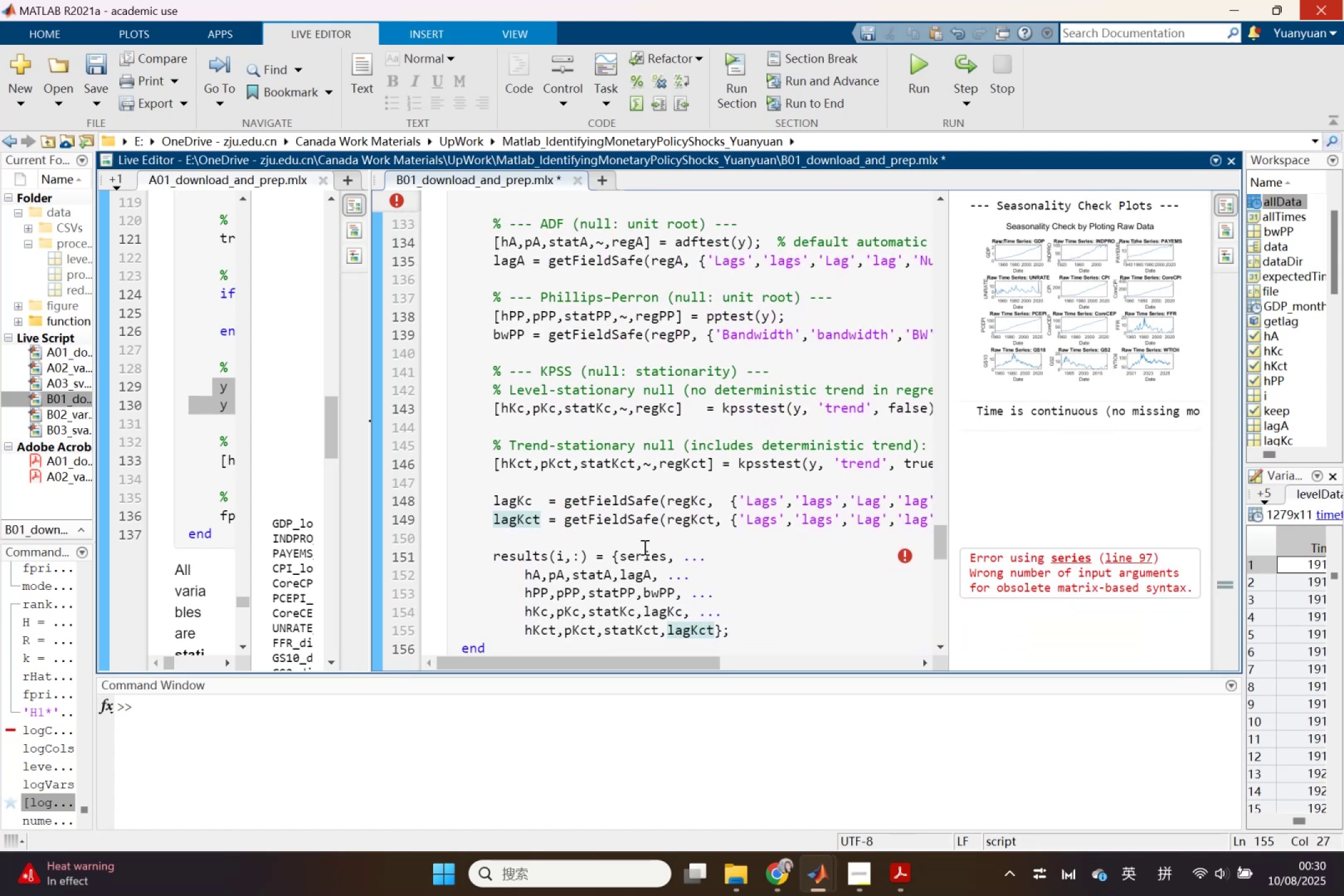 
left_click([640, 559])
 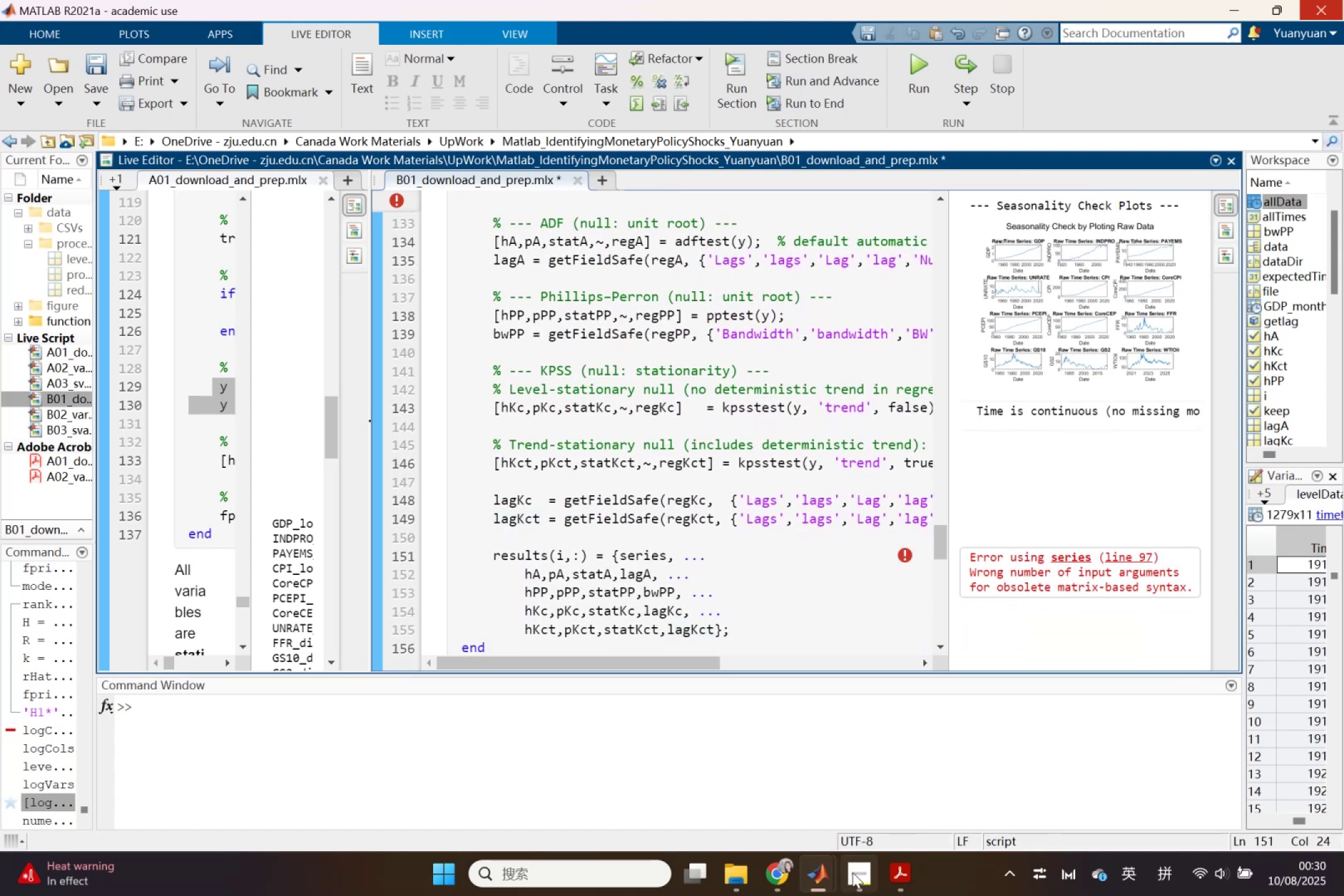 
left_click([824, 870])
 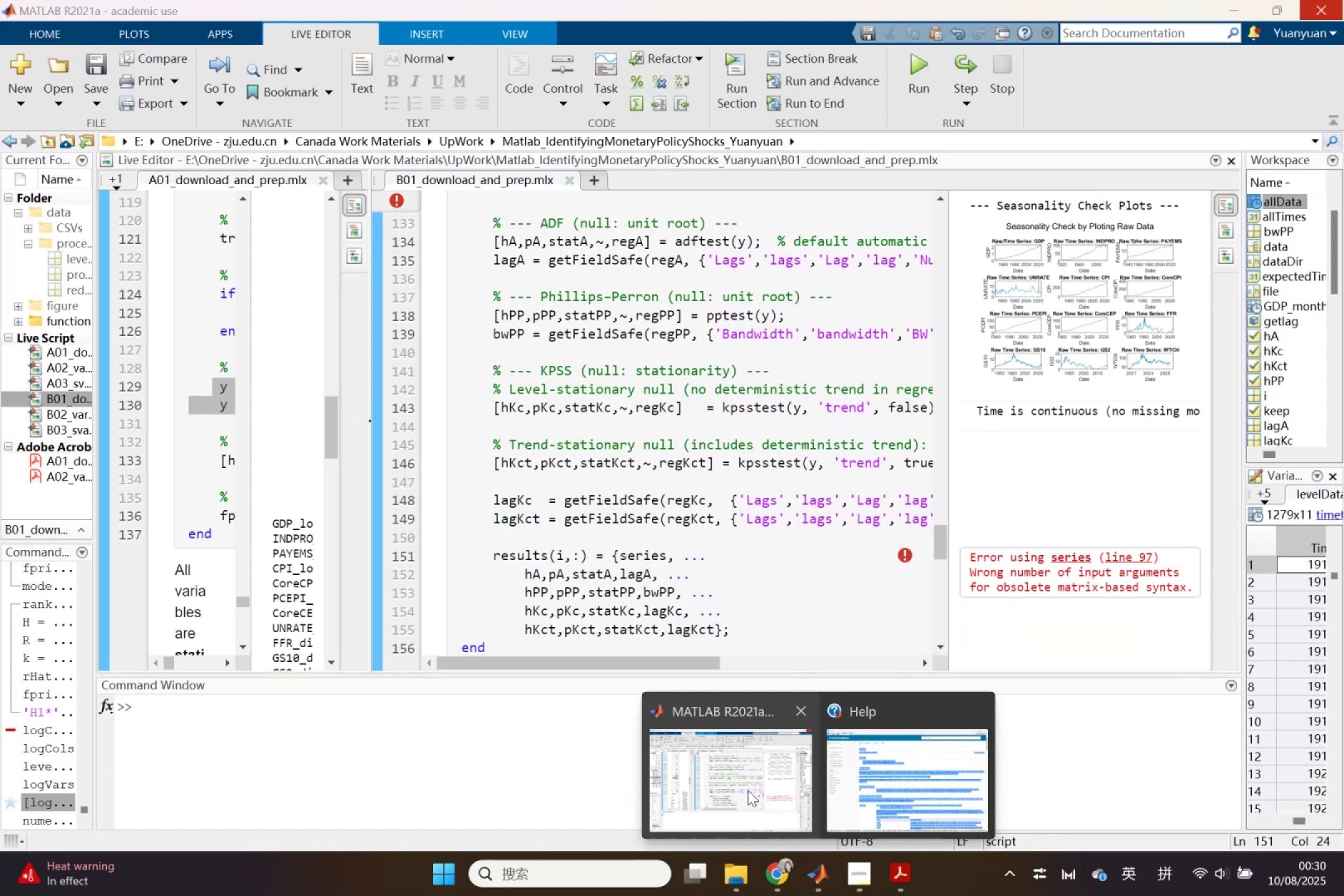 
left_click([740, 784])
 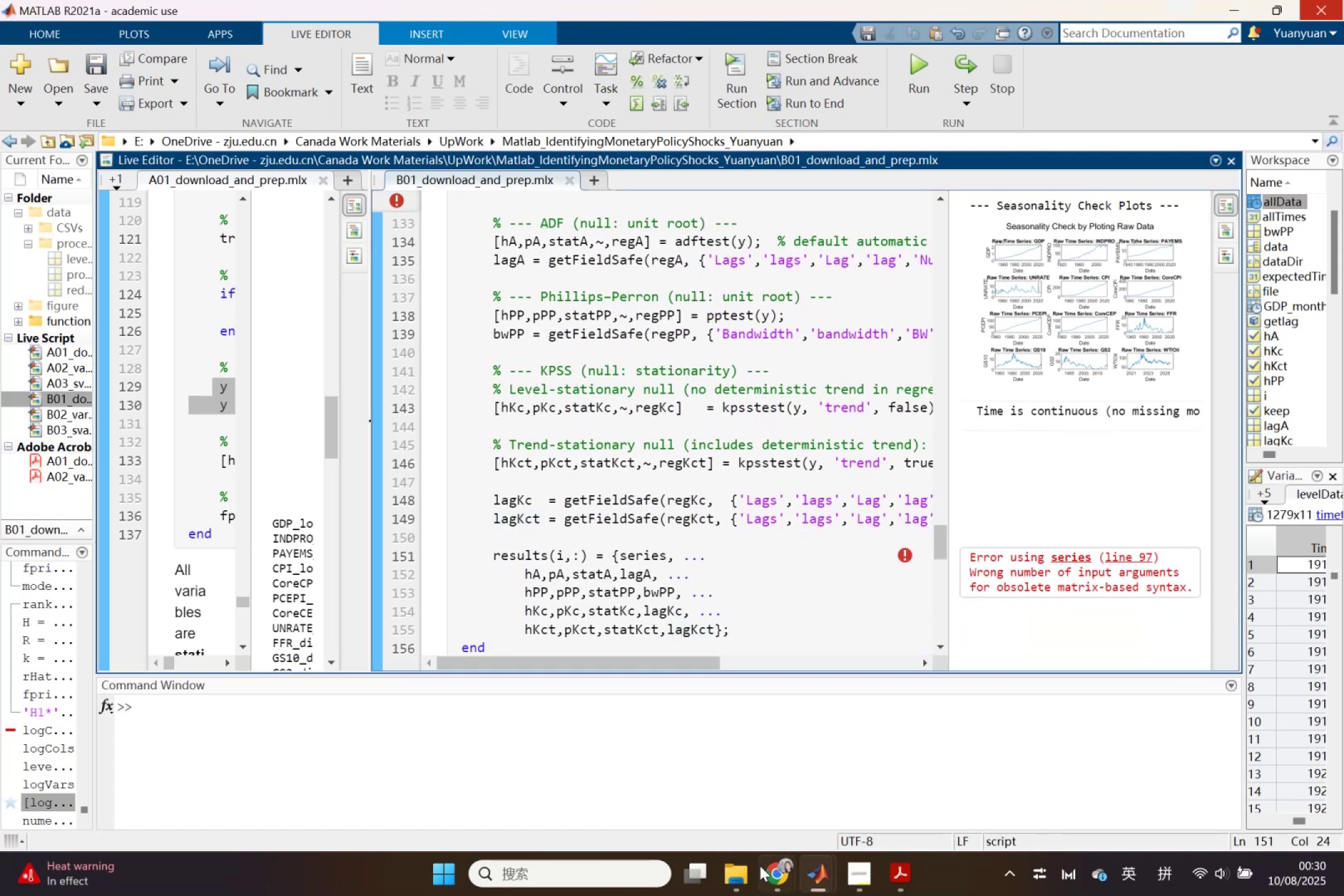 
left_click([775, 872])
 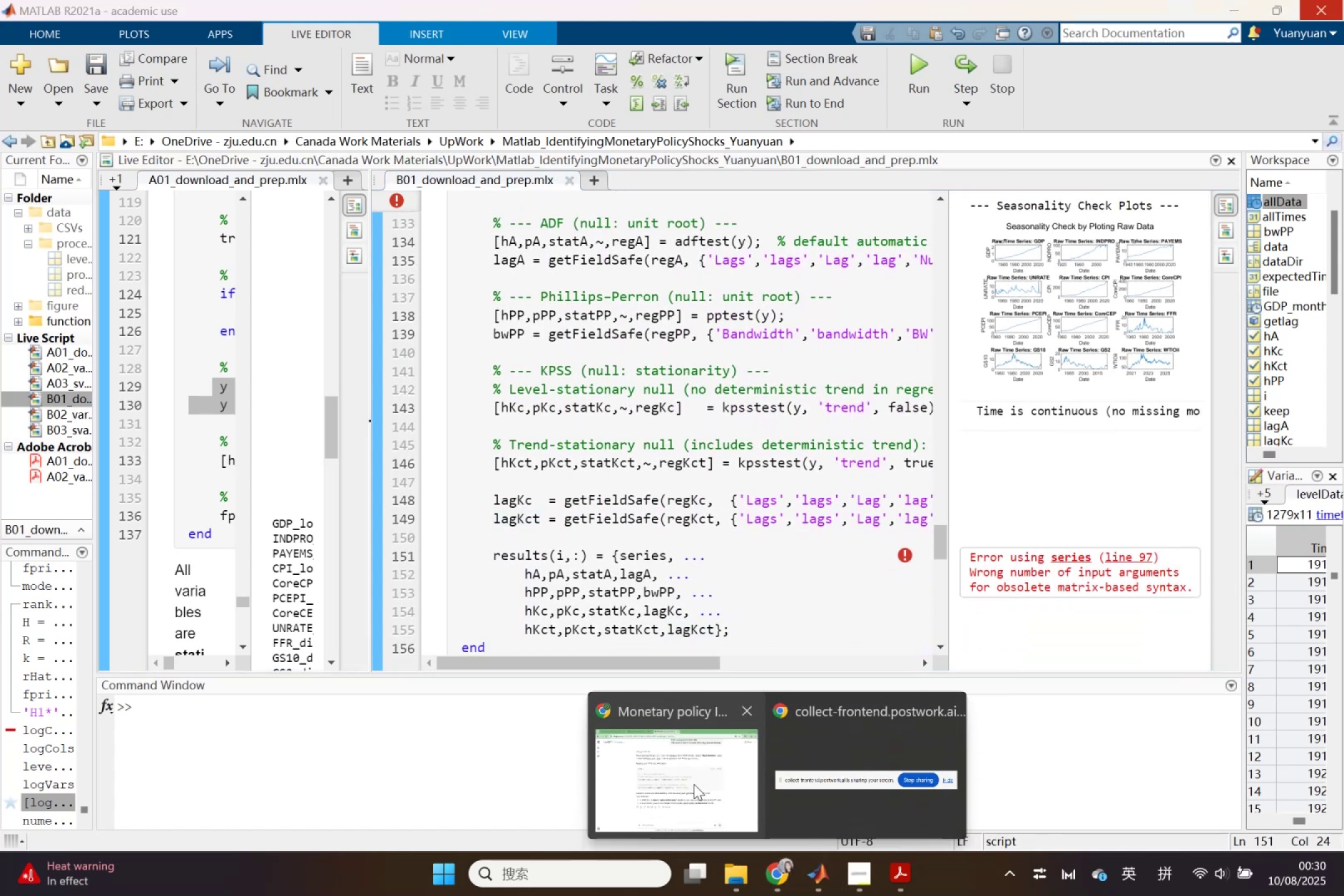 
left_click([694, 784])
 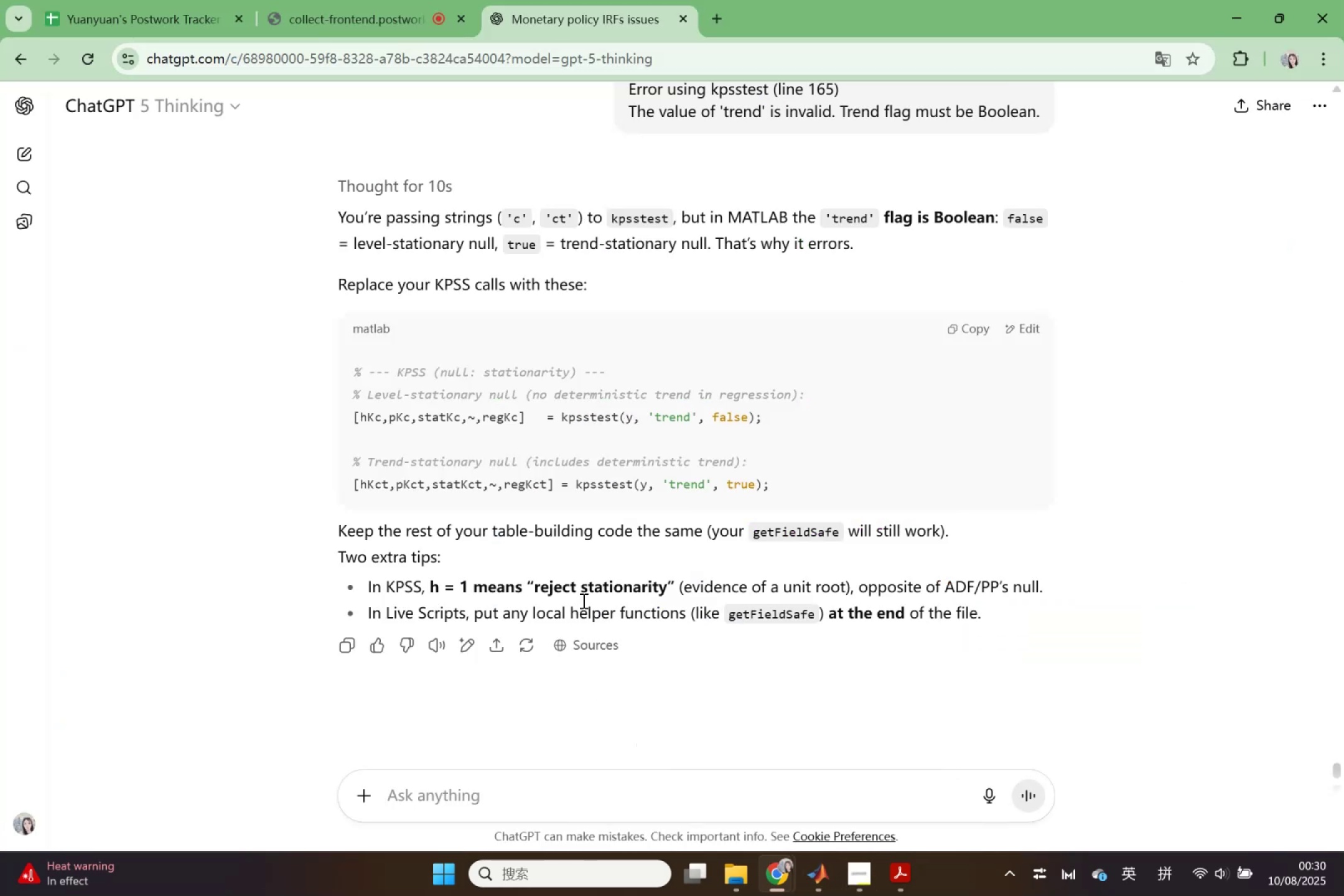 
scroll: coordinate [630, 599], scroll_direction: up, amount: 10.0
 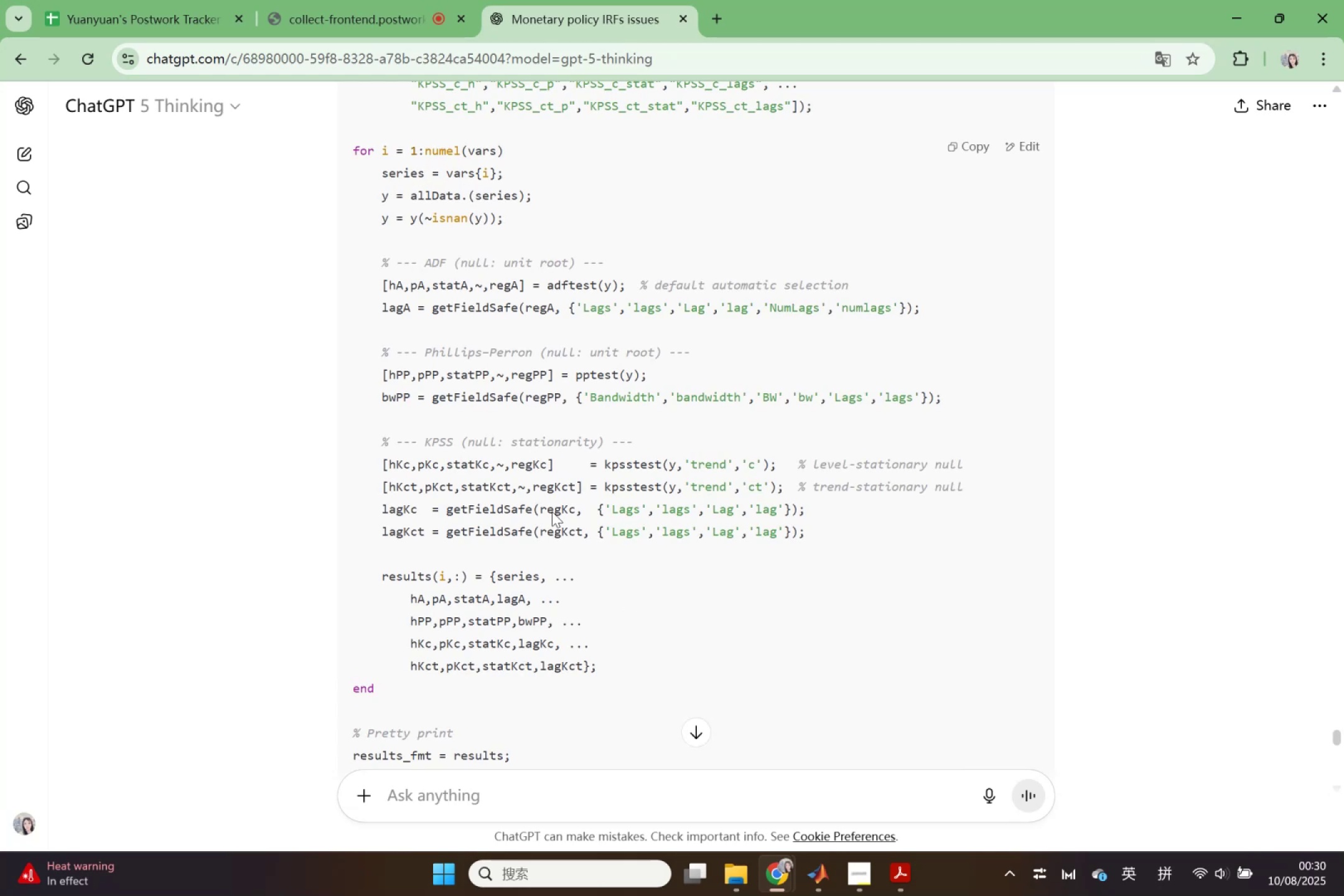 
mouse_move([791, 872])
 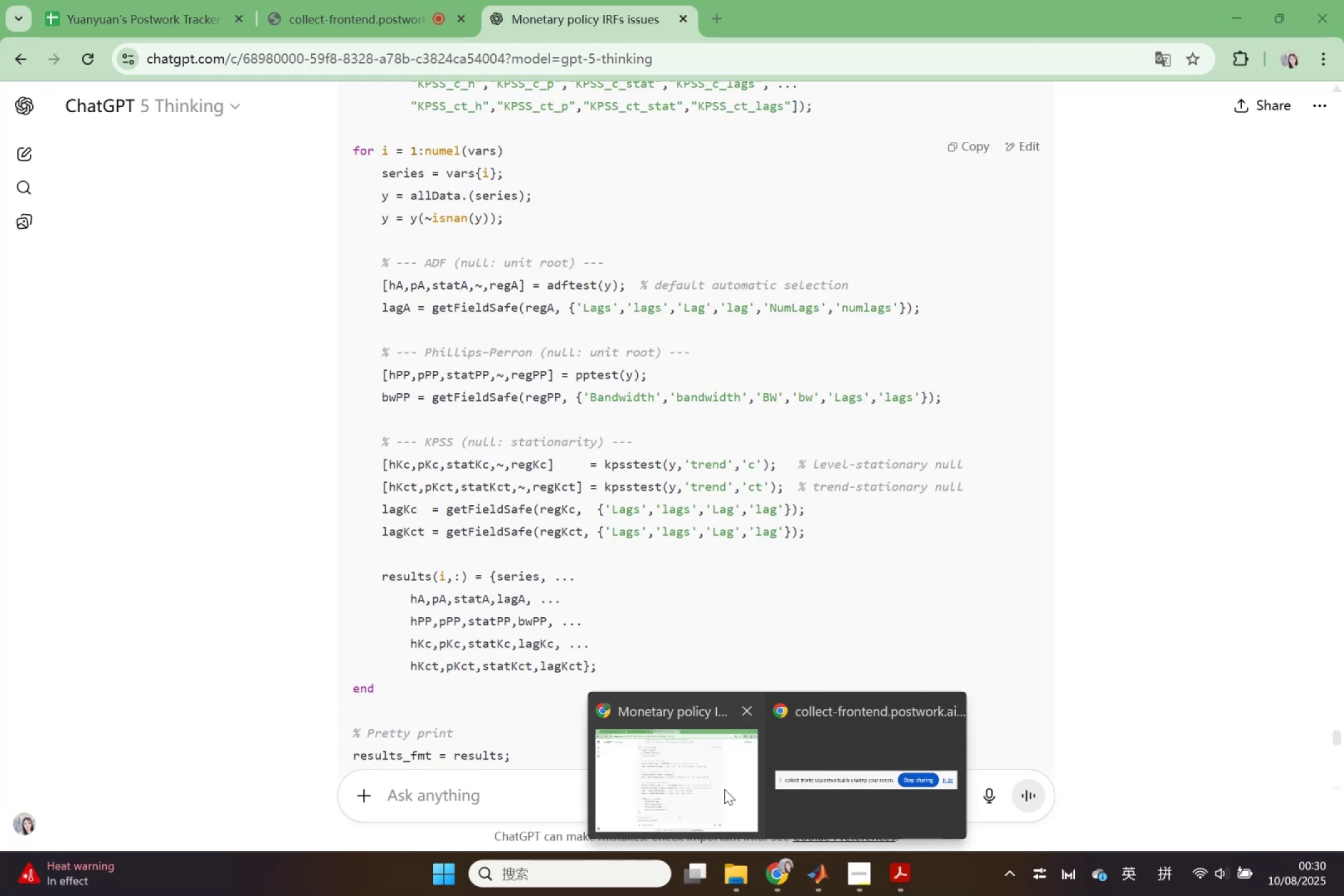 
left_click([724, 789])
 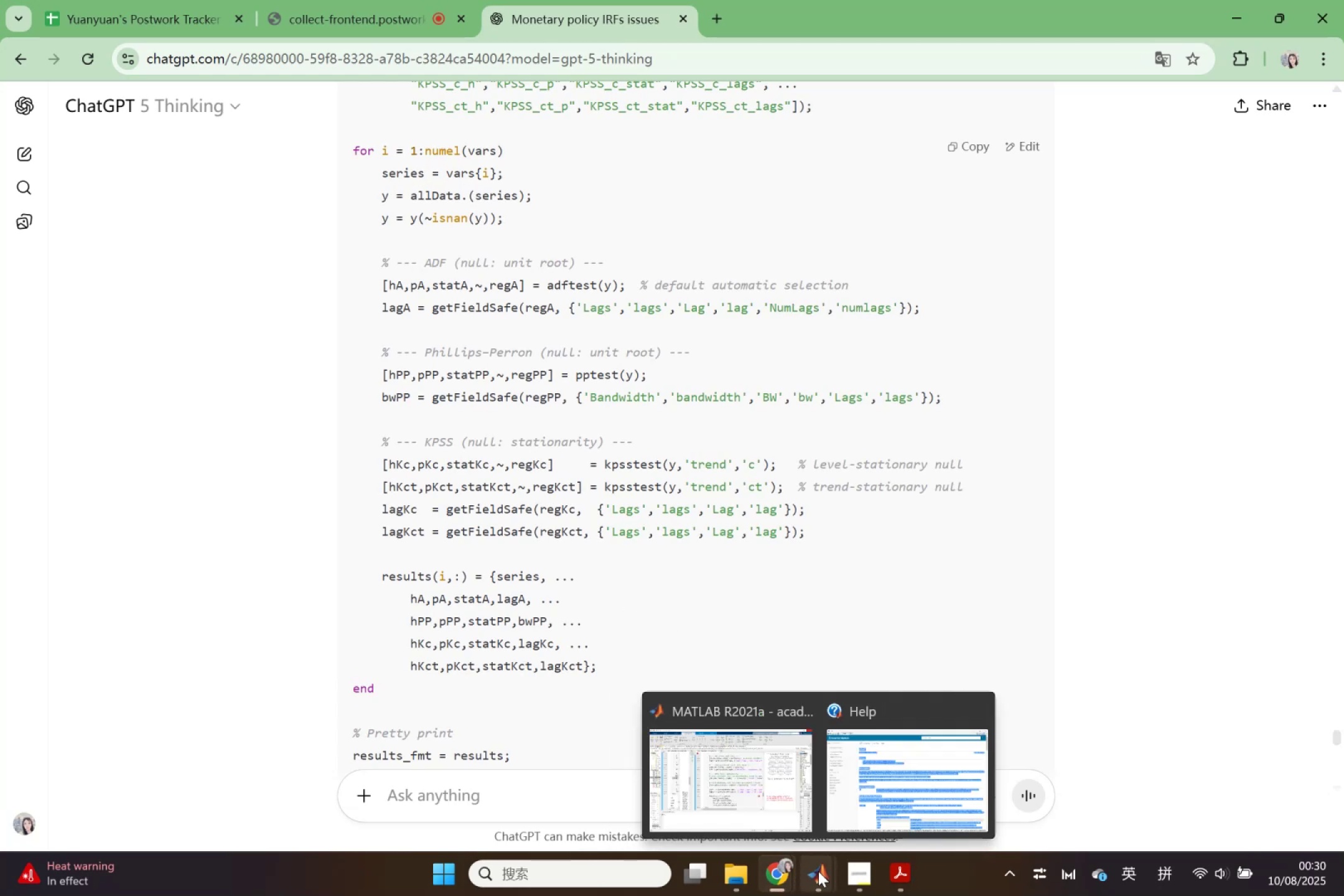 
left_click([778, 785])
 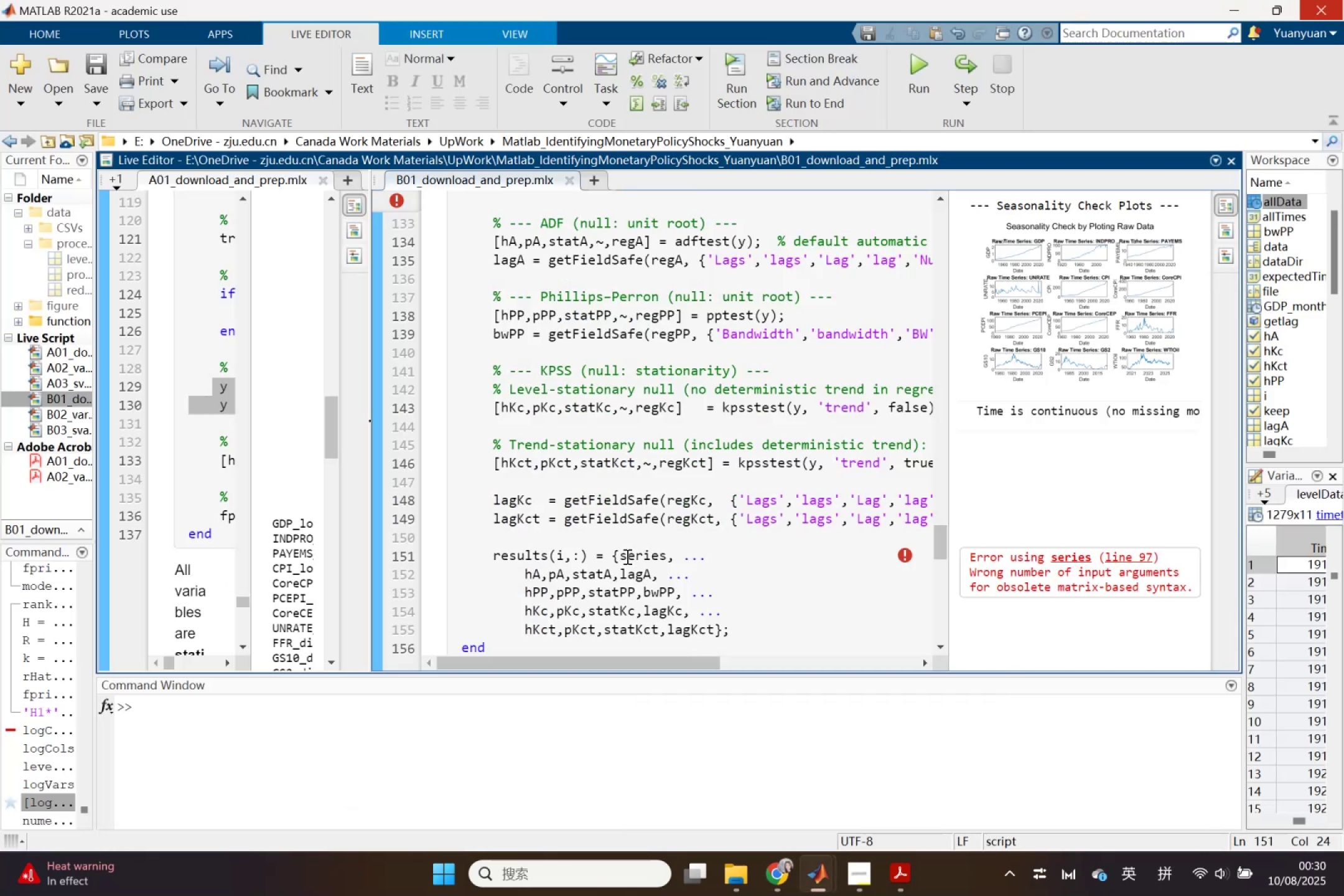 
left_click([631, 555])
 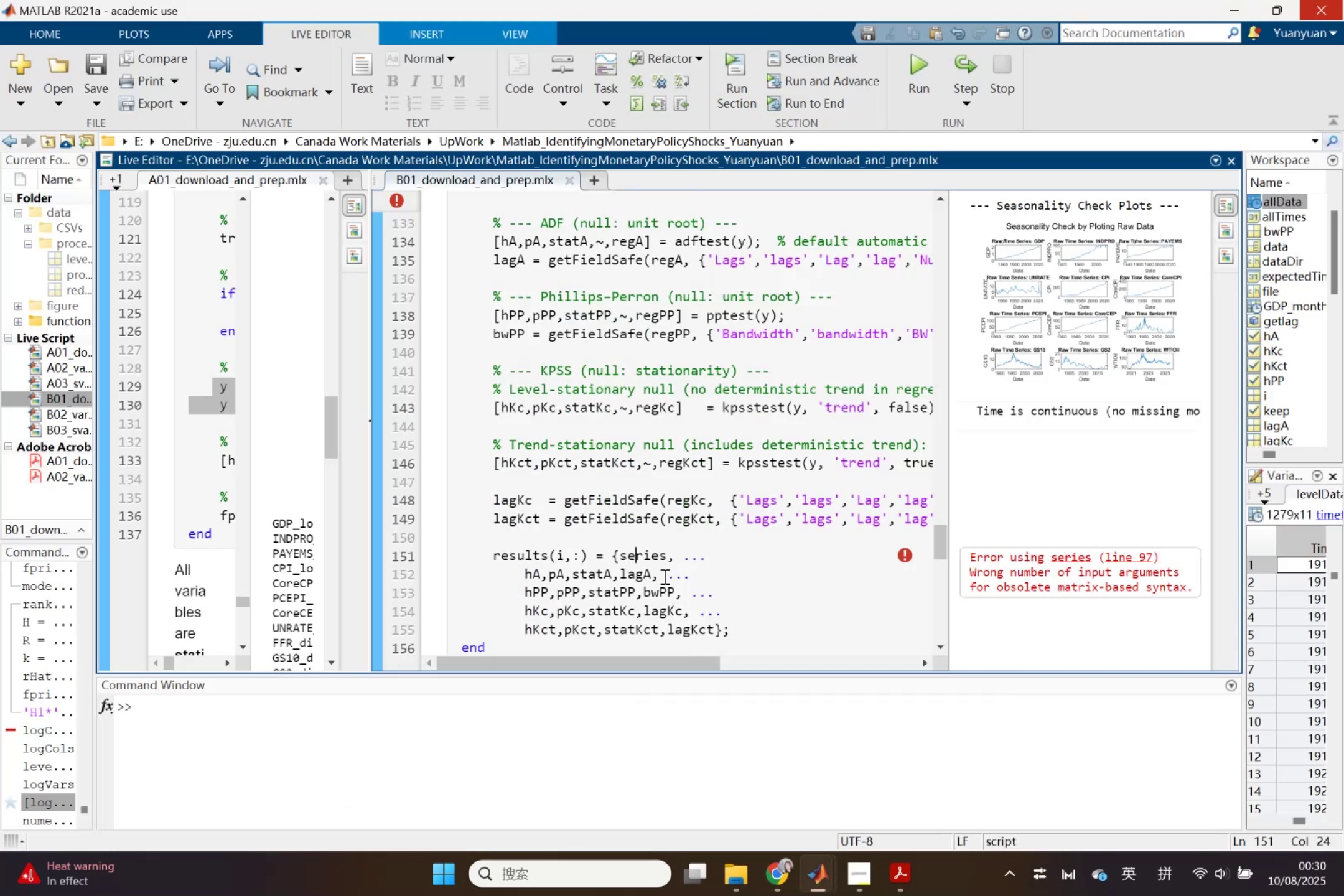 
scroll: coordinate [694, 595], scroll_direction: up, amount: 2.0
 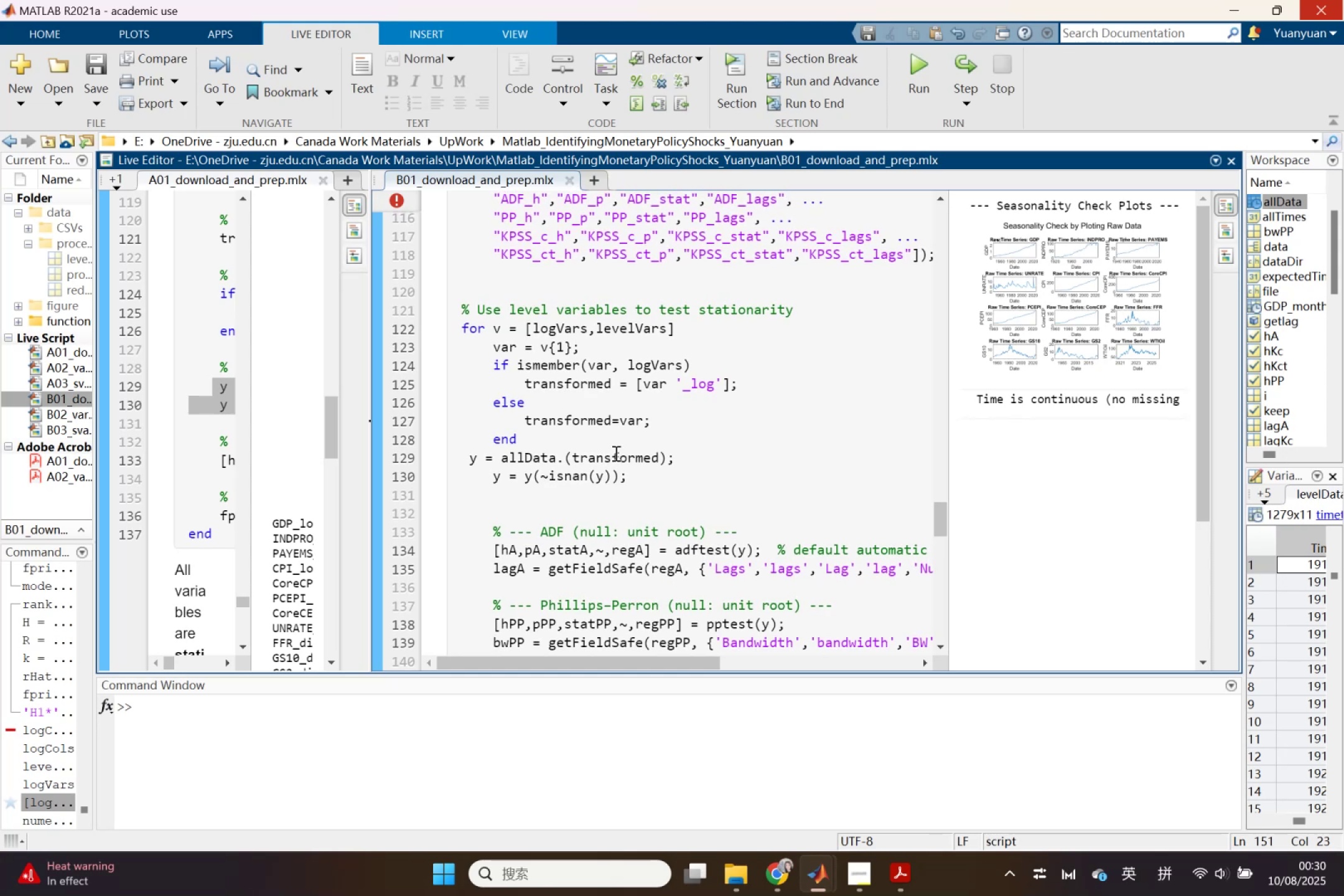 
double_click([615, 453])
 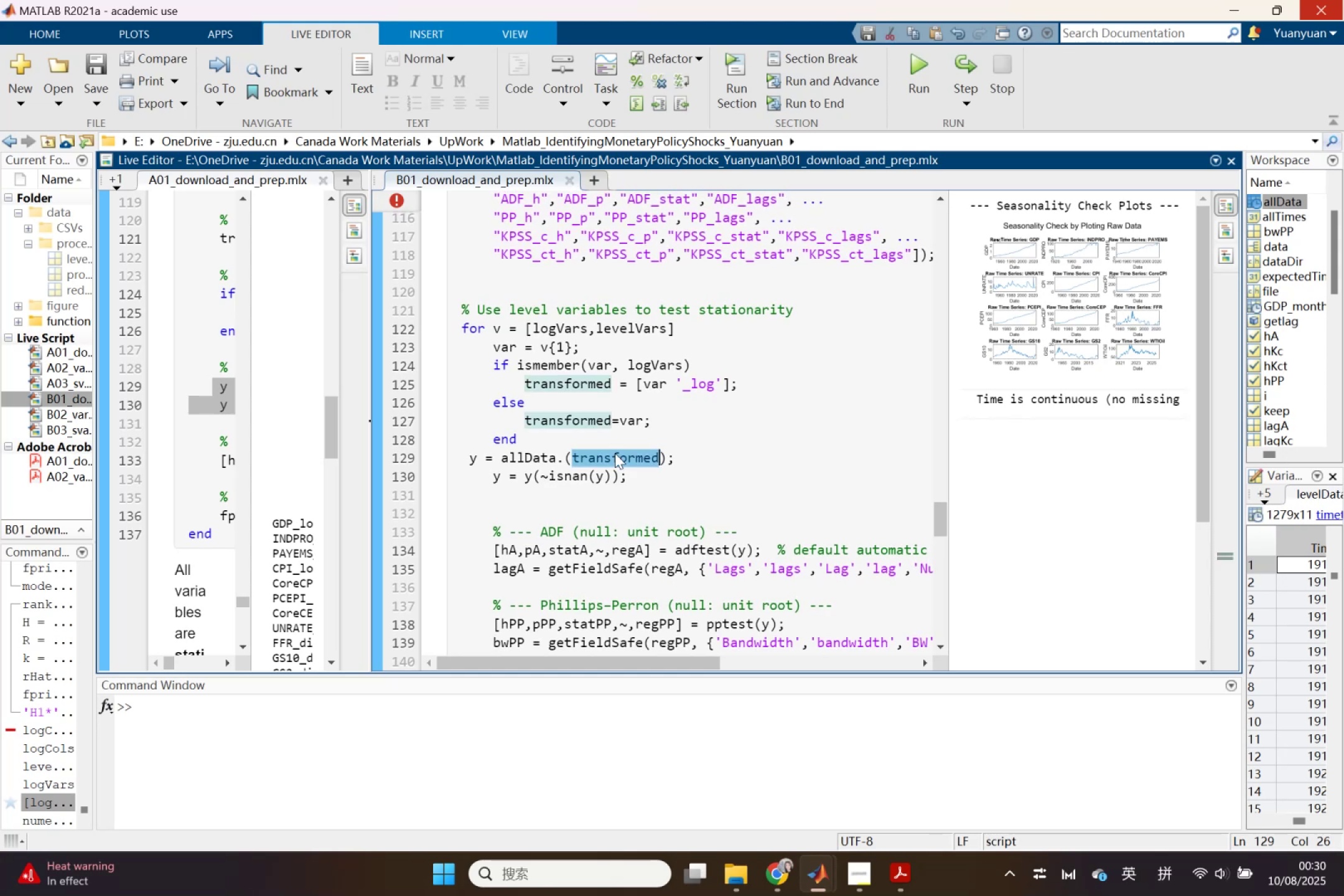 
key(Control+ControlLeft)
 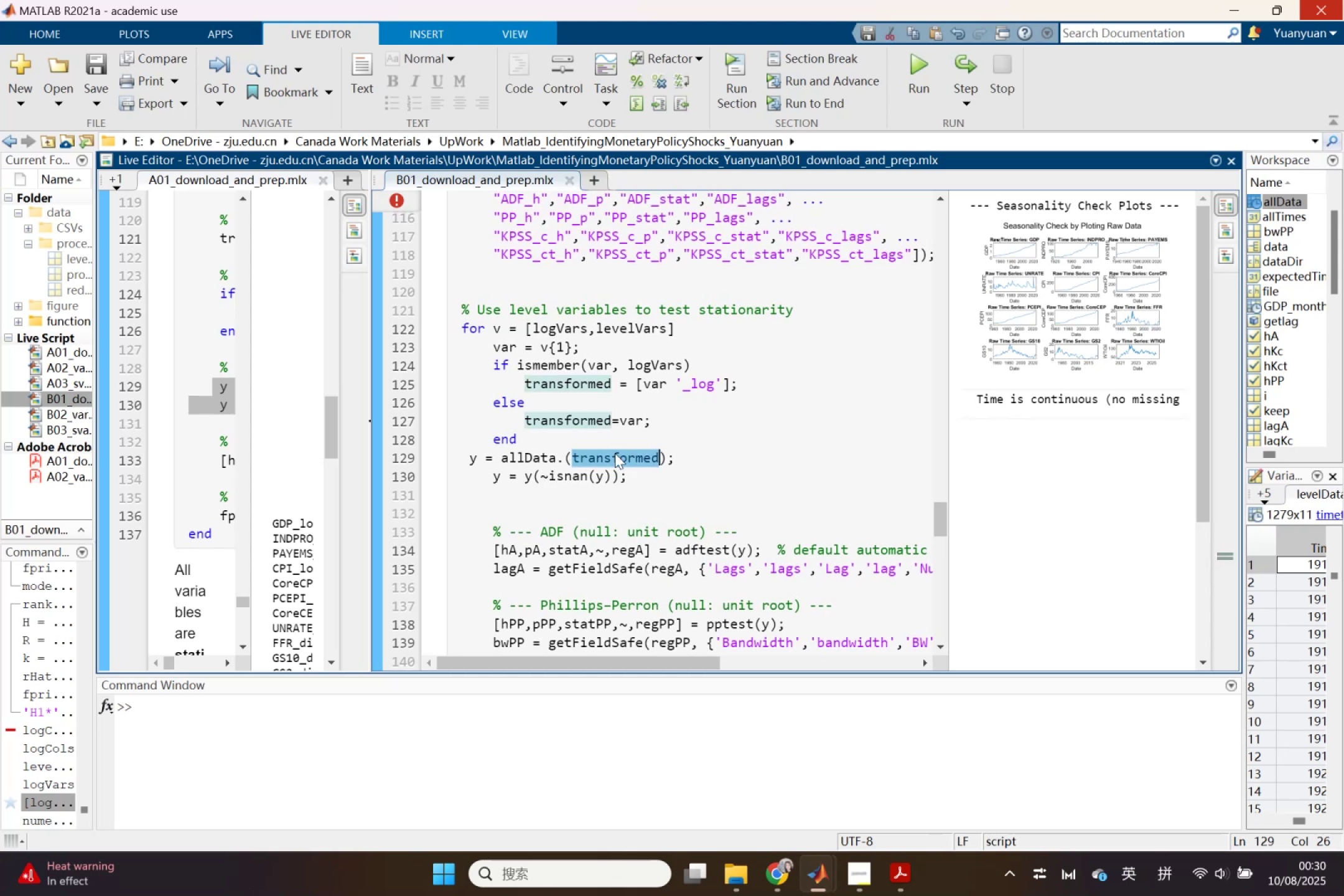 
key(Control+C)
 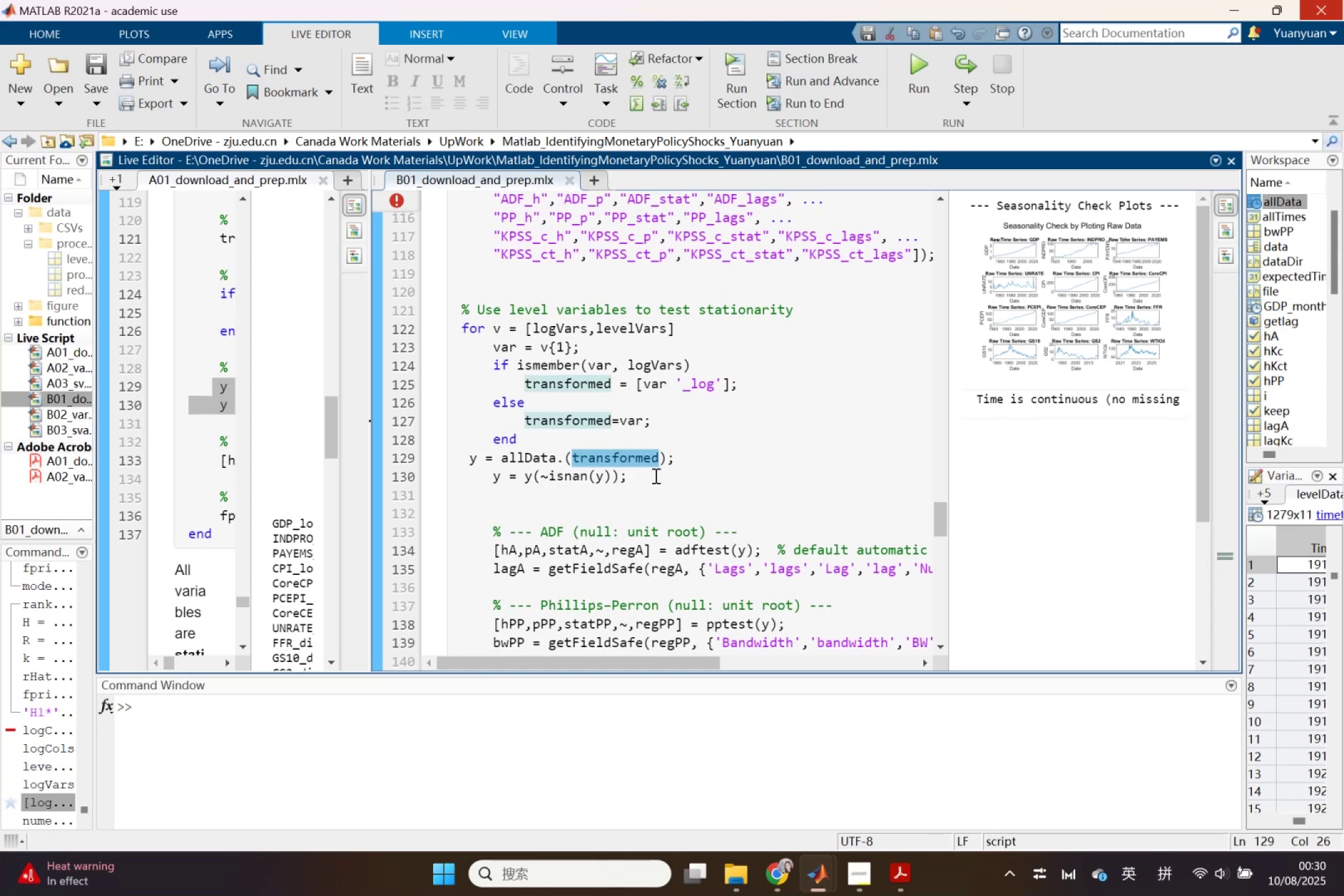 
scroll: coordinate [674, 497], scroll_direction: down, amount: 1.0
 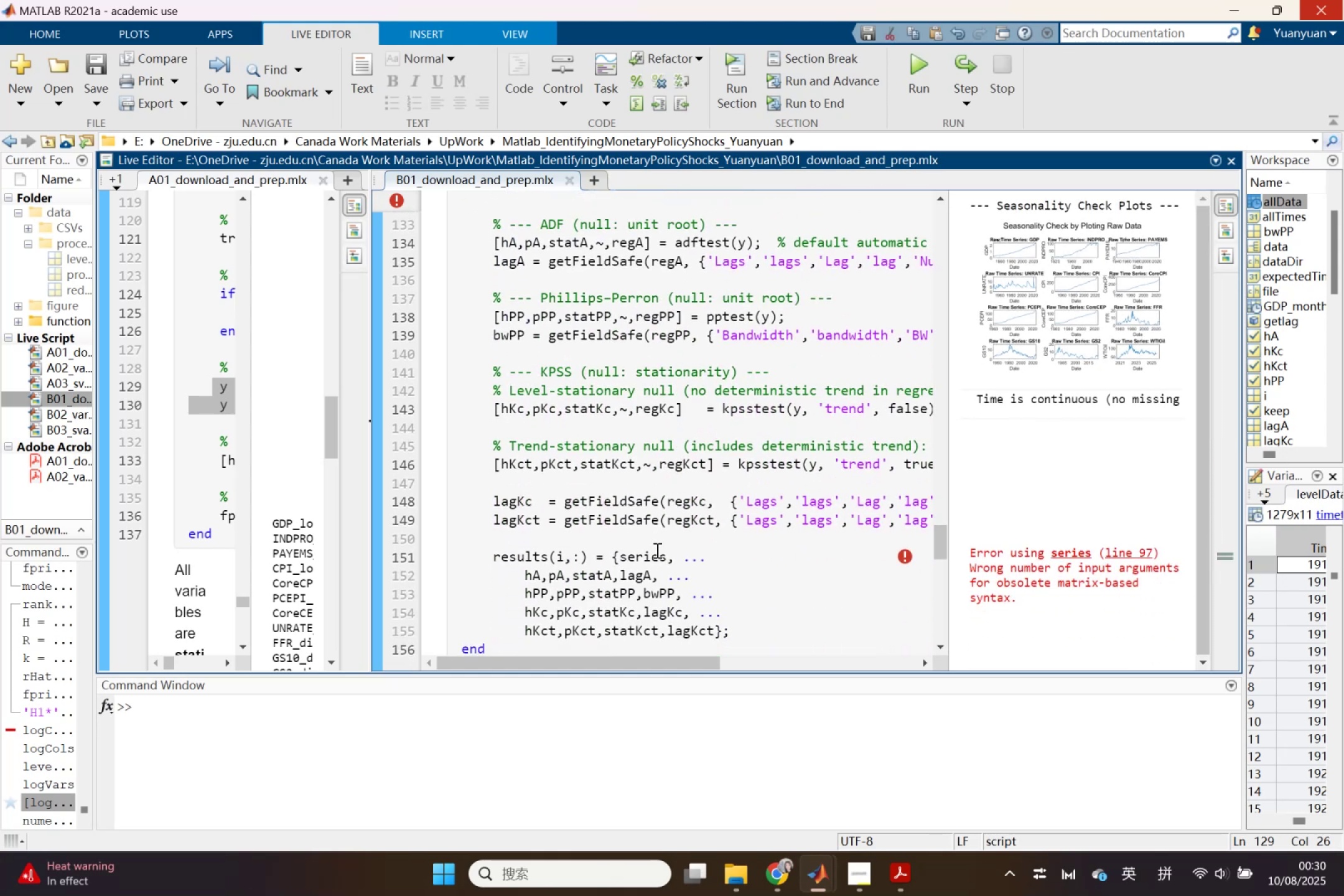 
double_click([656, 550])
 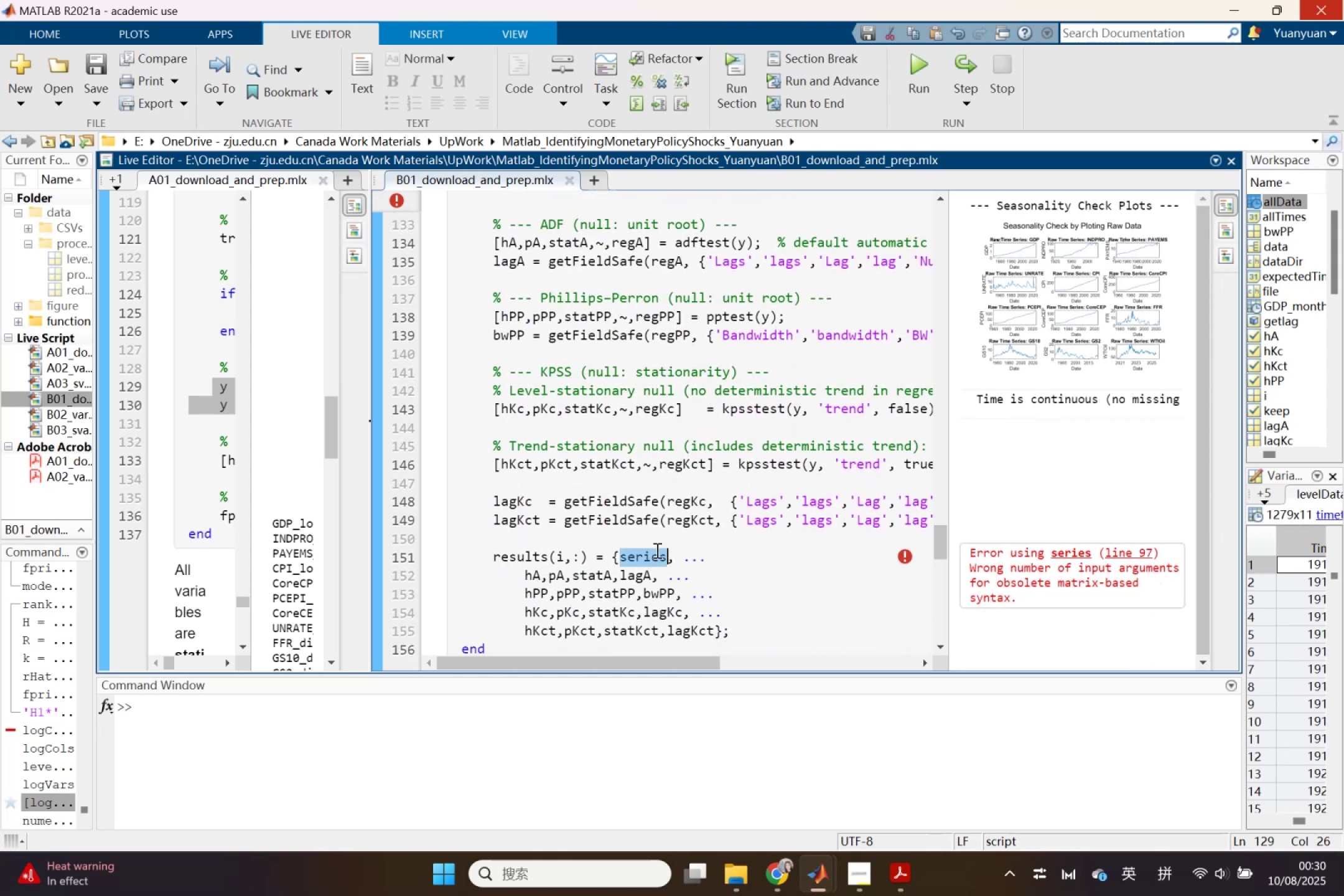 
key(Control+V)
 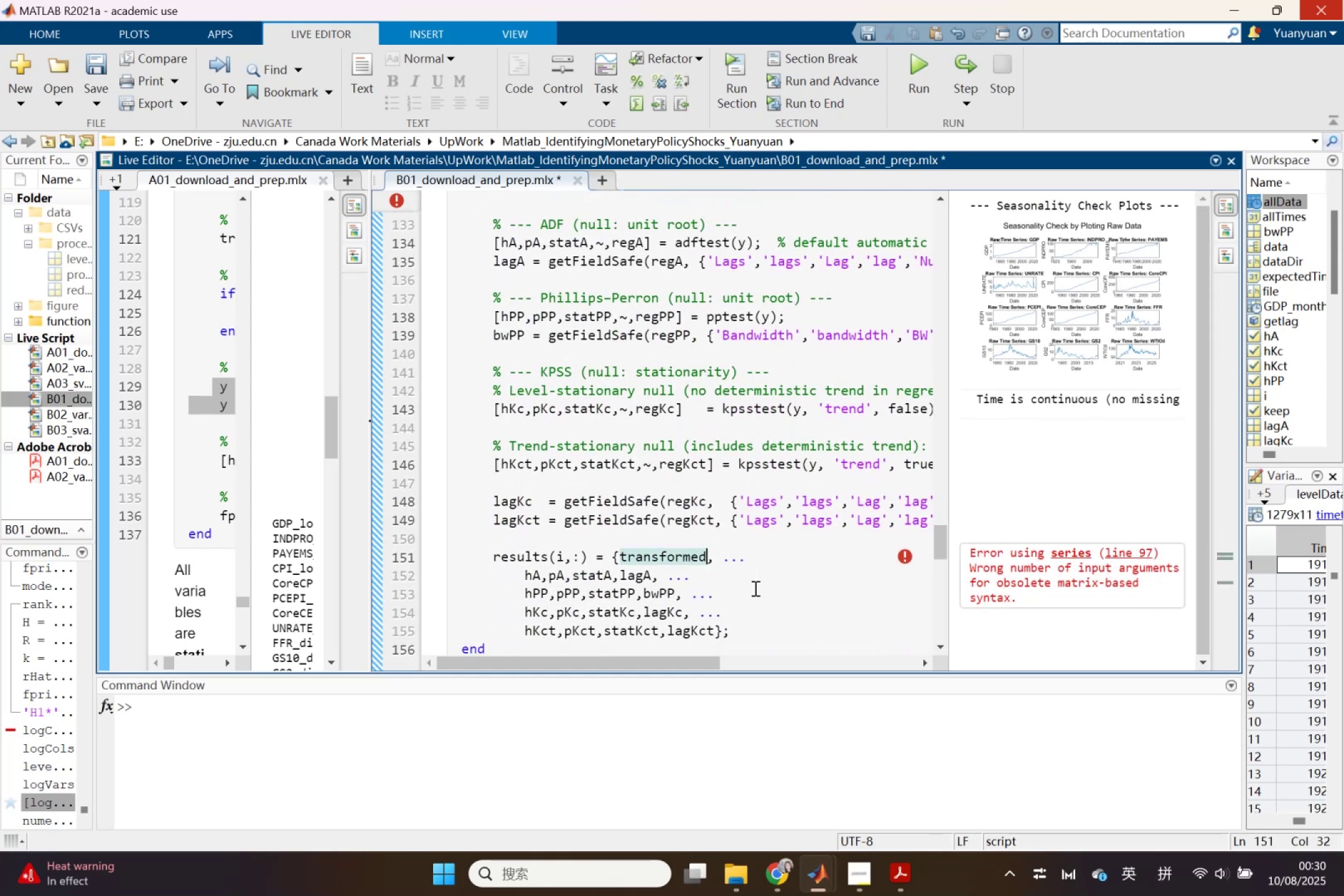 
left_click([747, 594])
 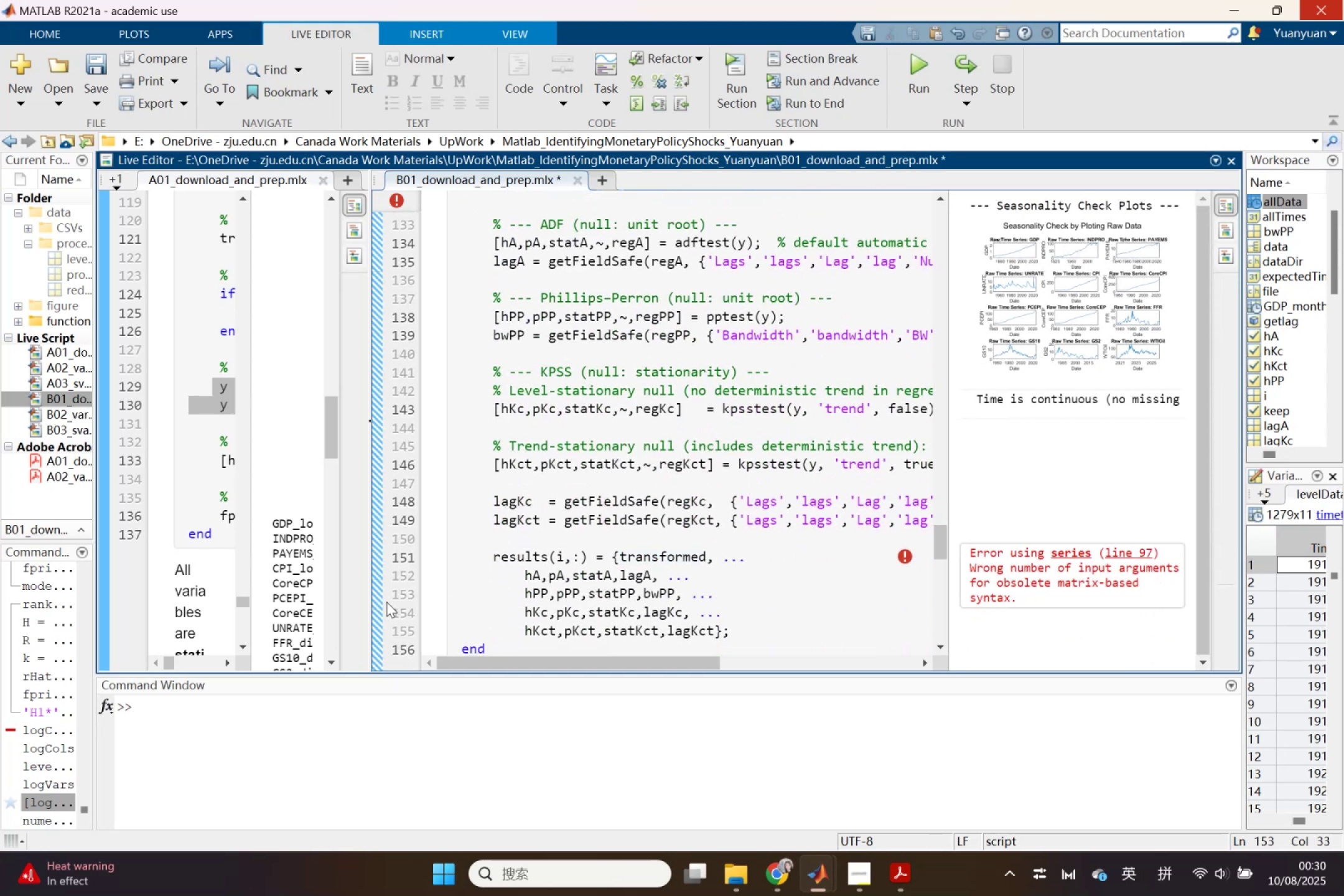 
left_click([375, 602])
 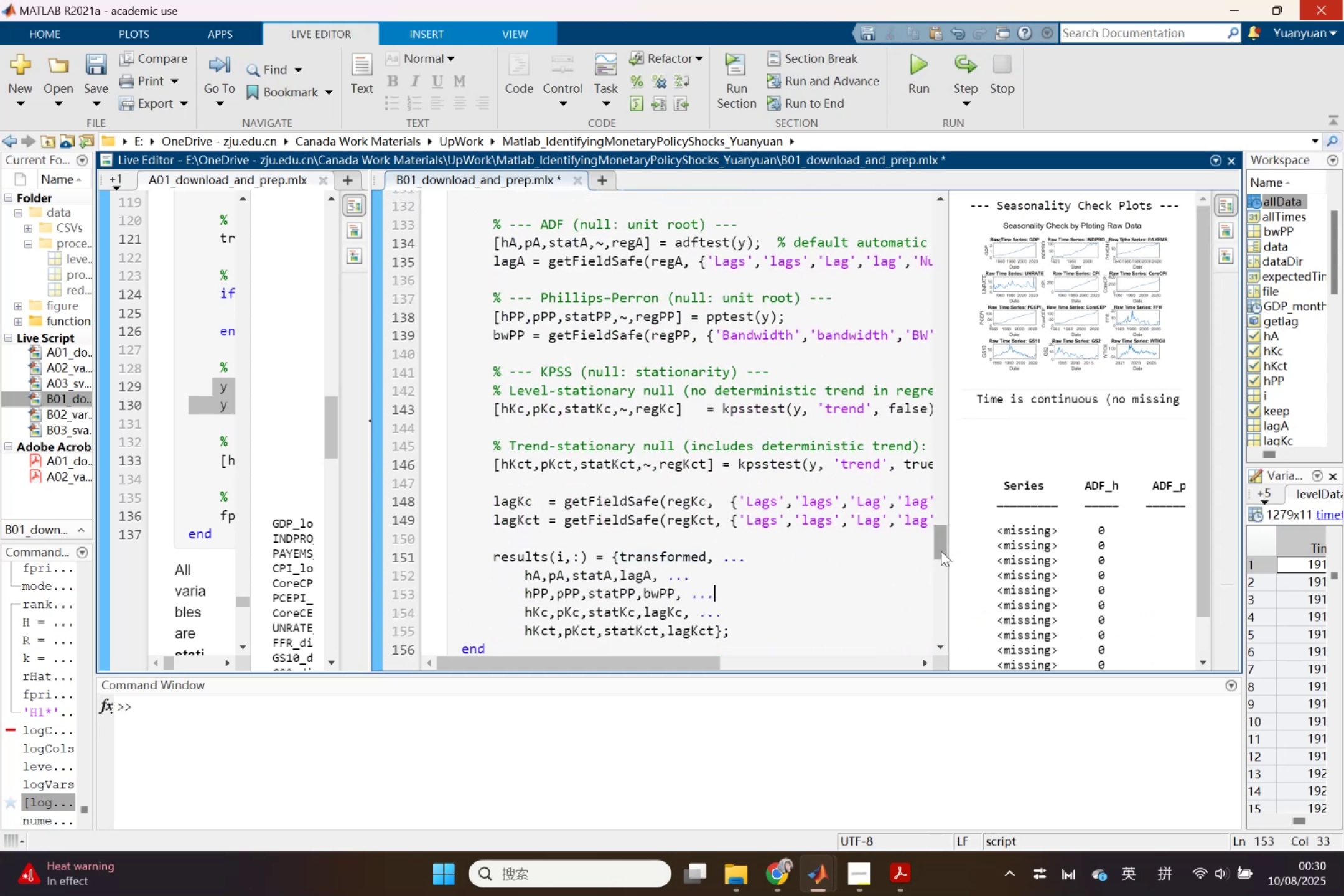 
left_click_drag(start_coordinate=[948, 550], to_coordinate=[694, 533])
 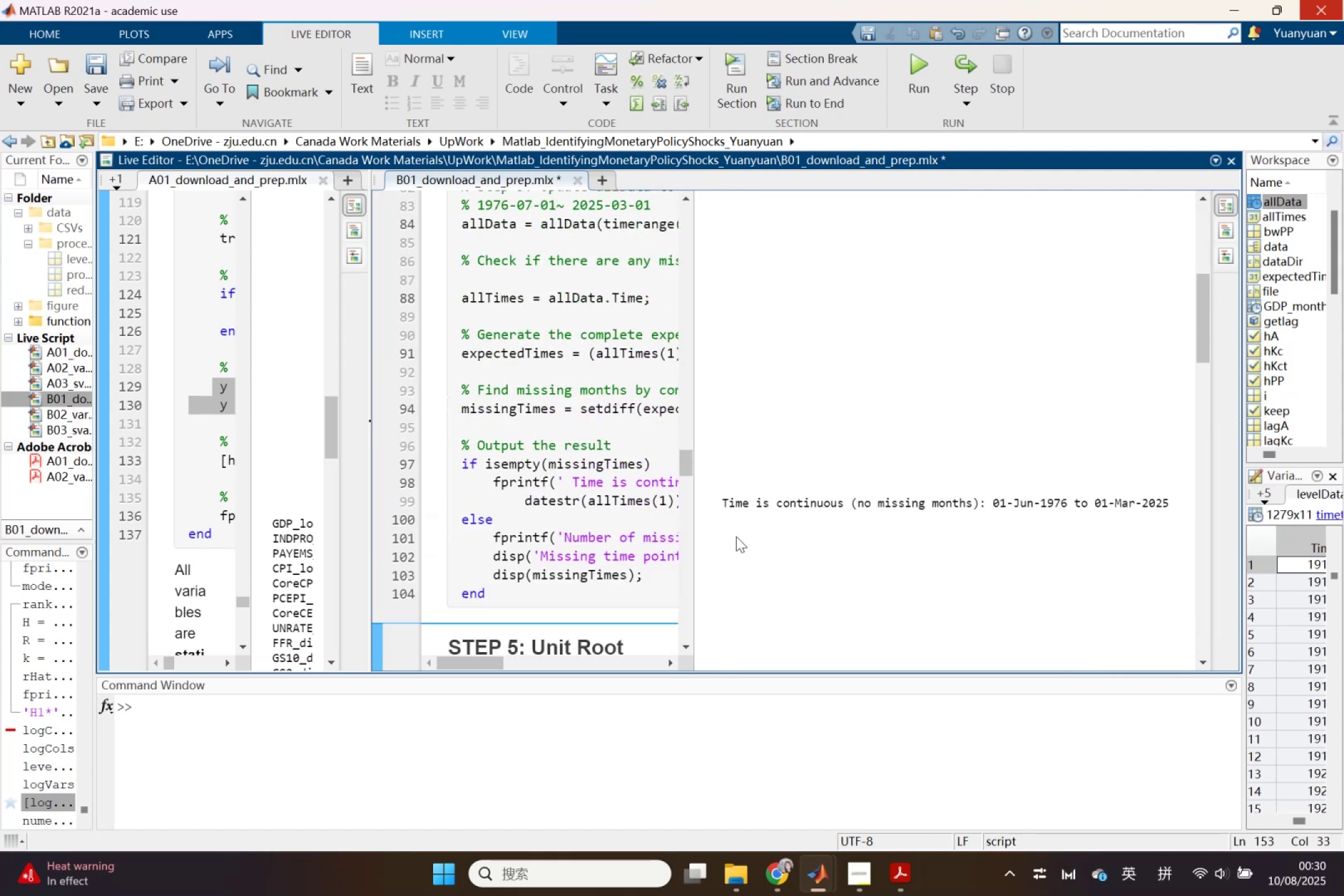 
scroll: coordinate [823, 549], scroll_direction: down, amount: 21.0
 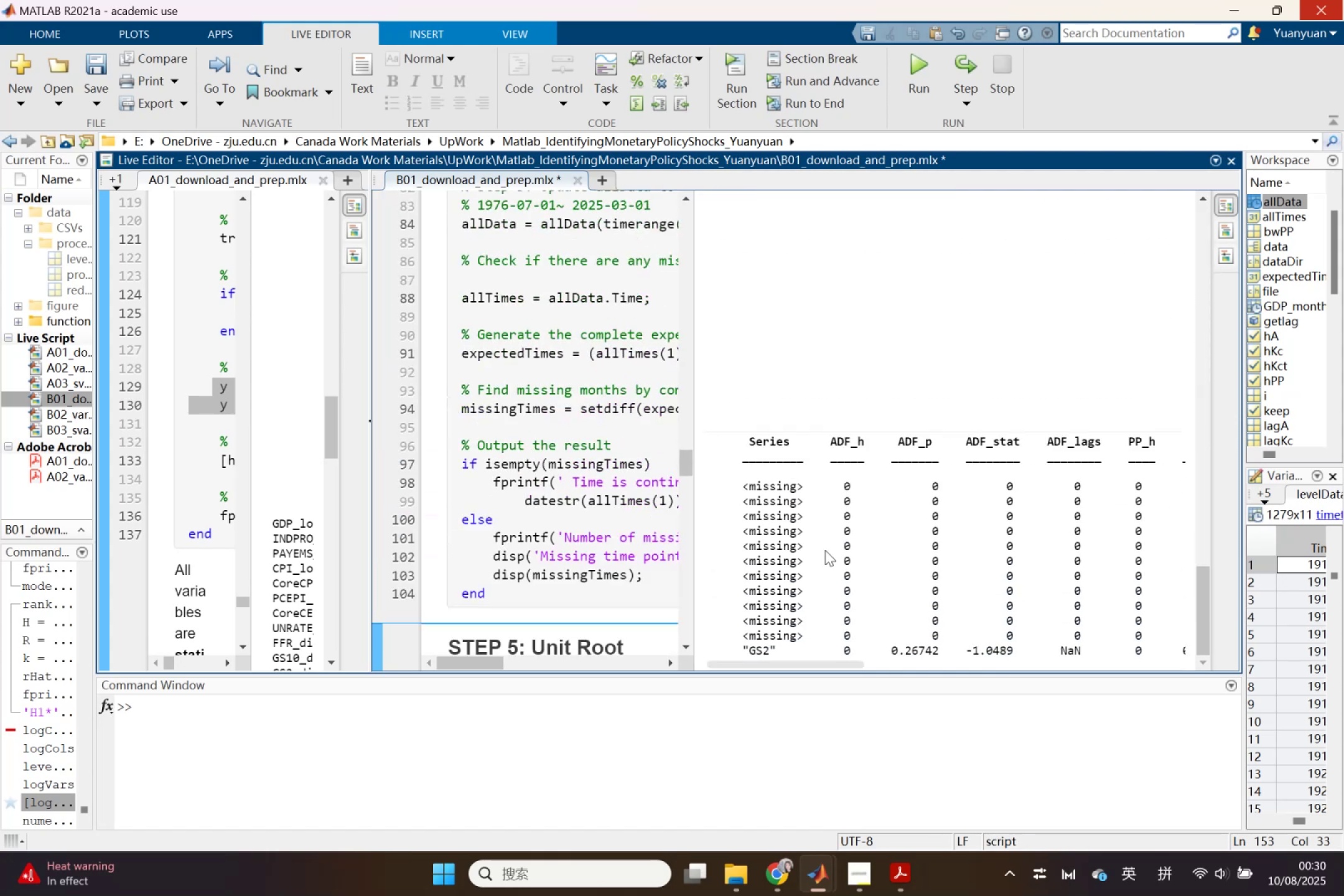 
wait(5.42)
 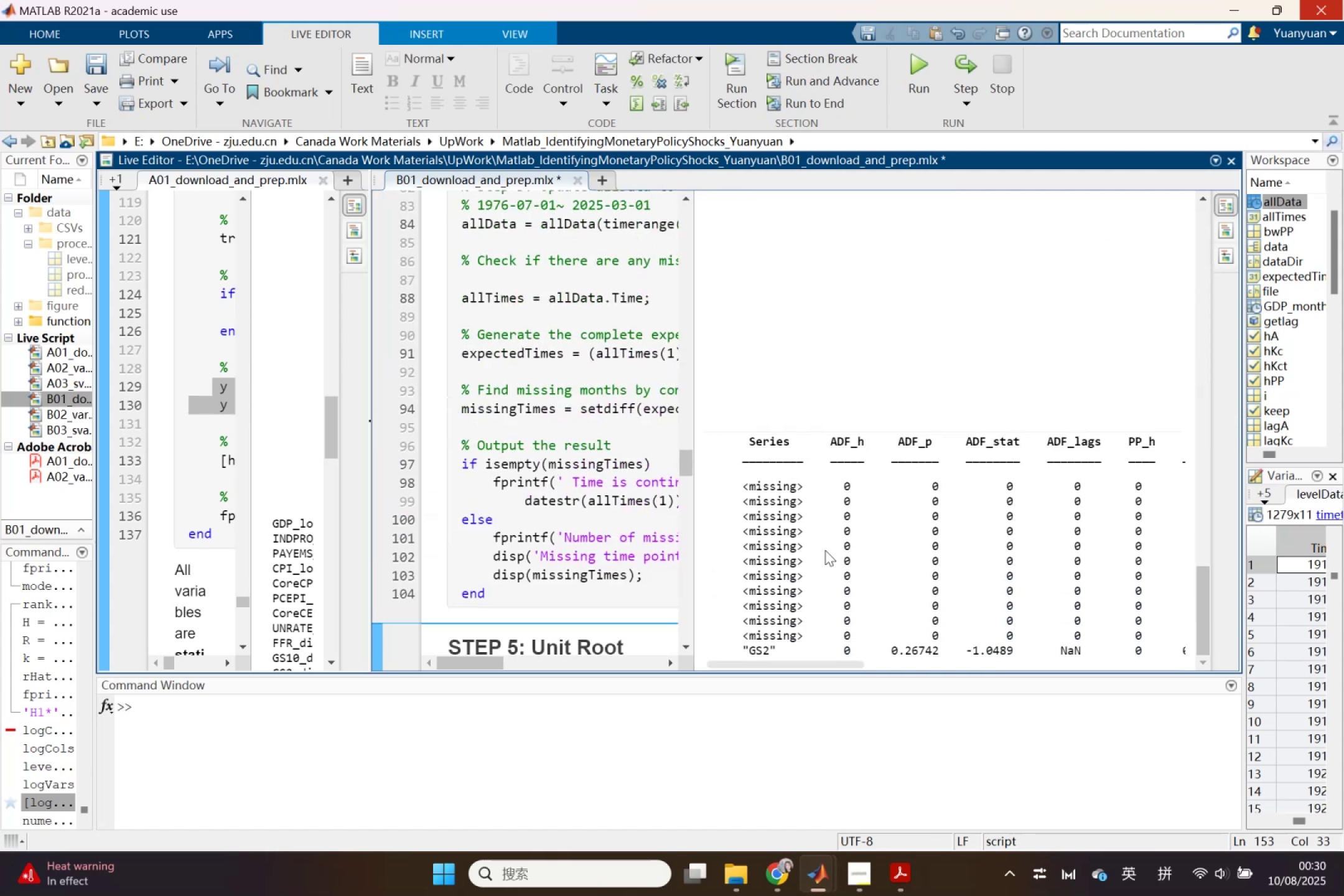 
scroll: coordinate [825, 550], scroll_direction: down, amount: 3.0
 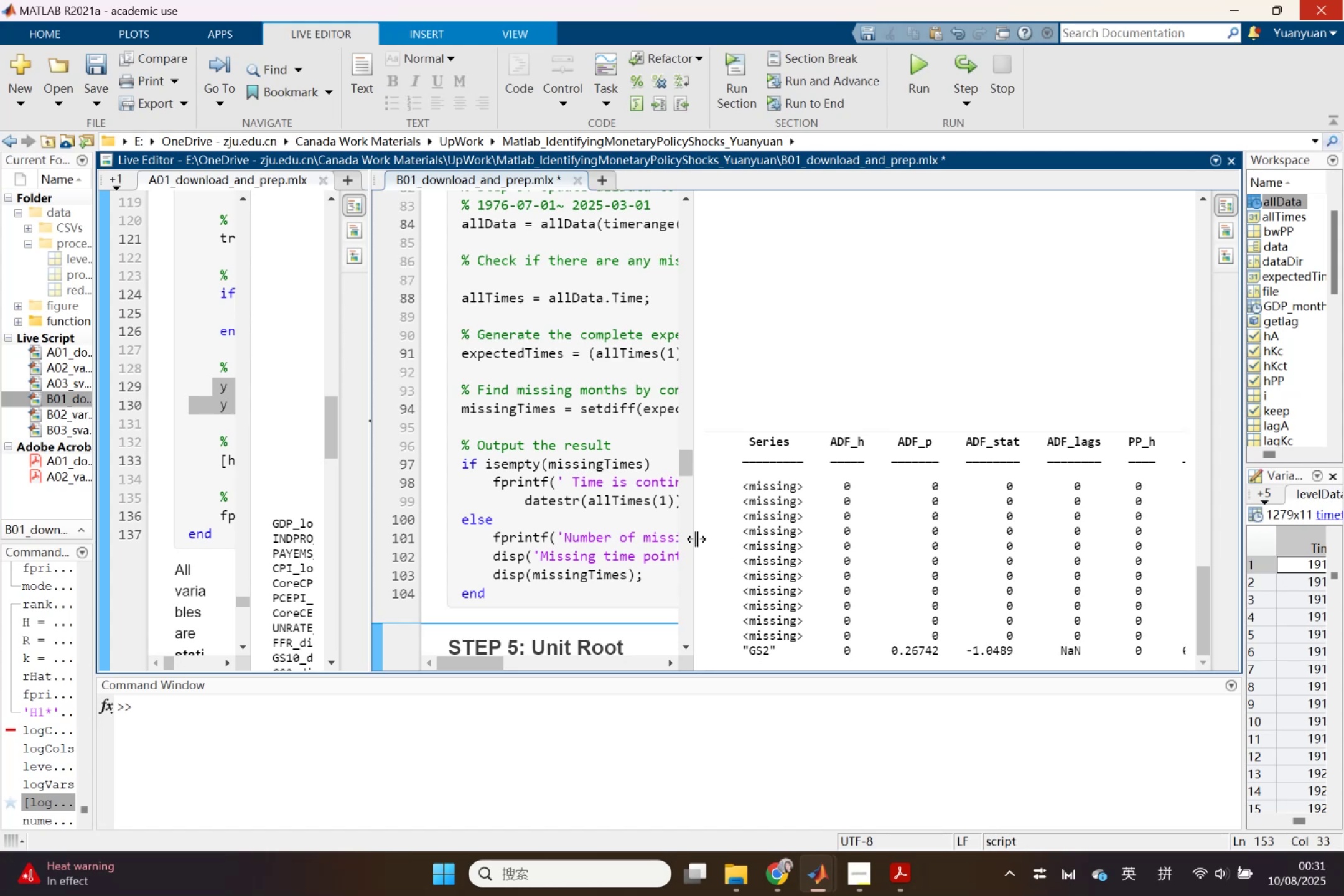 
left_click_drag(start_coordinate=[696, 539], to_coordinate=[877, 530])
 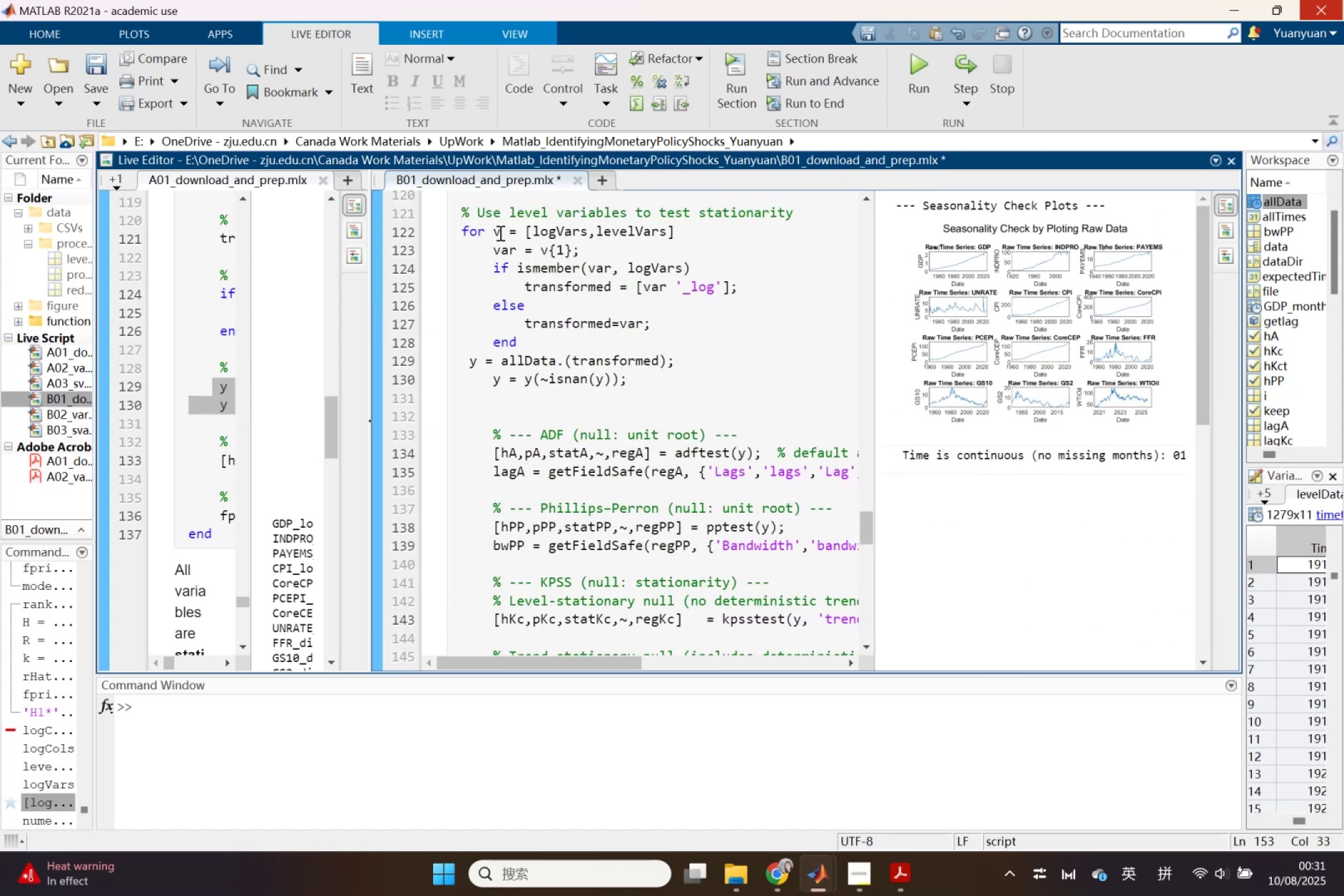 
double_click([499, 233])
 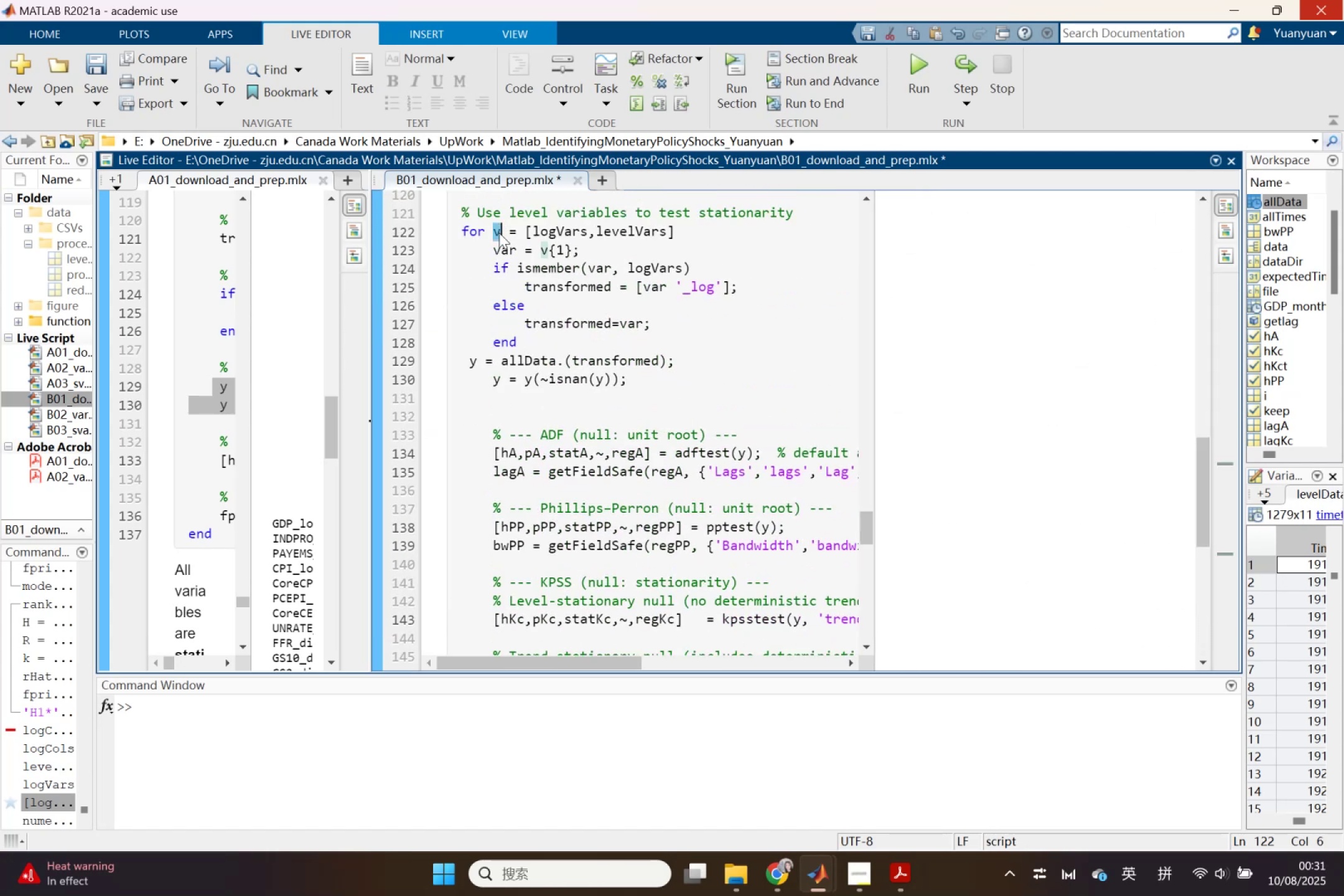 
key(Control+C)
 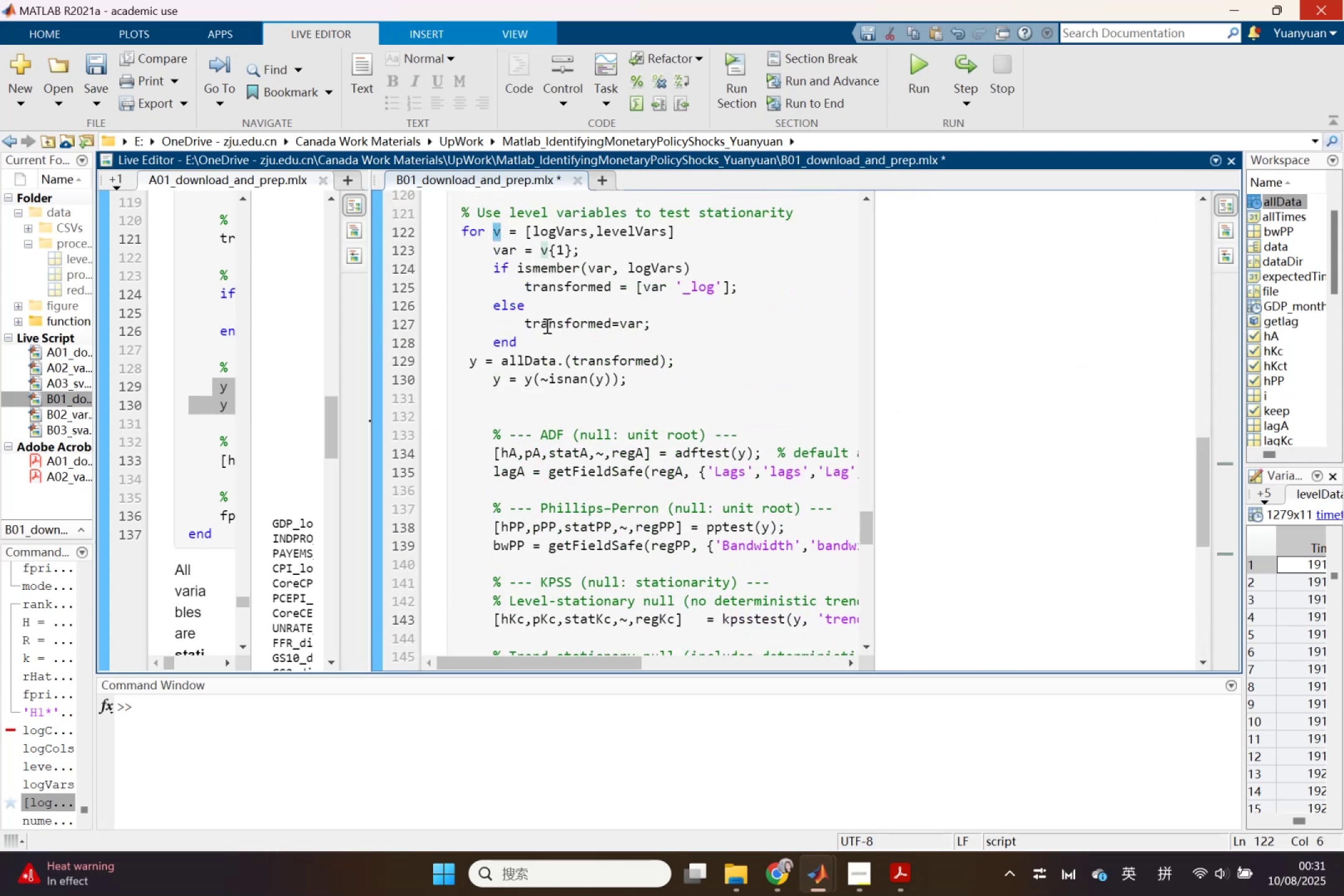 
scroll: coordinate [605, 417], scroll_direction: down, amount: 2.0
 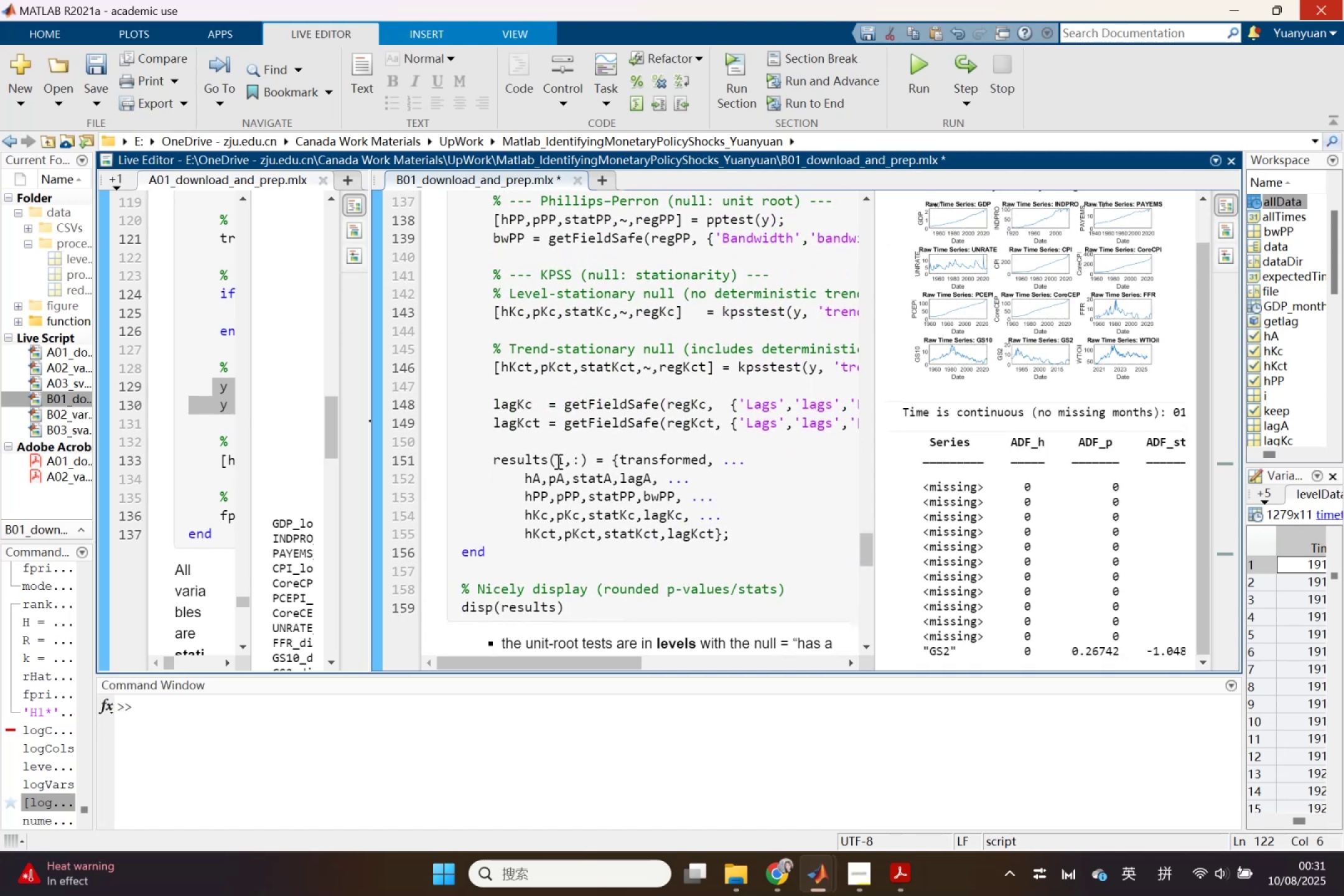 
double_click([557, 461])
 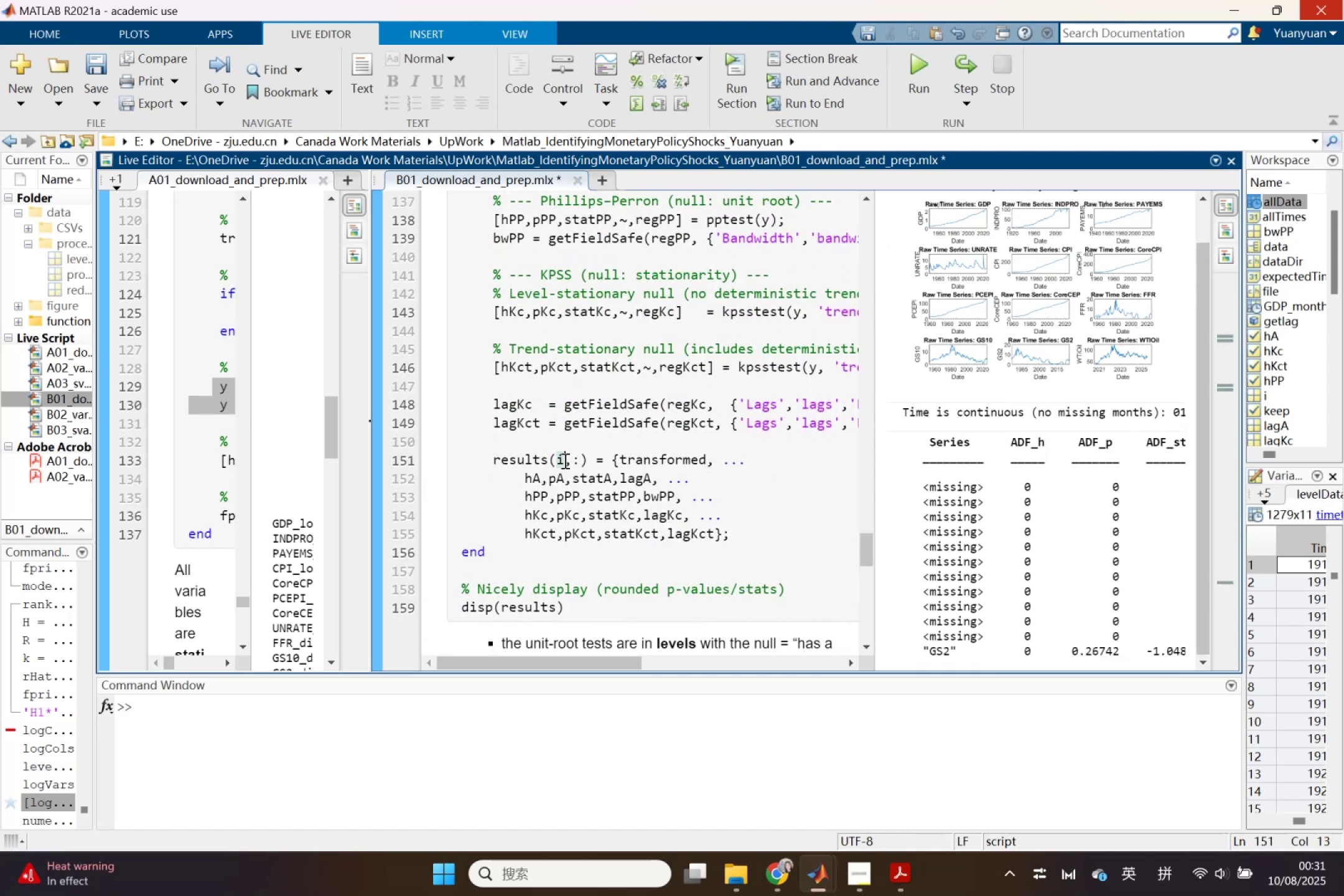 
double_click([564, 460])
 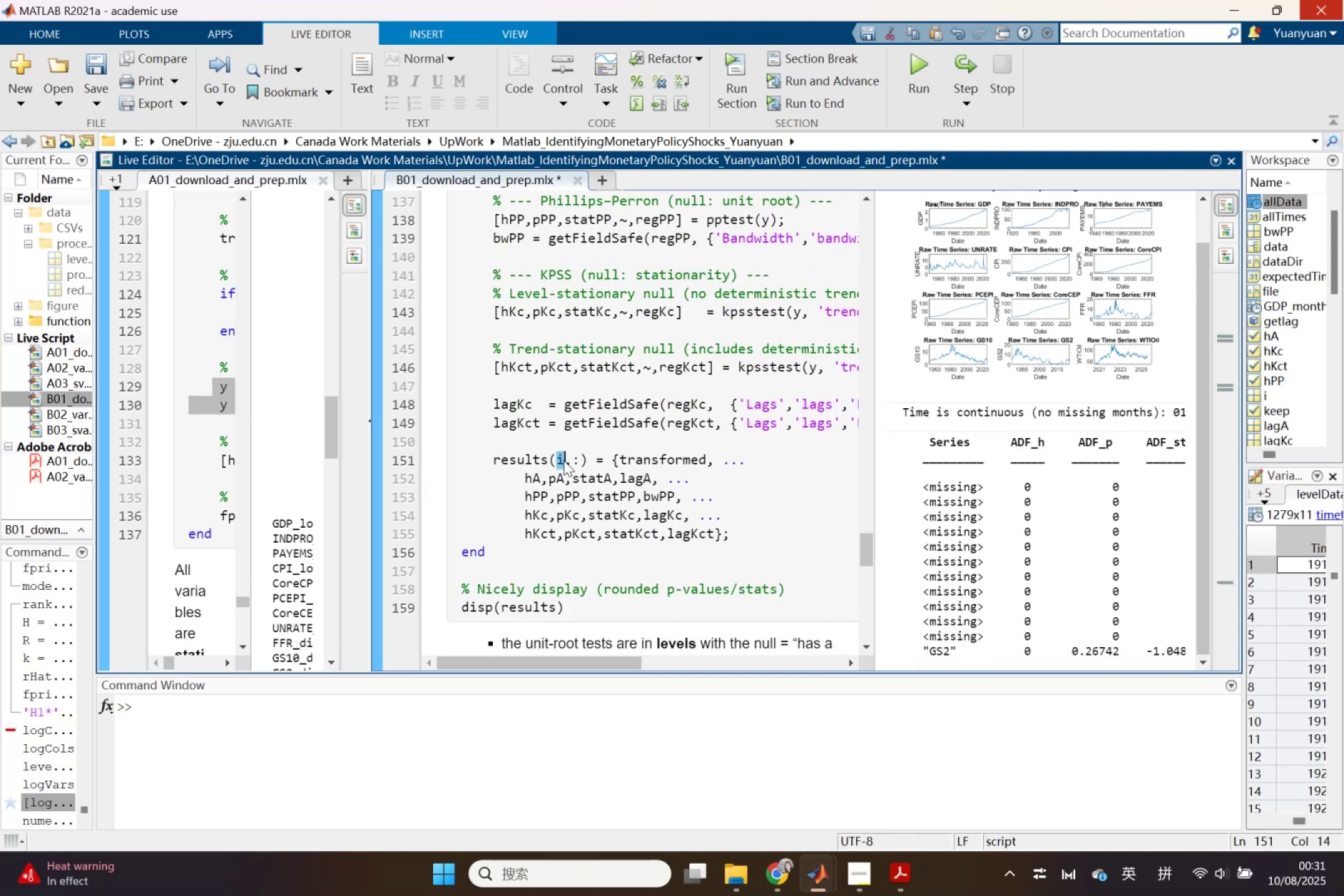 
key(Control+V)
 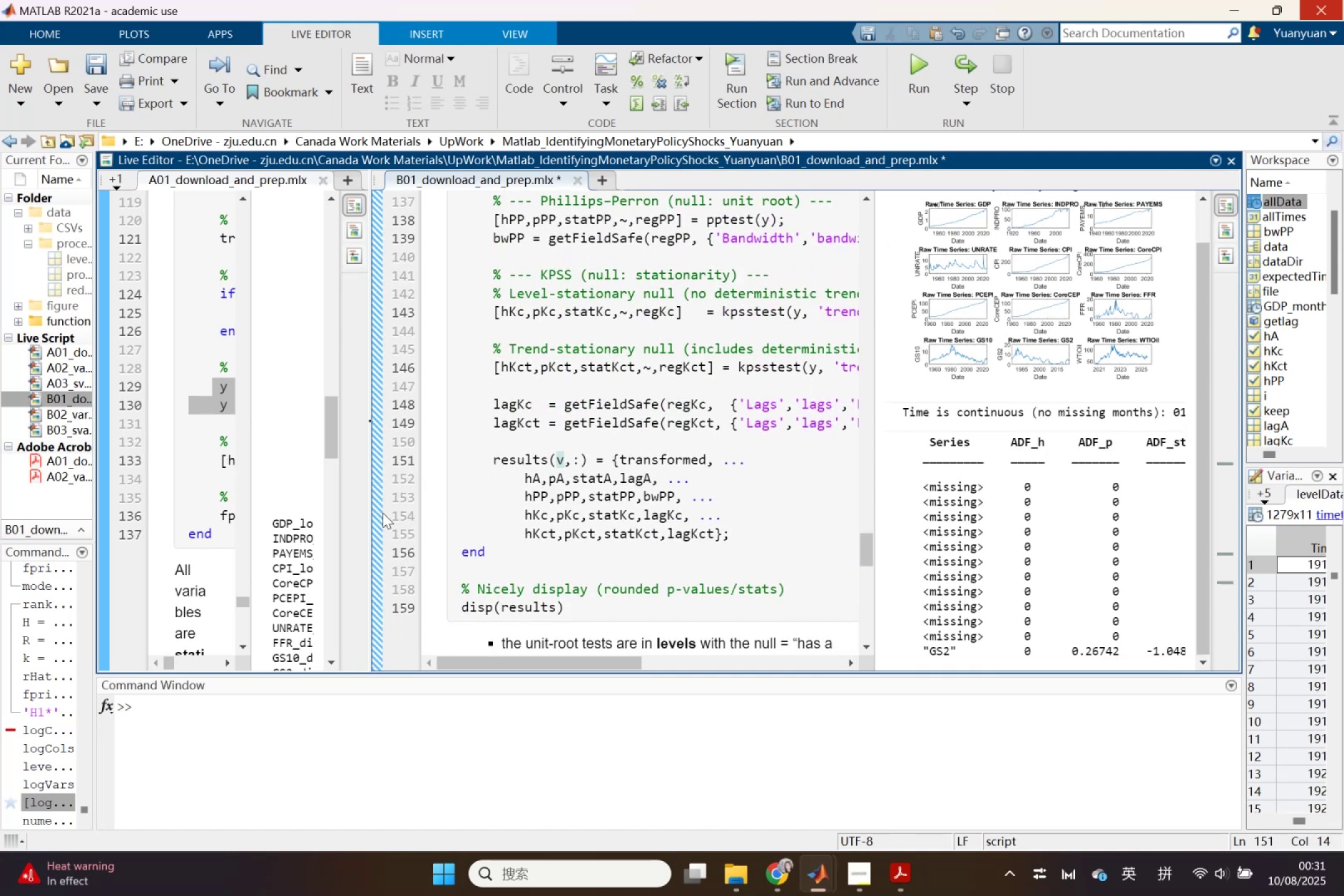 
left_click([376, 514])
 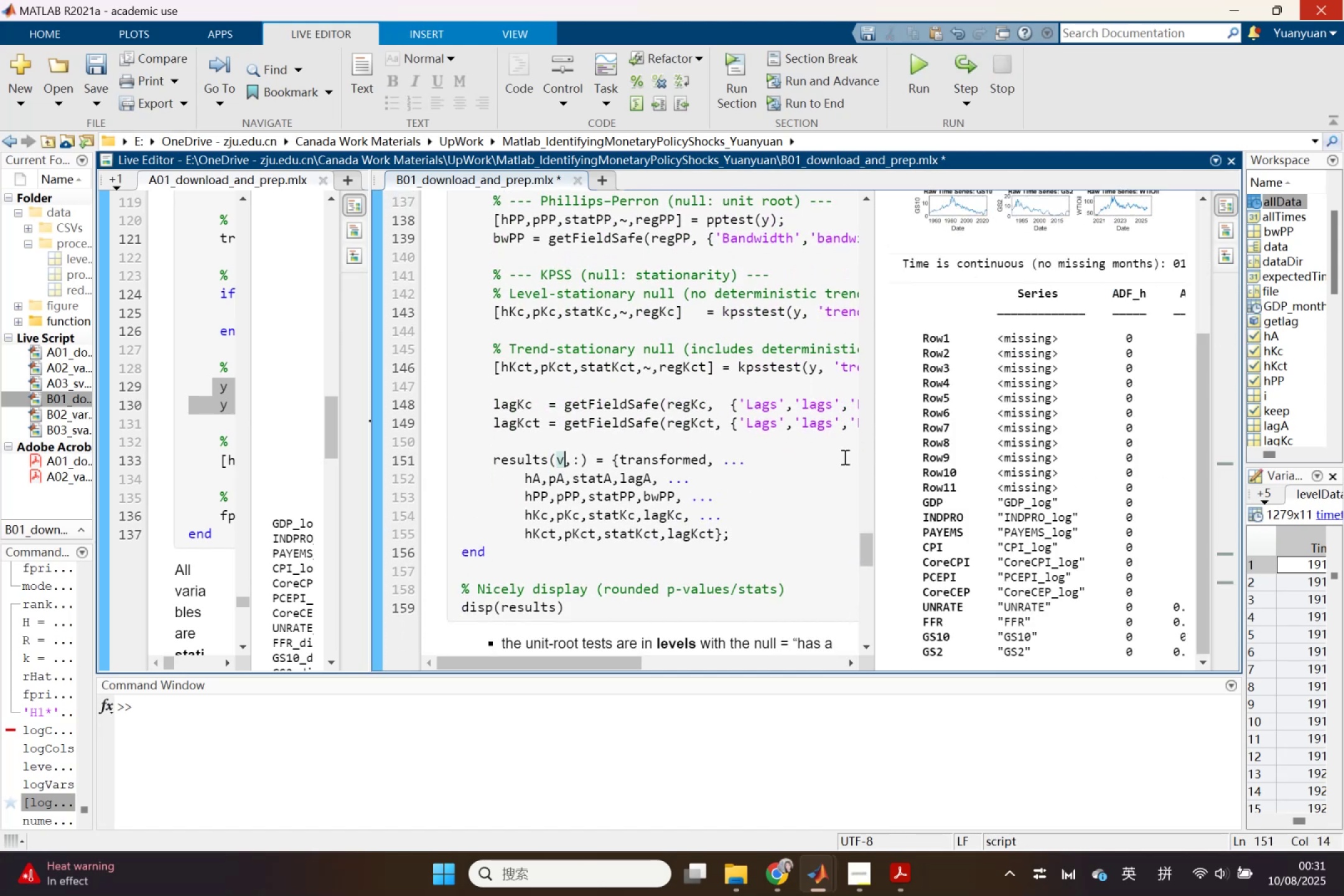 
wait(8.22)
 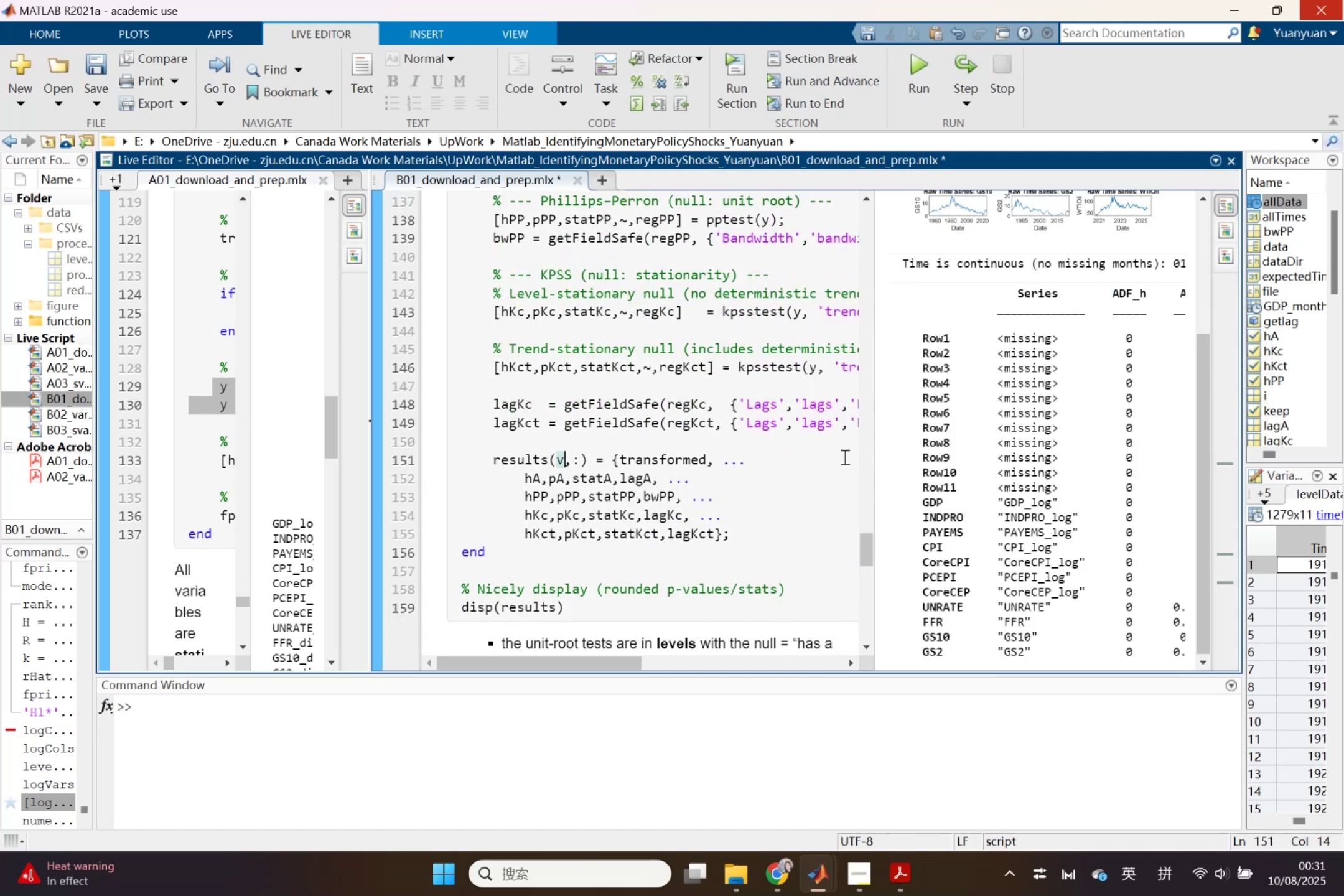 
scroll: coordinate [918, 493], scroll_direction: down, amount: 2.0
 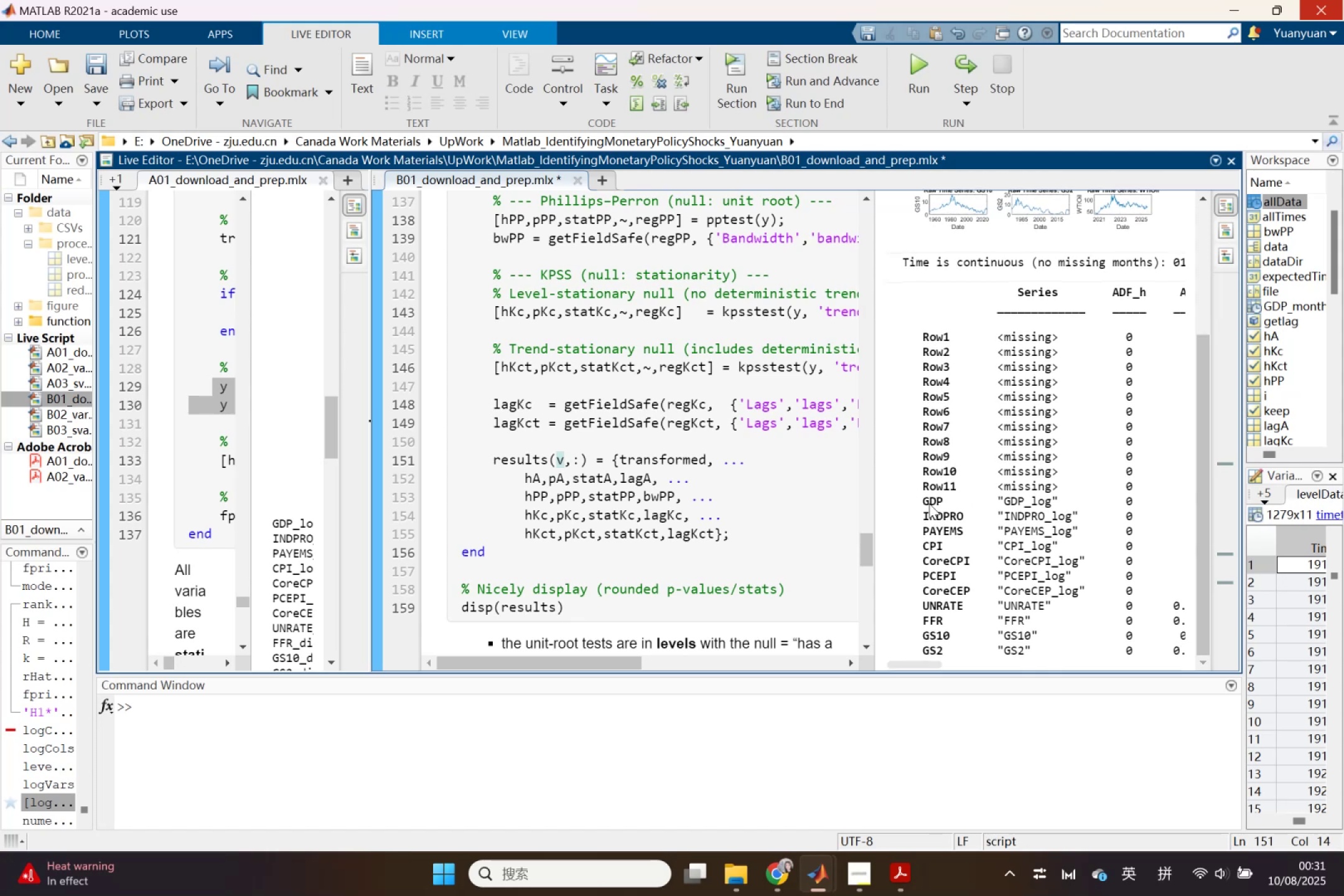 
left_click([928, 500])
 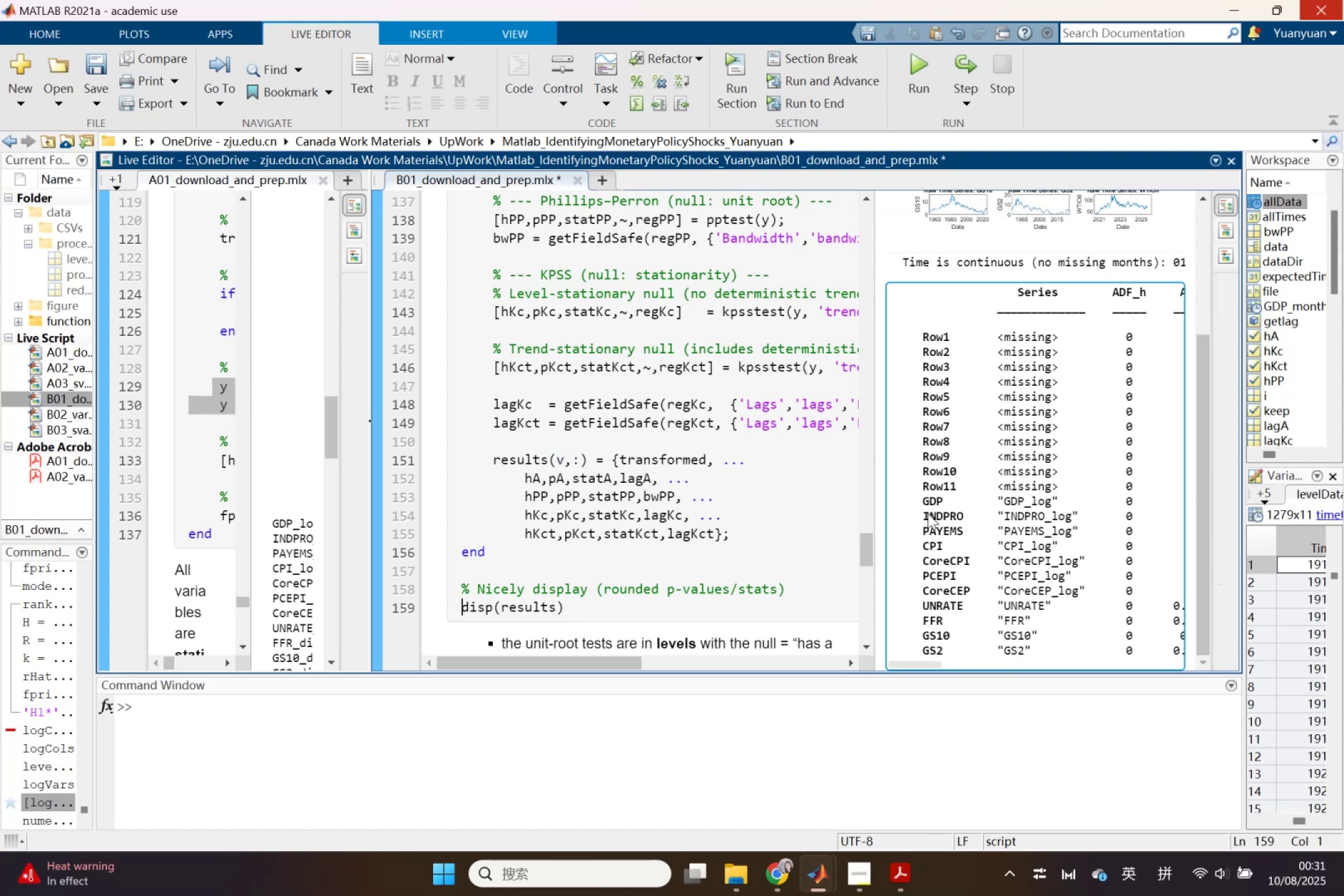 
double_click([928, 513])
 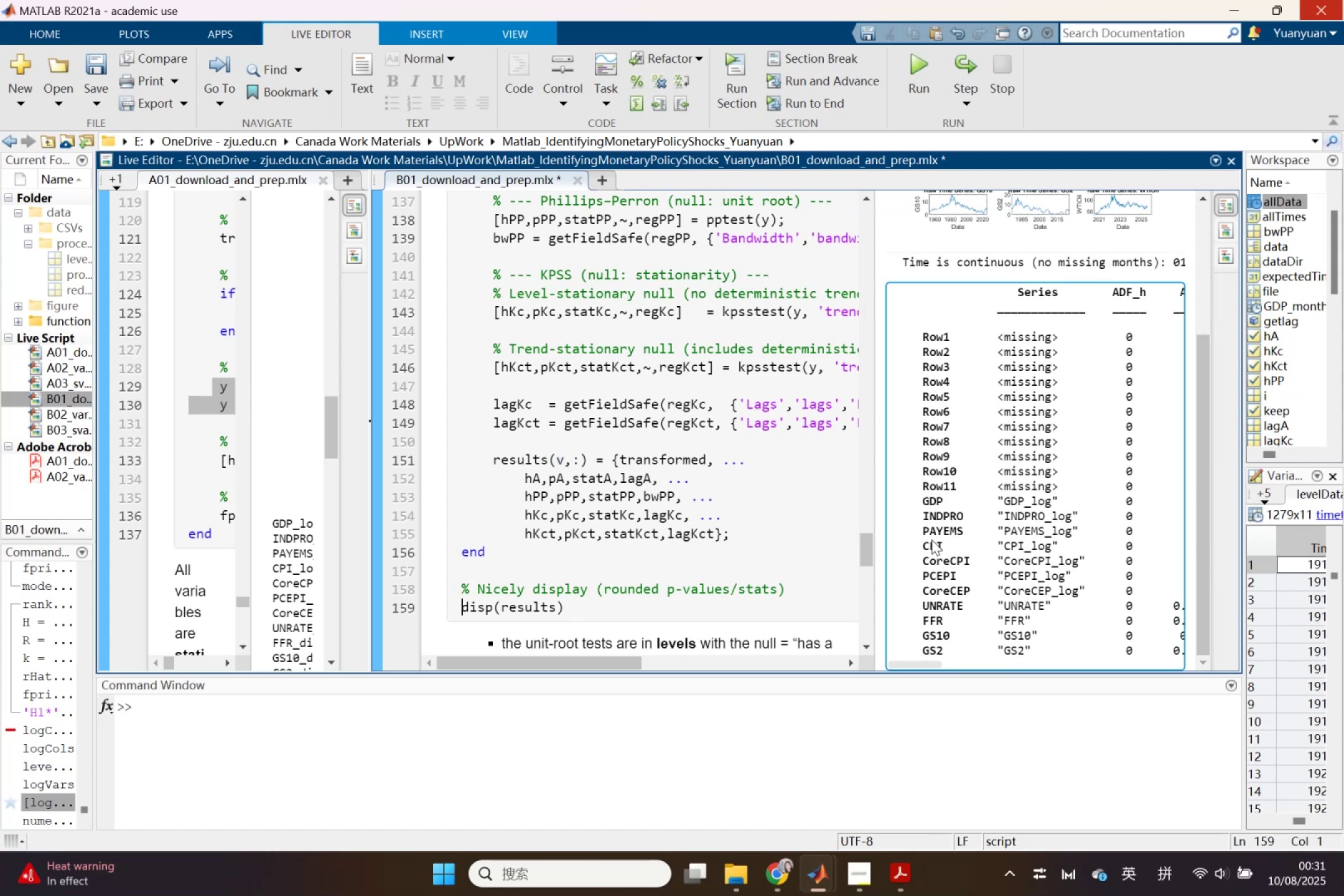 
triple_click([931, 572])
 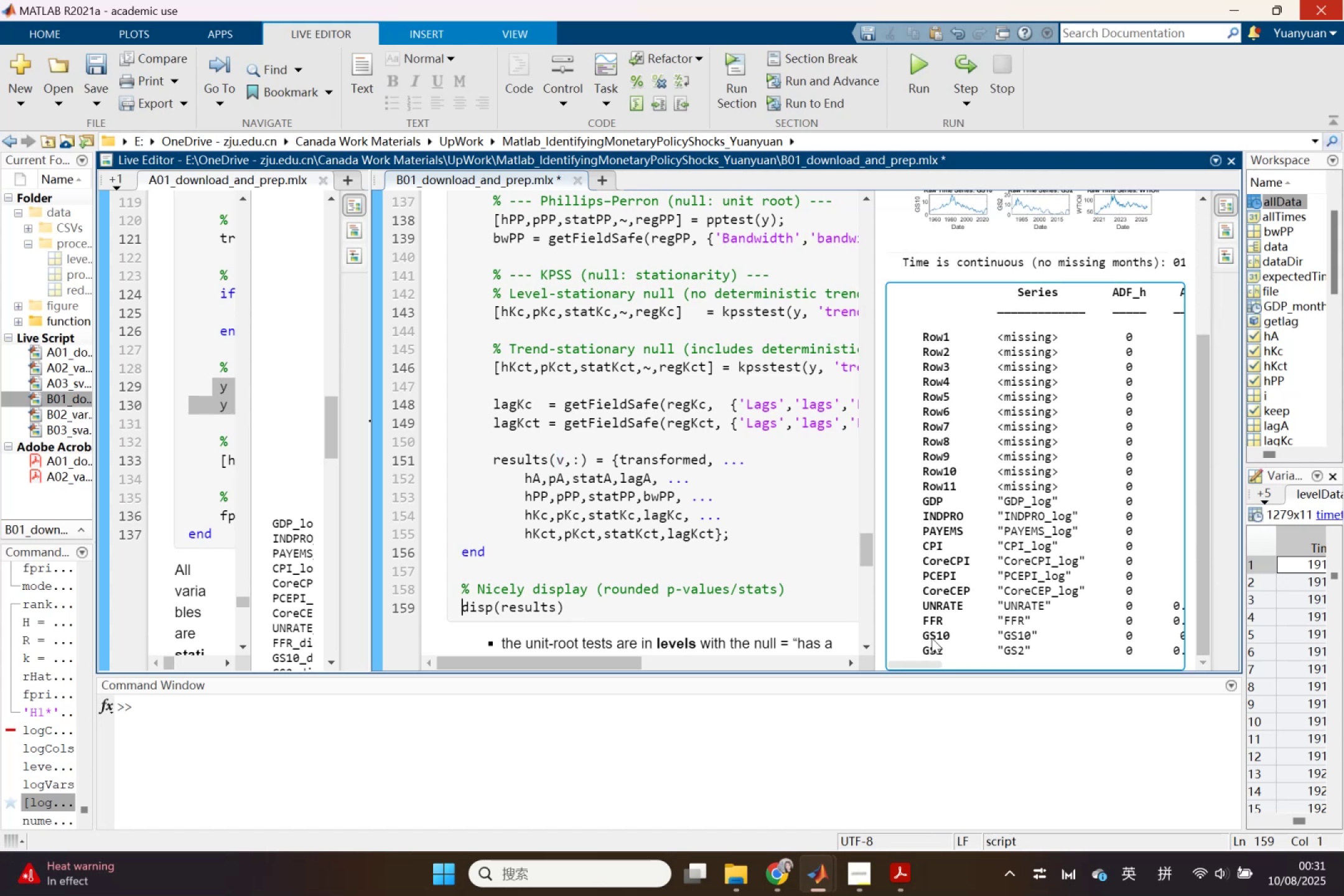 
triple_click([934, 648])
 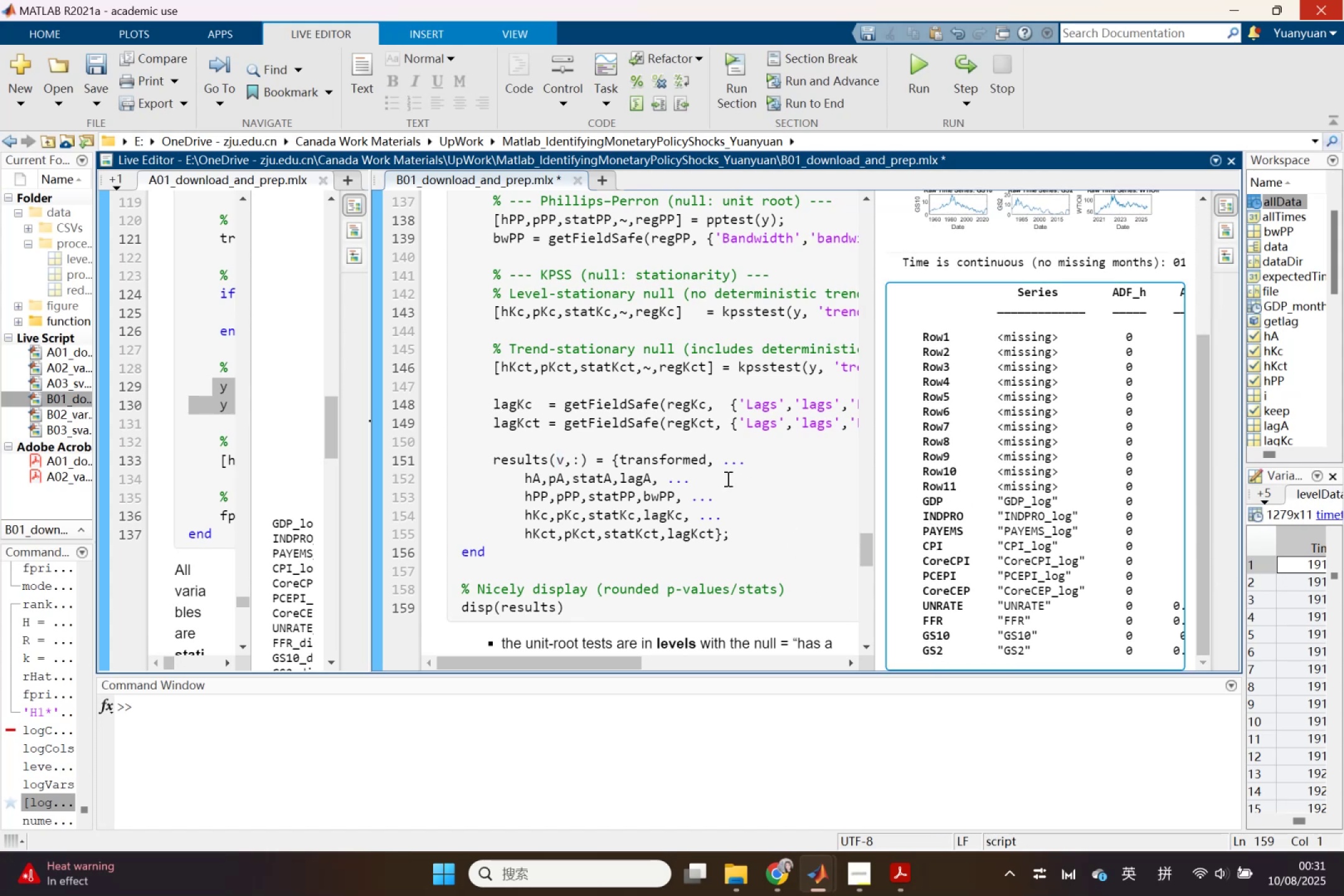 
scroll: coordinate [1081, 491], scroll_direction: down, amount: 3.0
 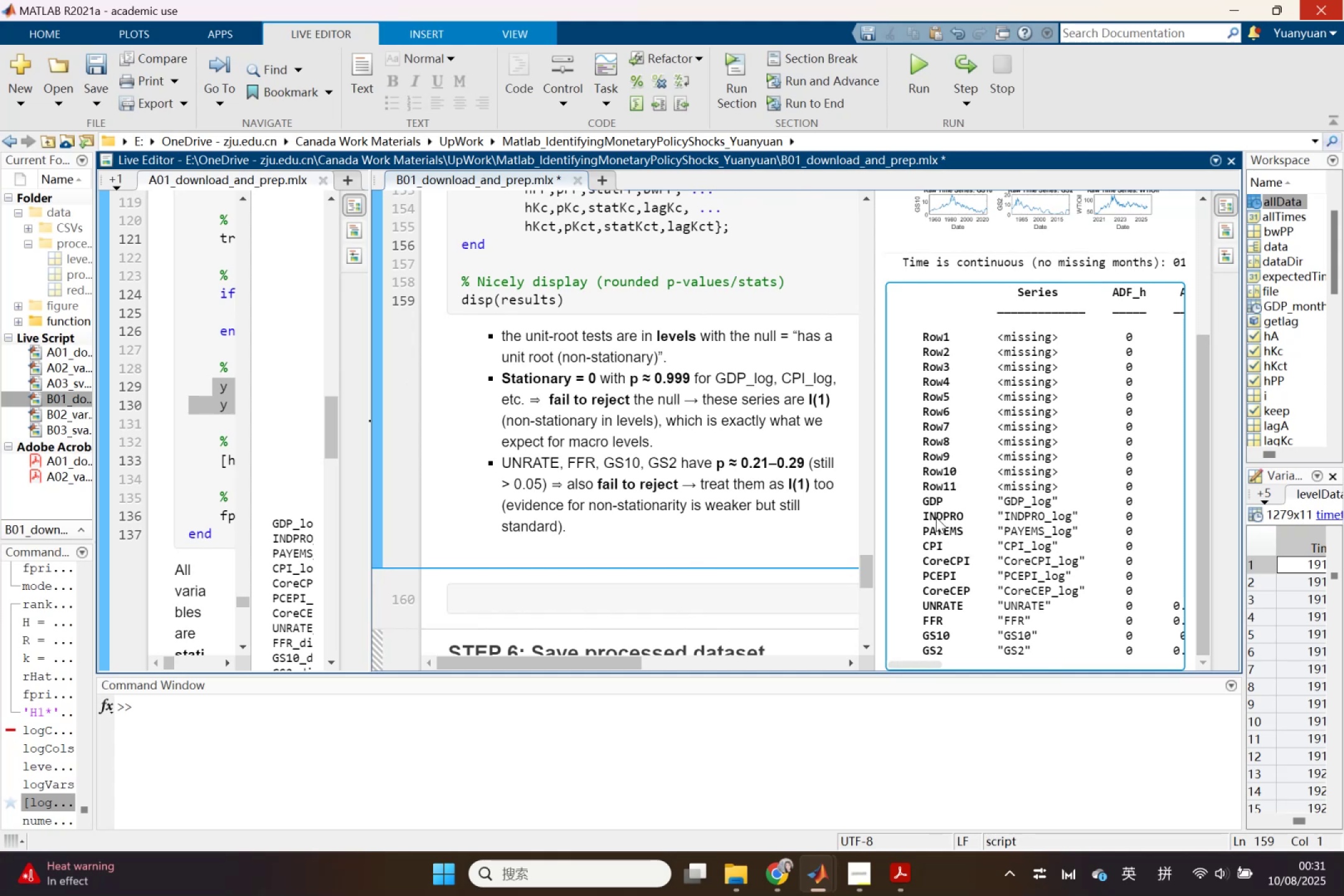 
scroll: coordinate [739, 480], scroll_direction: up, amount: 5.0
 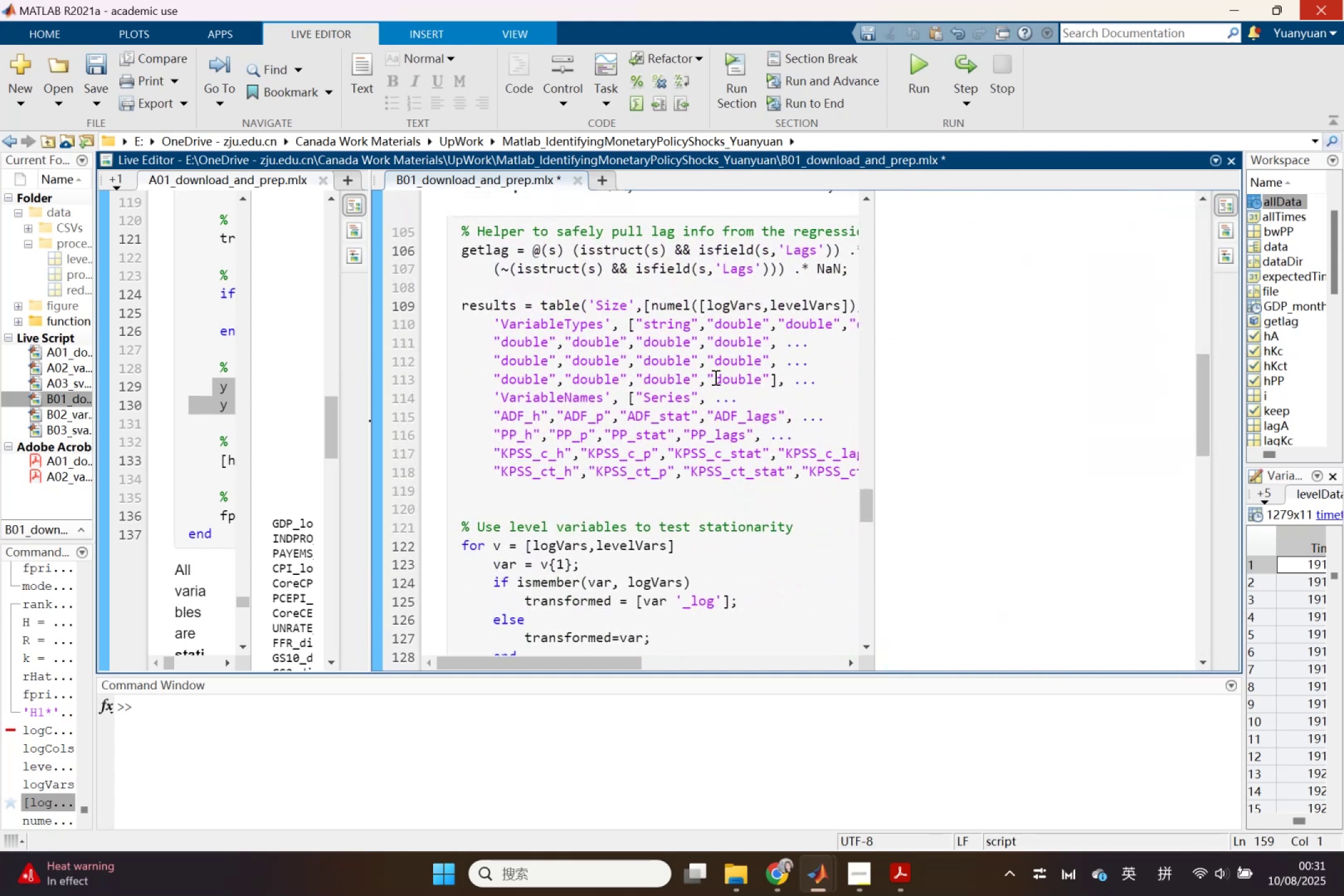 
left_click_drag(start_coordinate=[653, 305], to_coordinate=[751, 310])
 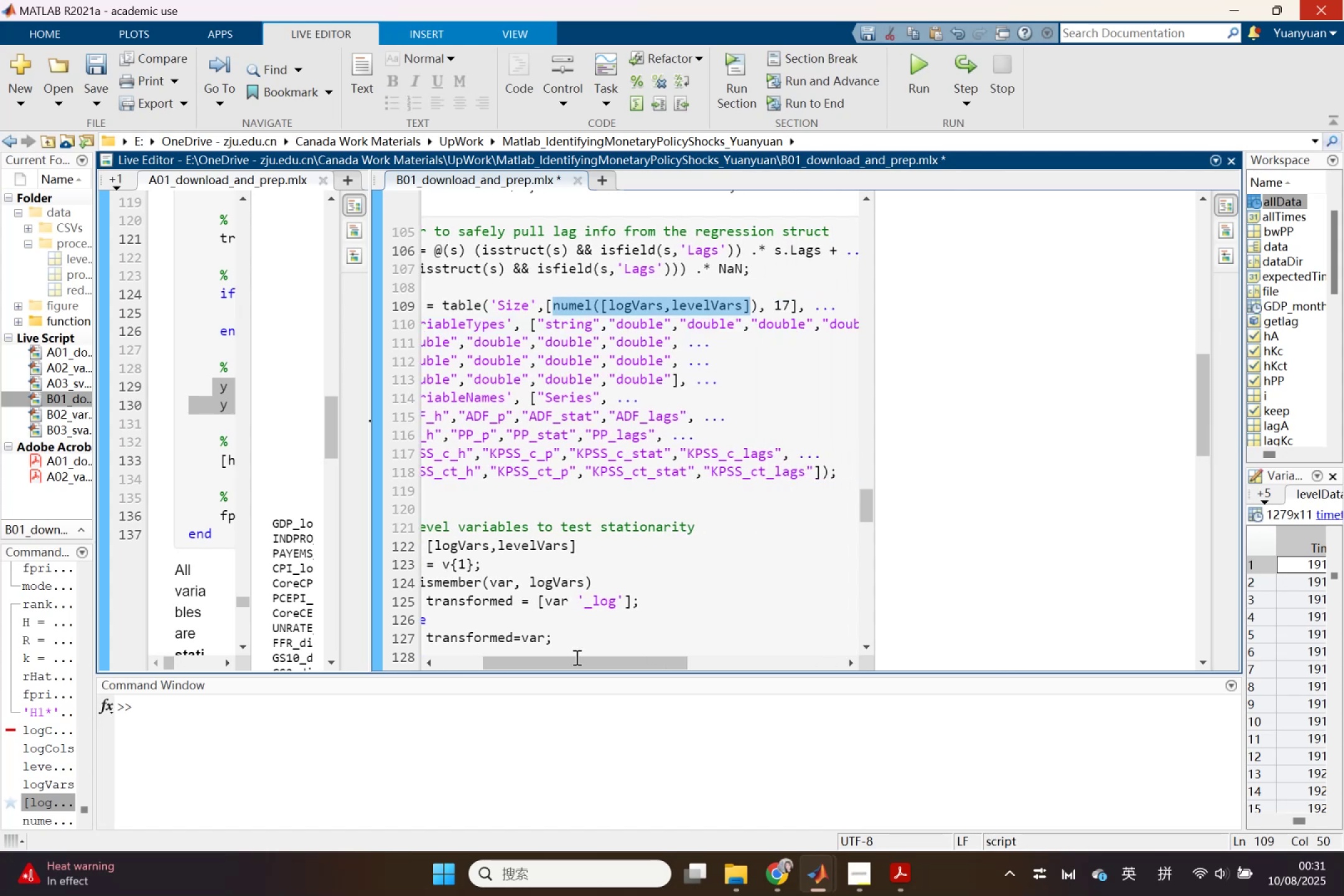 
left_click_drag(start_coordinate=[580, 669], to_coordinate=[503, 660])
 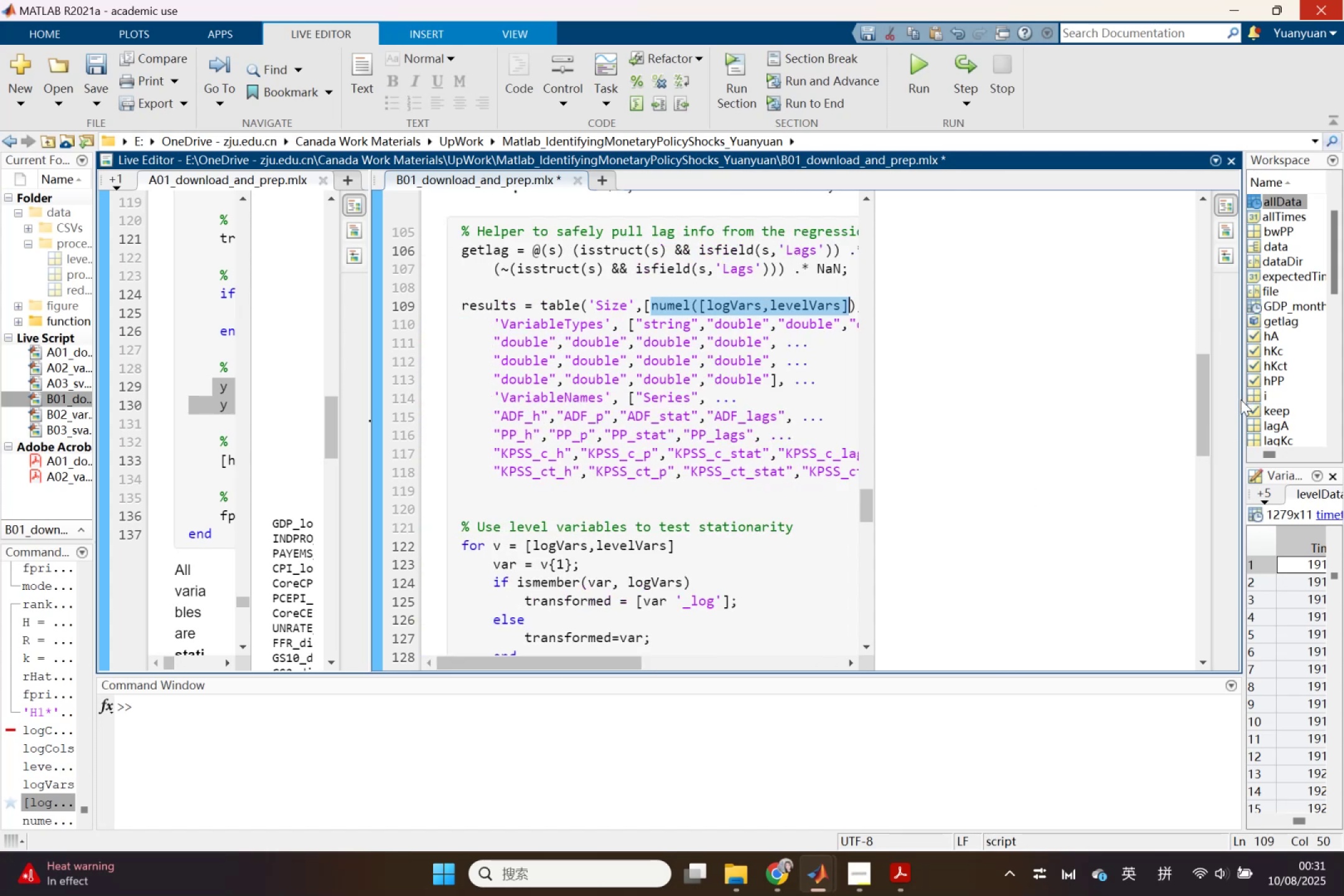 
left_click_drag(start_coordinate=[1243, 401], to_coordinate=[982, 416])
 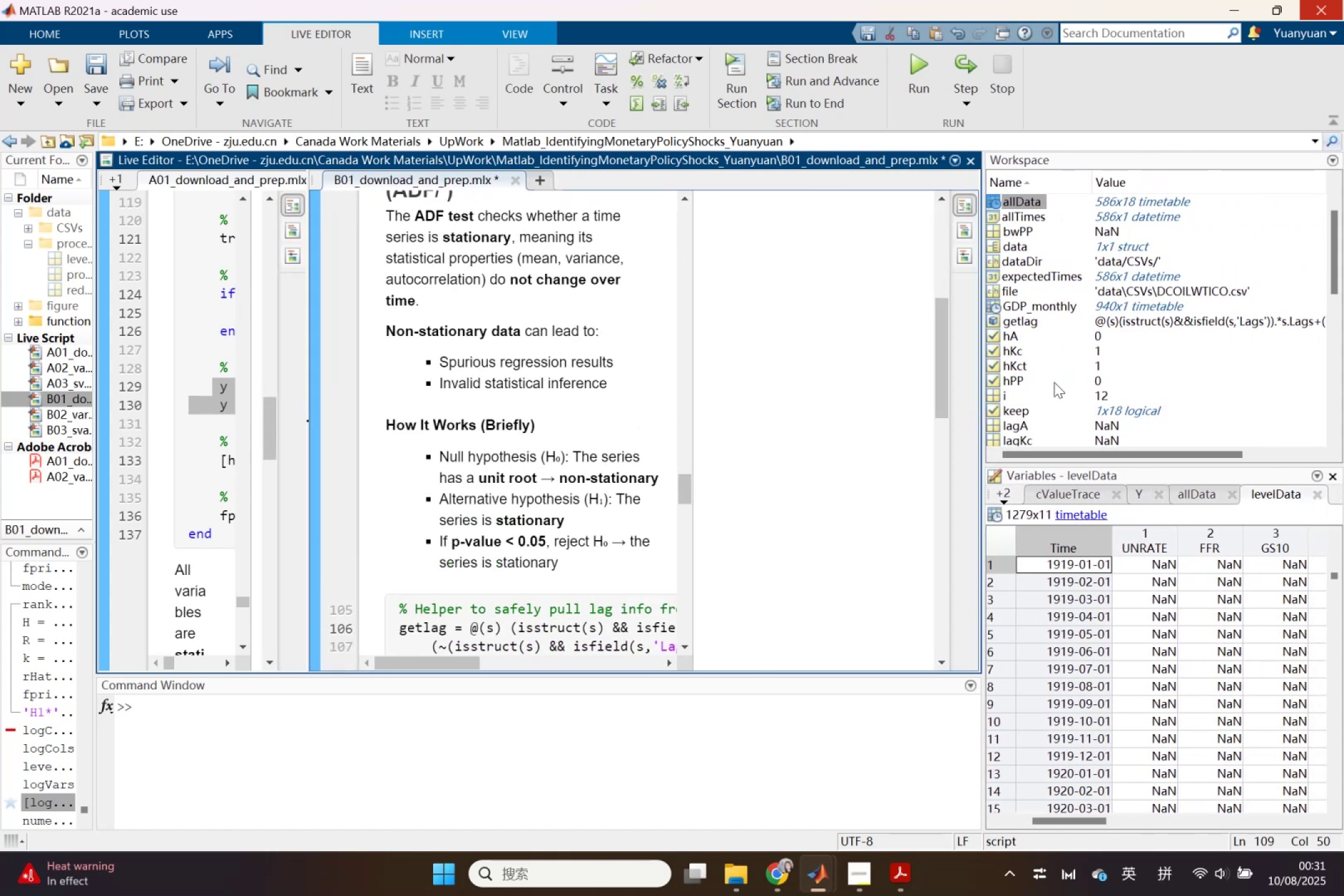 
scroll: coordinate [1054, 382], scroll_direction: down, amount: 11.0
 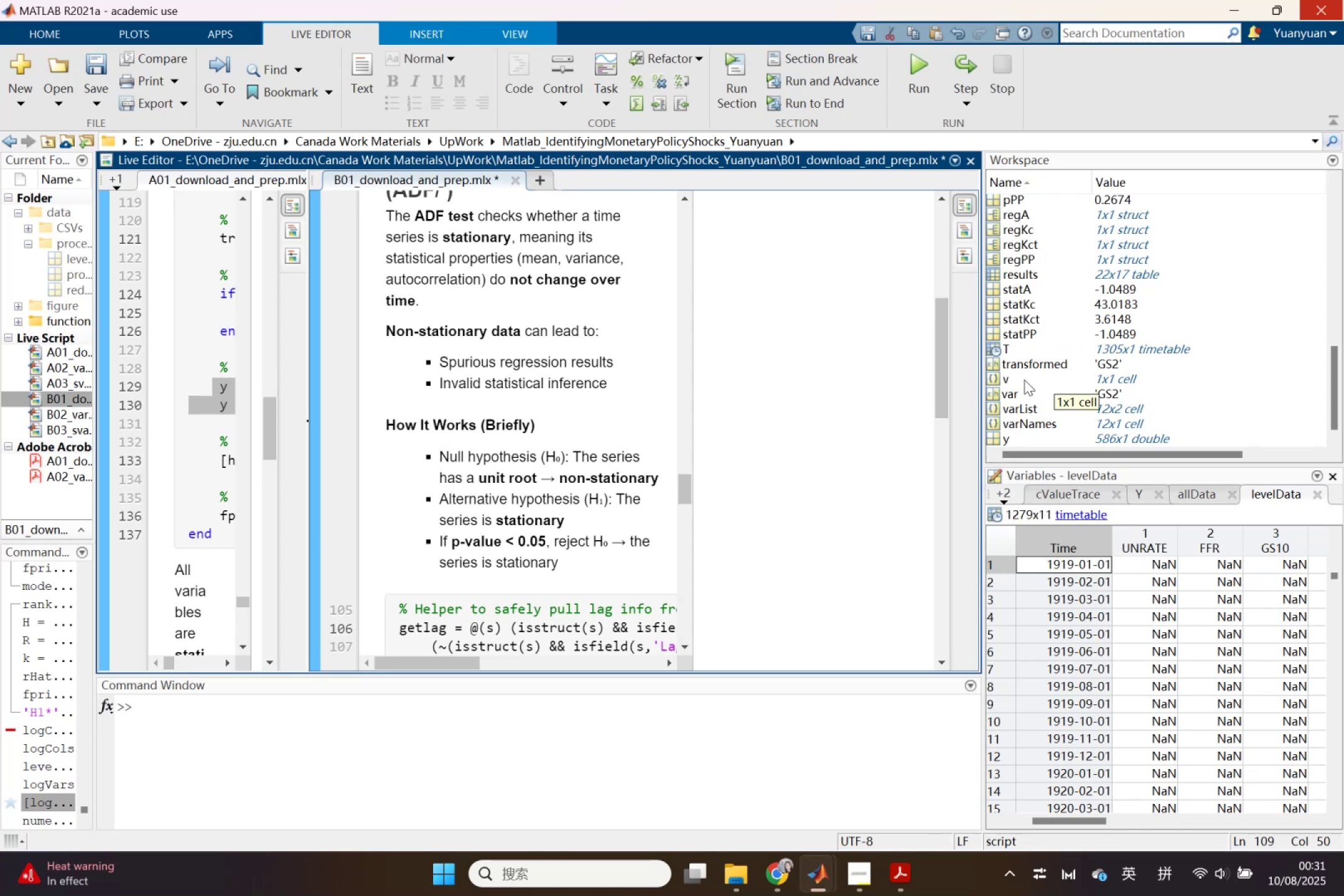 
left_click([1010, 378])
 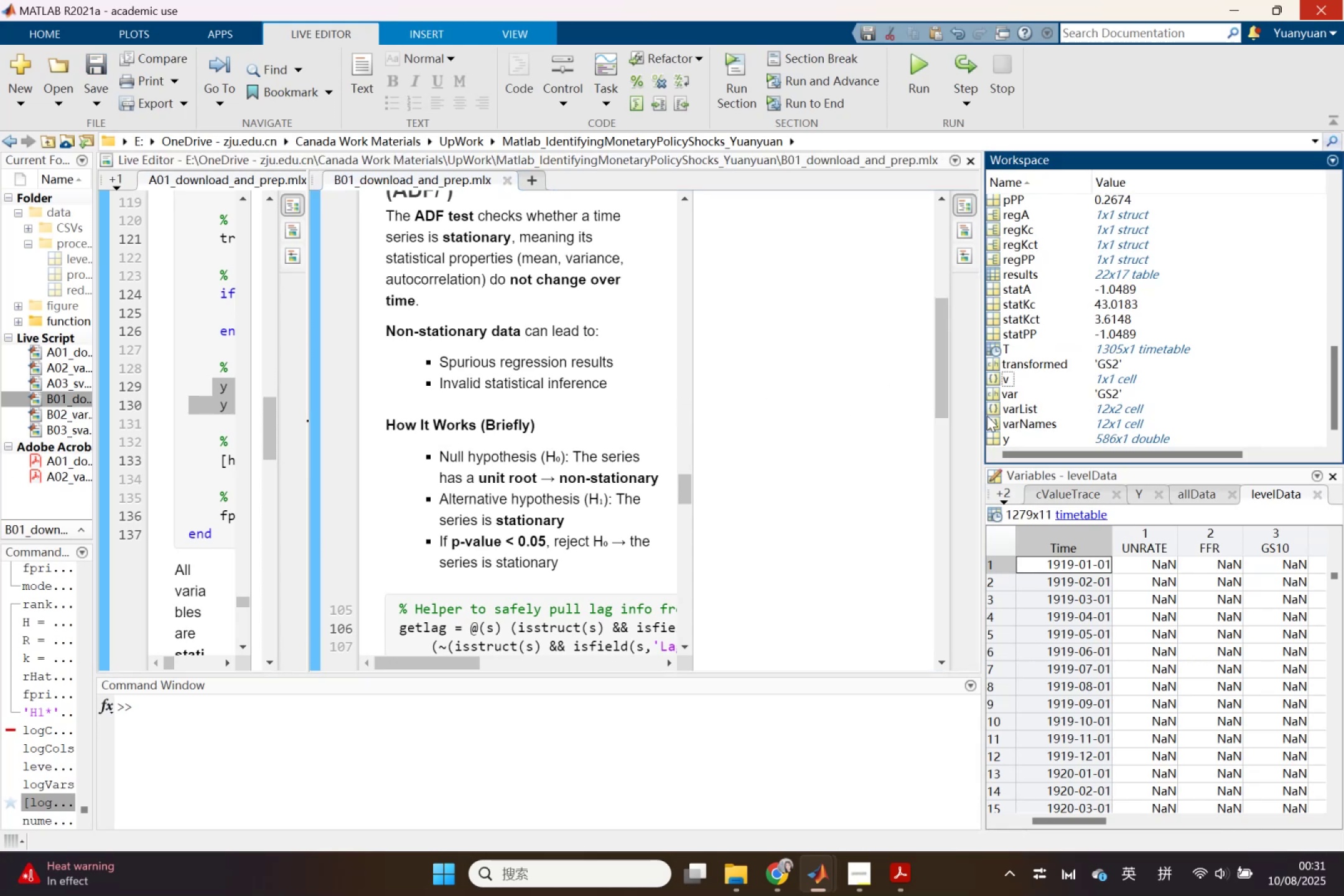 
left_click_drag(start_coordinate=[982, 418], to_coordinate=[1285, 446])
 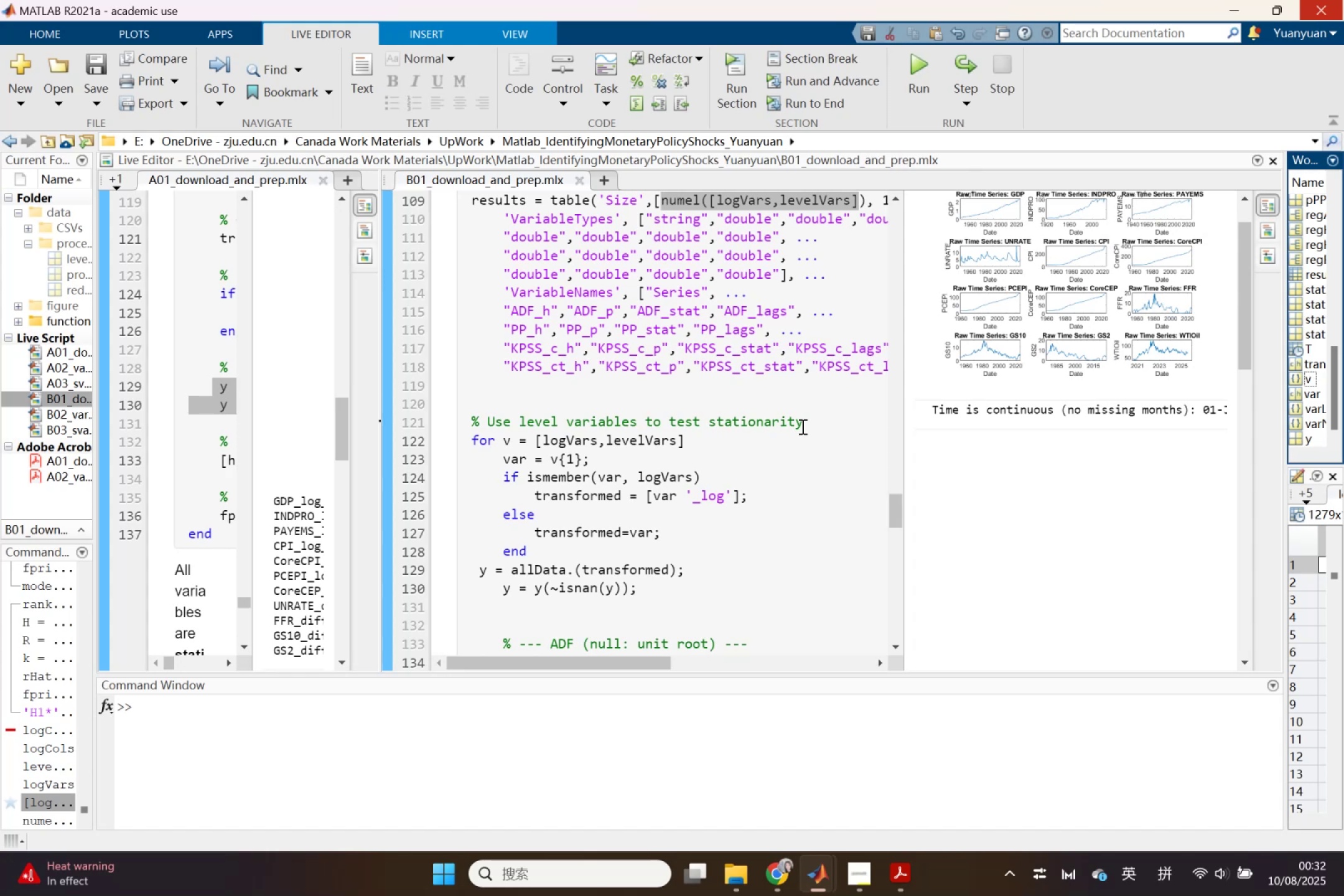 
wait(38.34)
 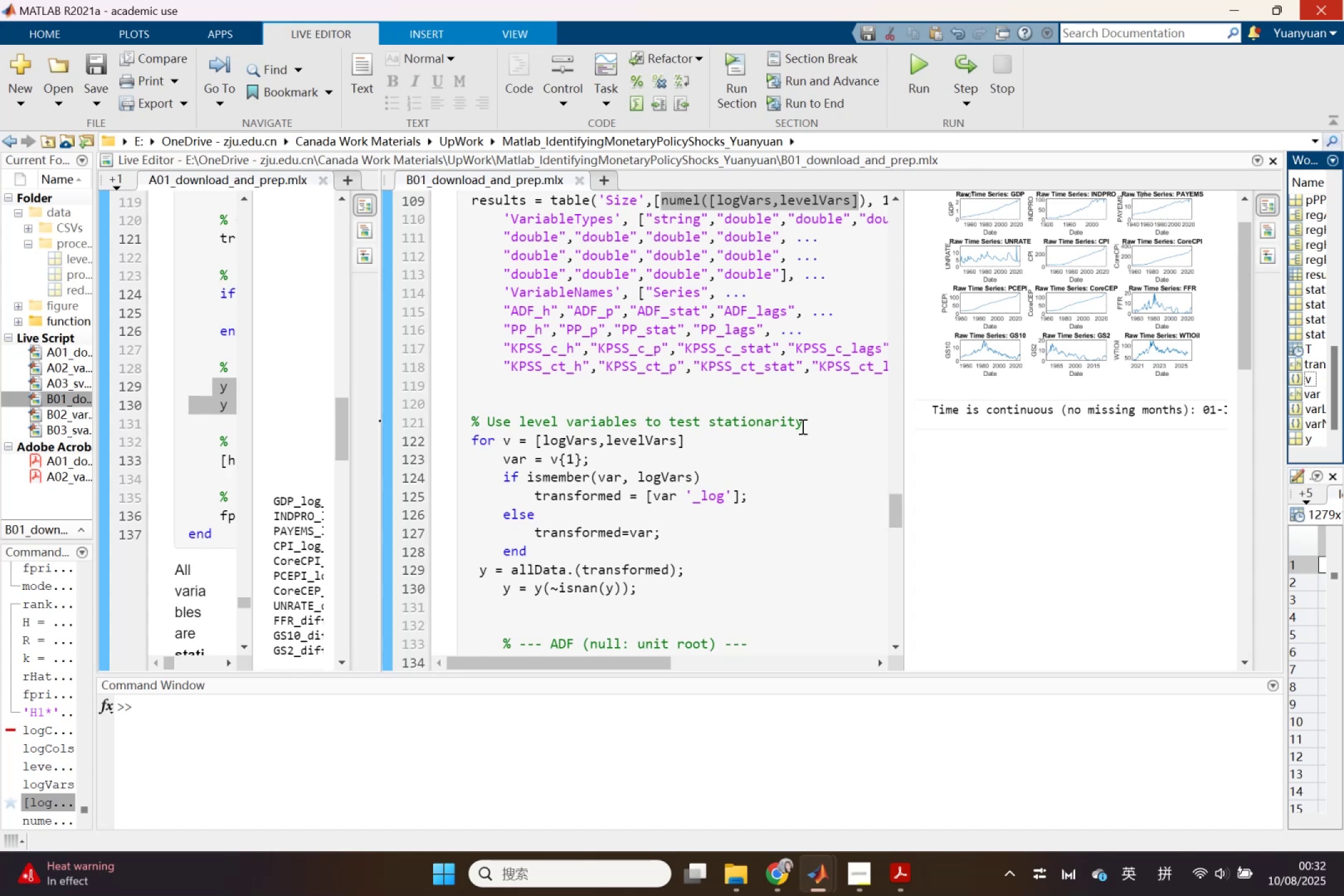 
scroll: coordinate [659, 455], scroll_direction: down, amount: 7.0
 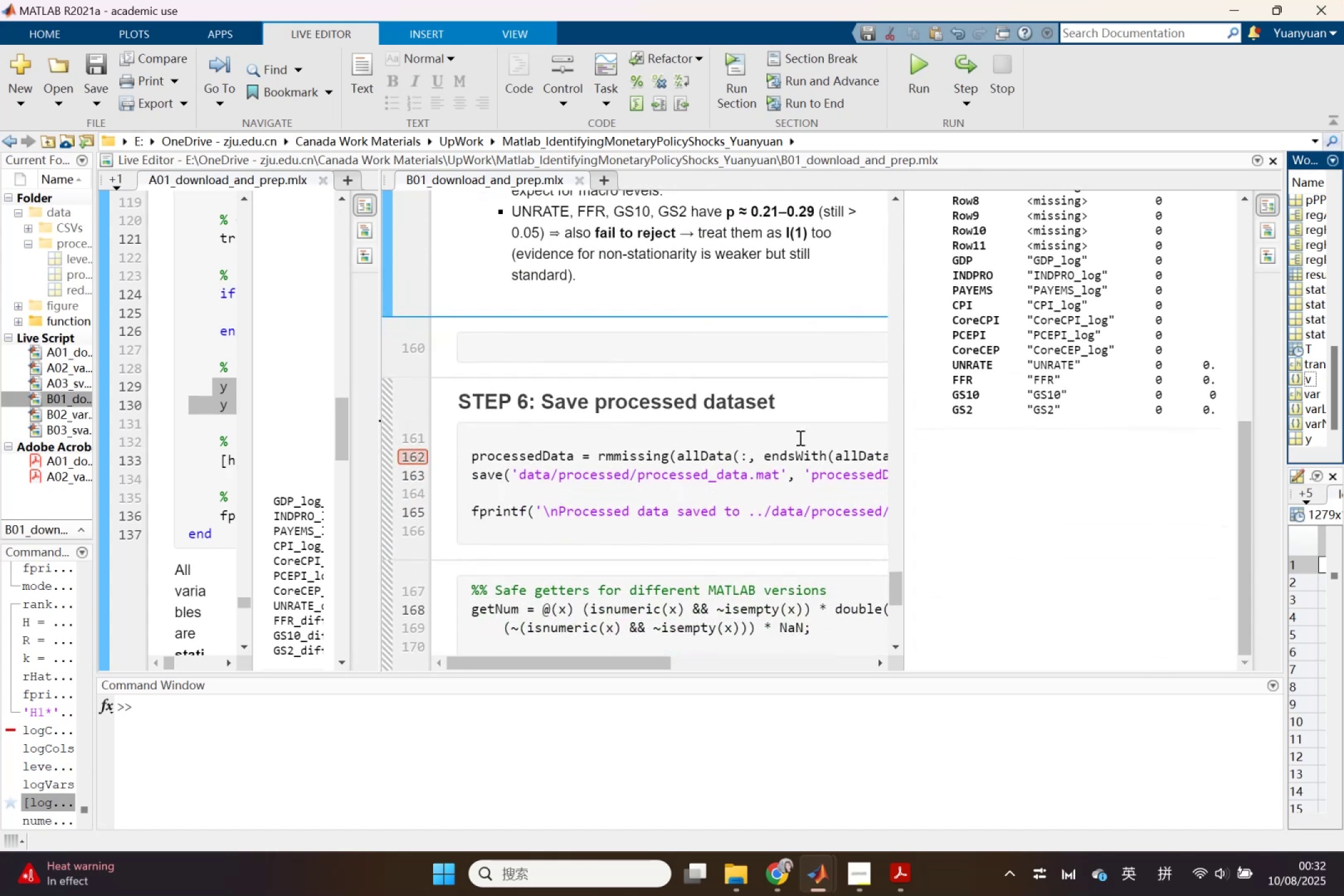 
scroll: coordinate [639, 371], scroll_direction: up, amount: 6.0
 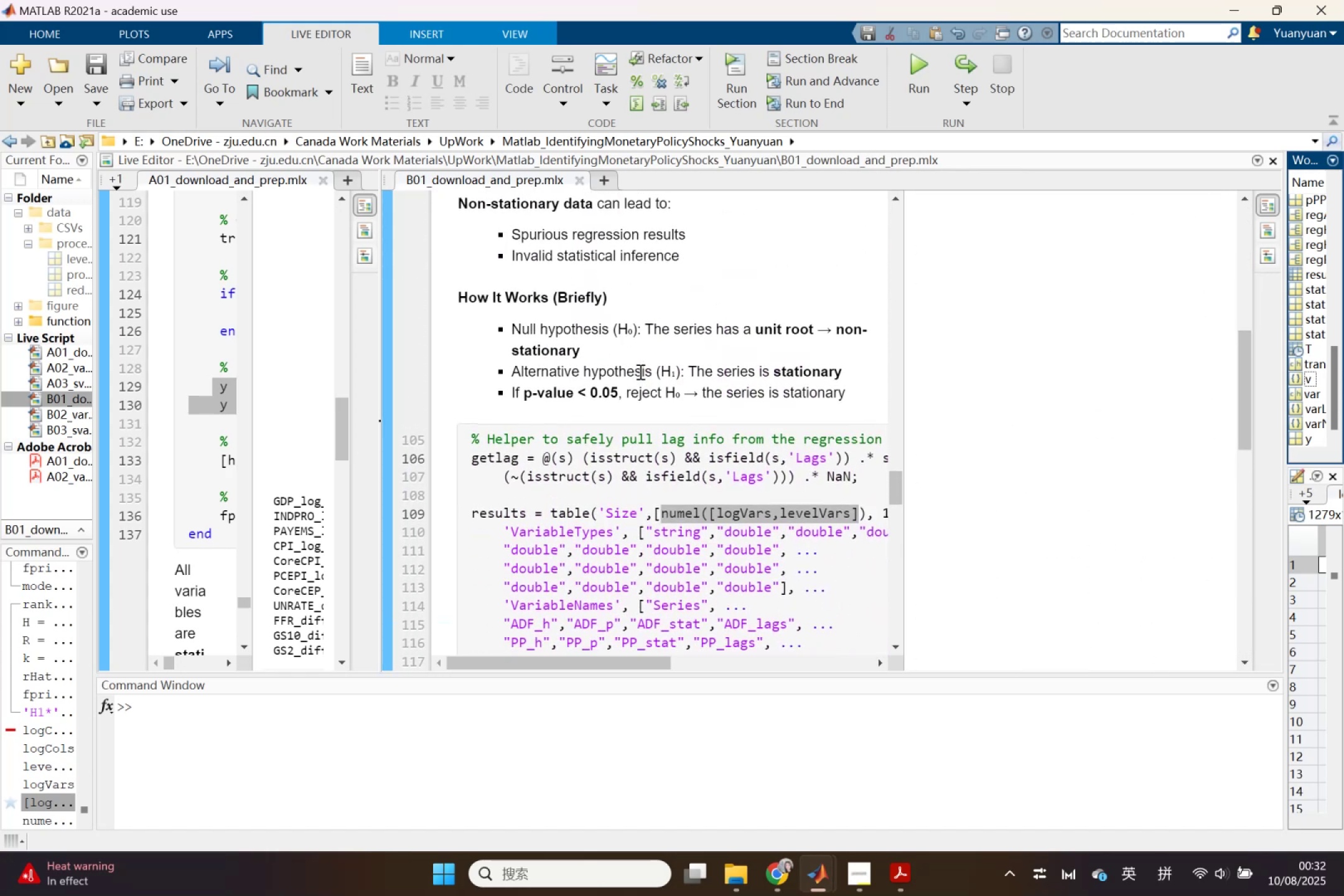 
scroll: coordinate [639, 371], scroll_direction: none, amount: 0.0
 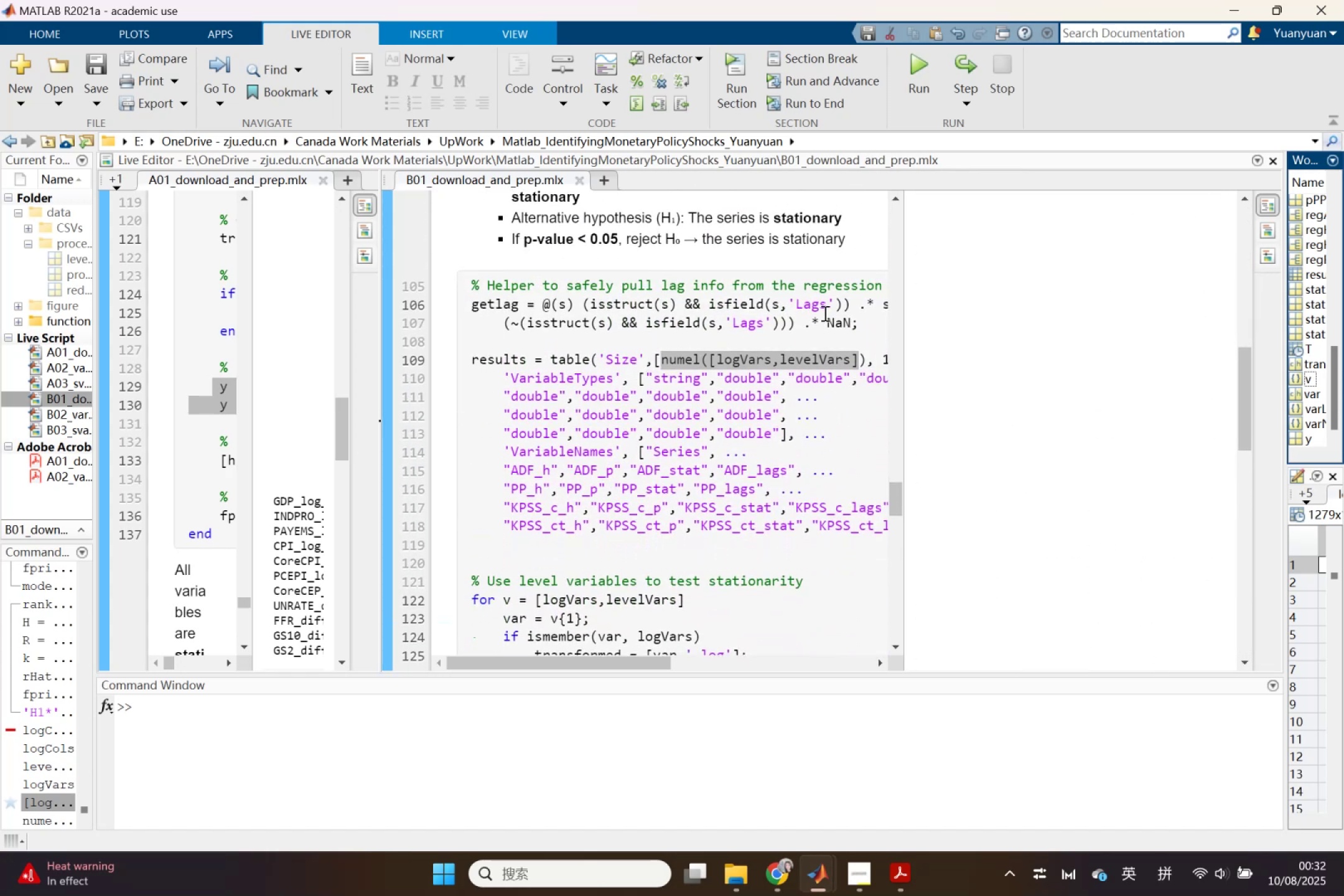 
left_click_drag(start_coordinate=[860, 328], to_coordinate=[418, 303])
 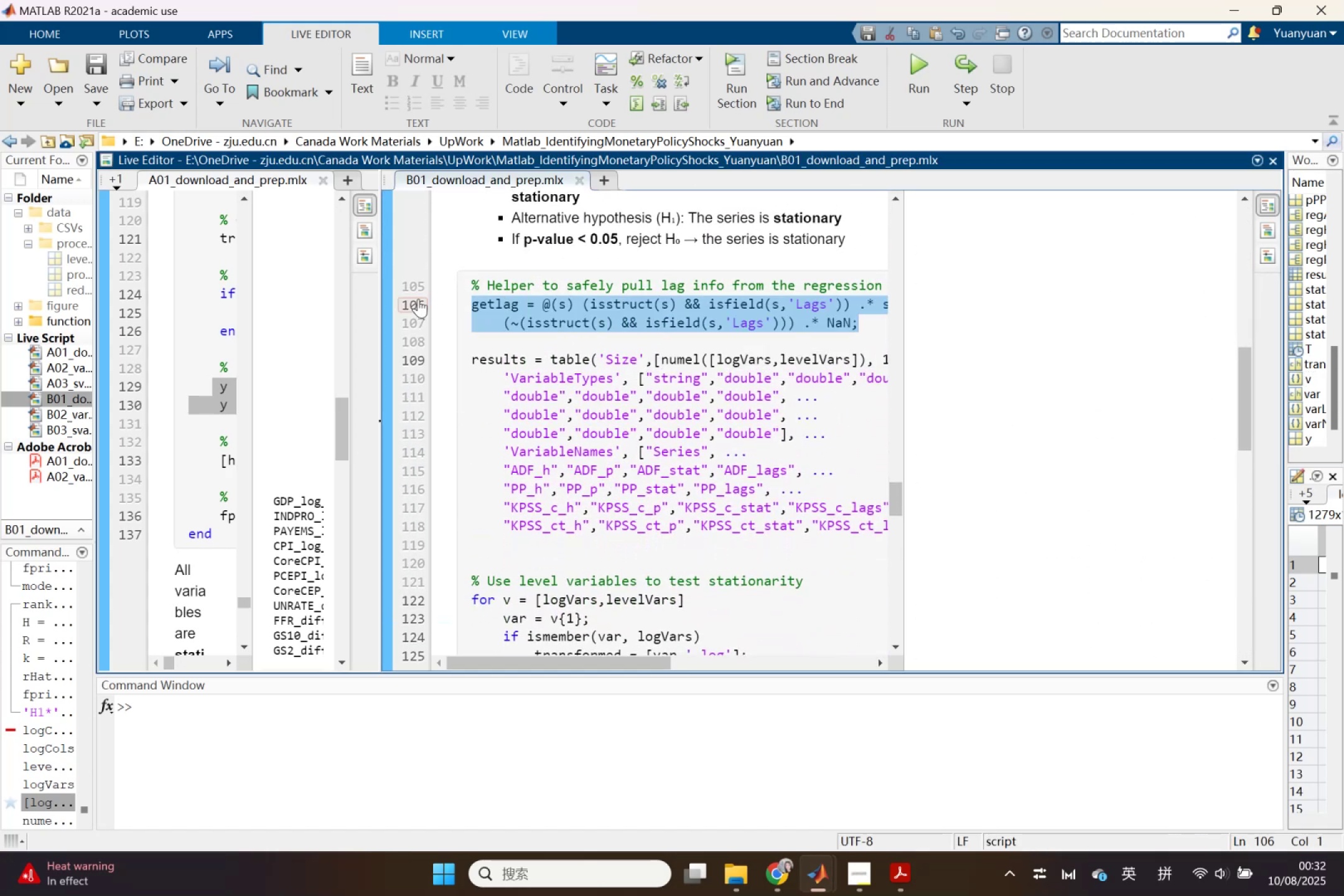 
key(Backspace)
 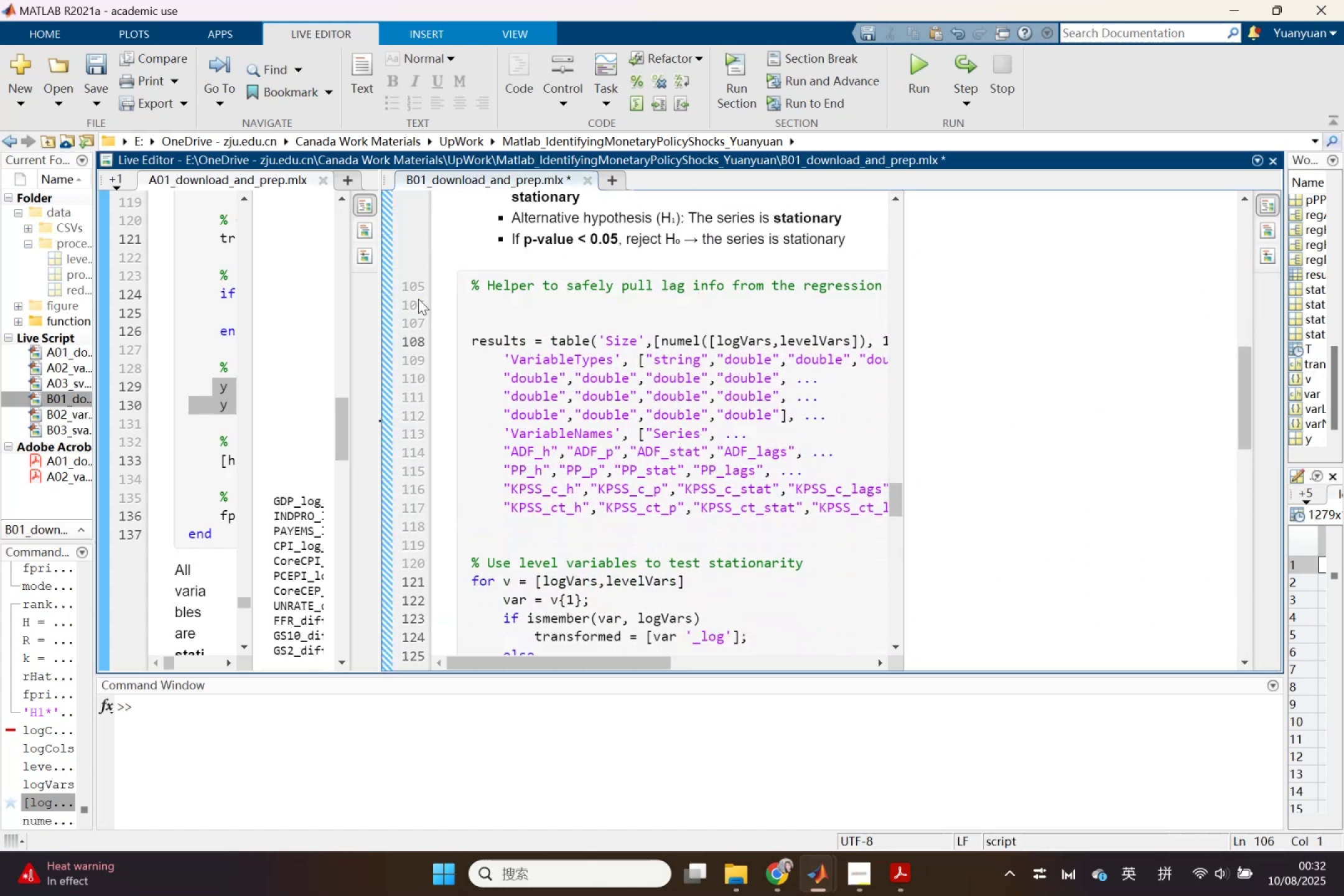 
key(Backspace)
 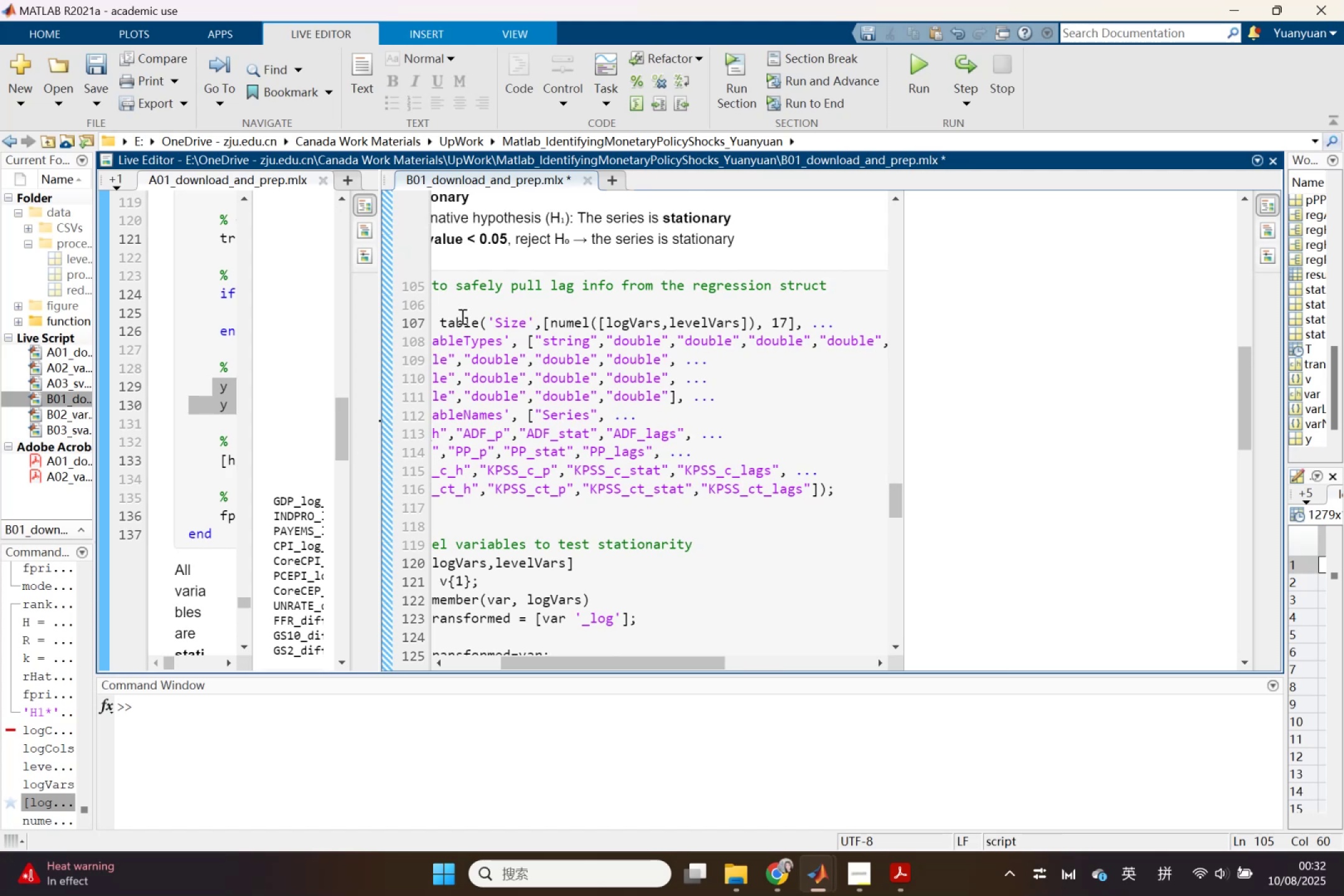 
left_click_drag(start_coordinate=[839, 283], to_coordinate=[384, 291])
 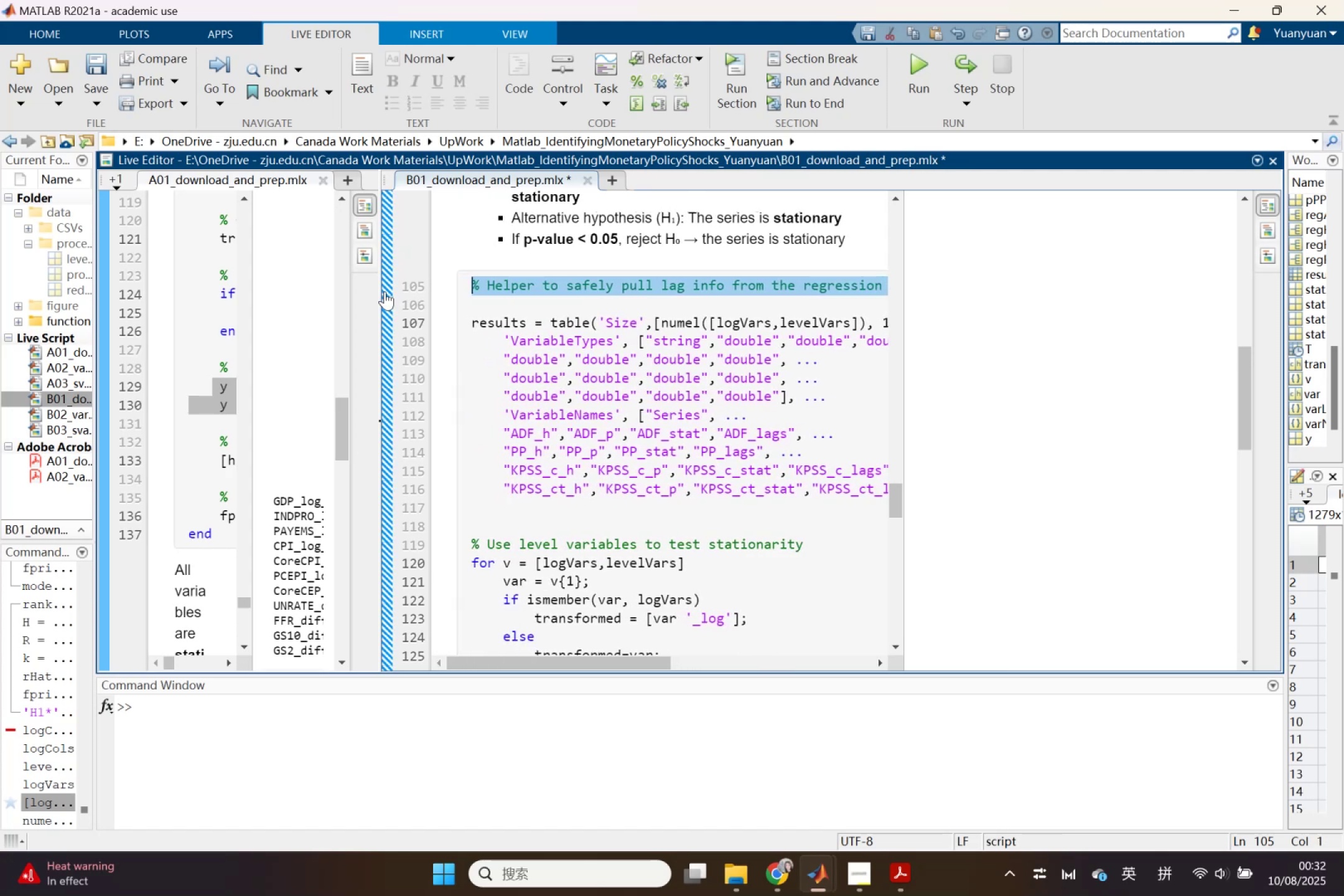 
key(Backspace)
type(v)
key(Backspace)
type(vars)
 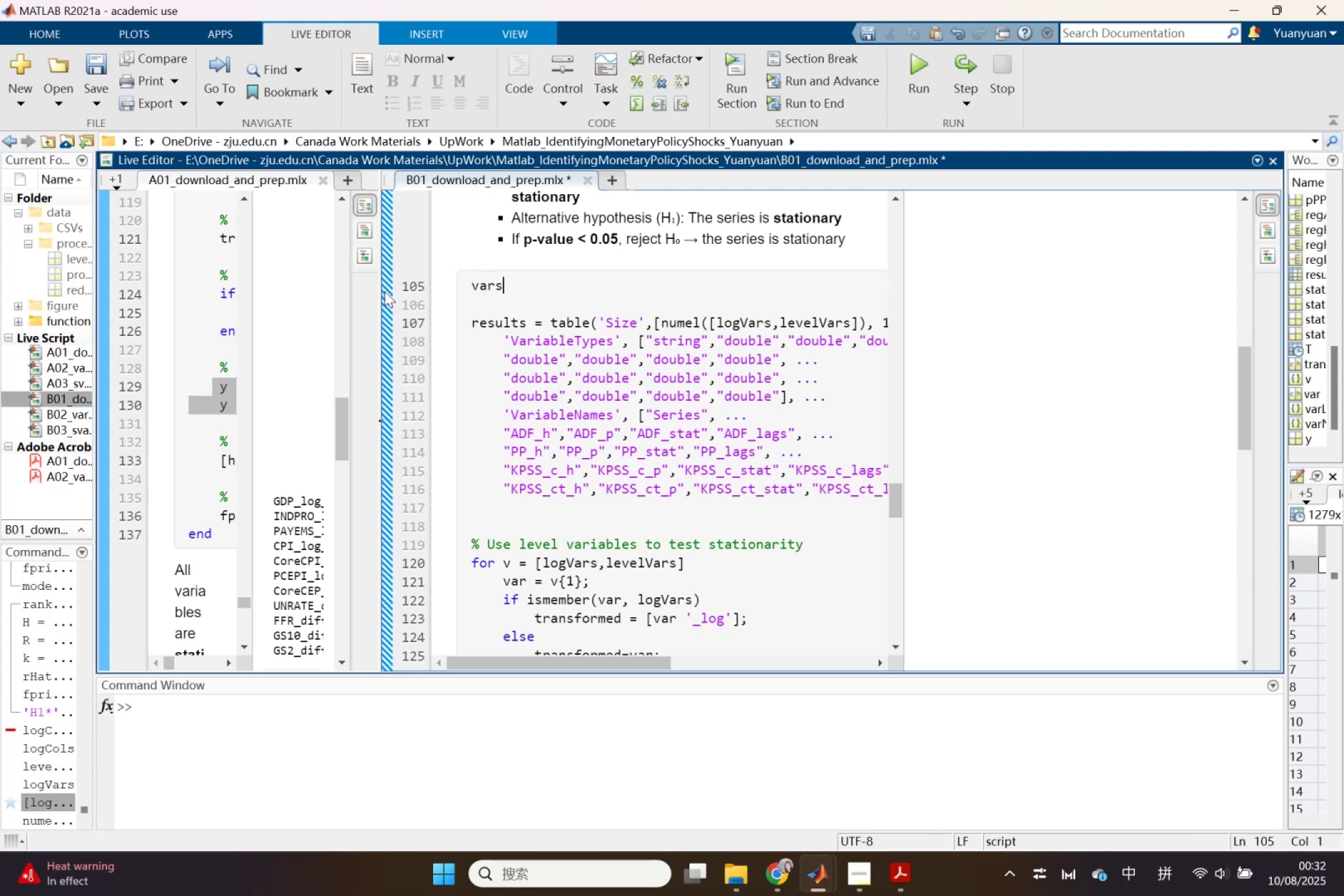 
 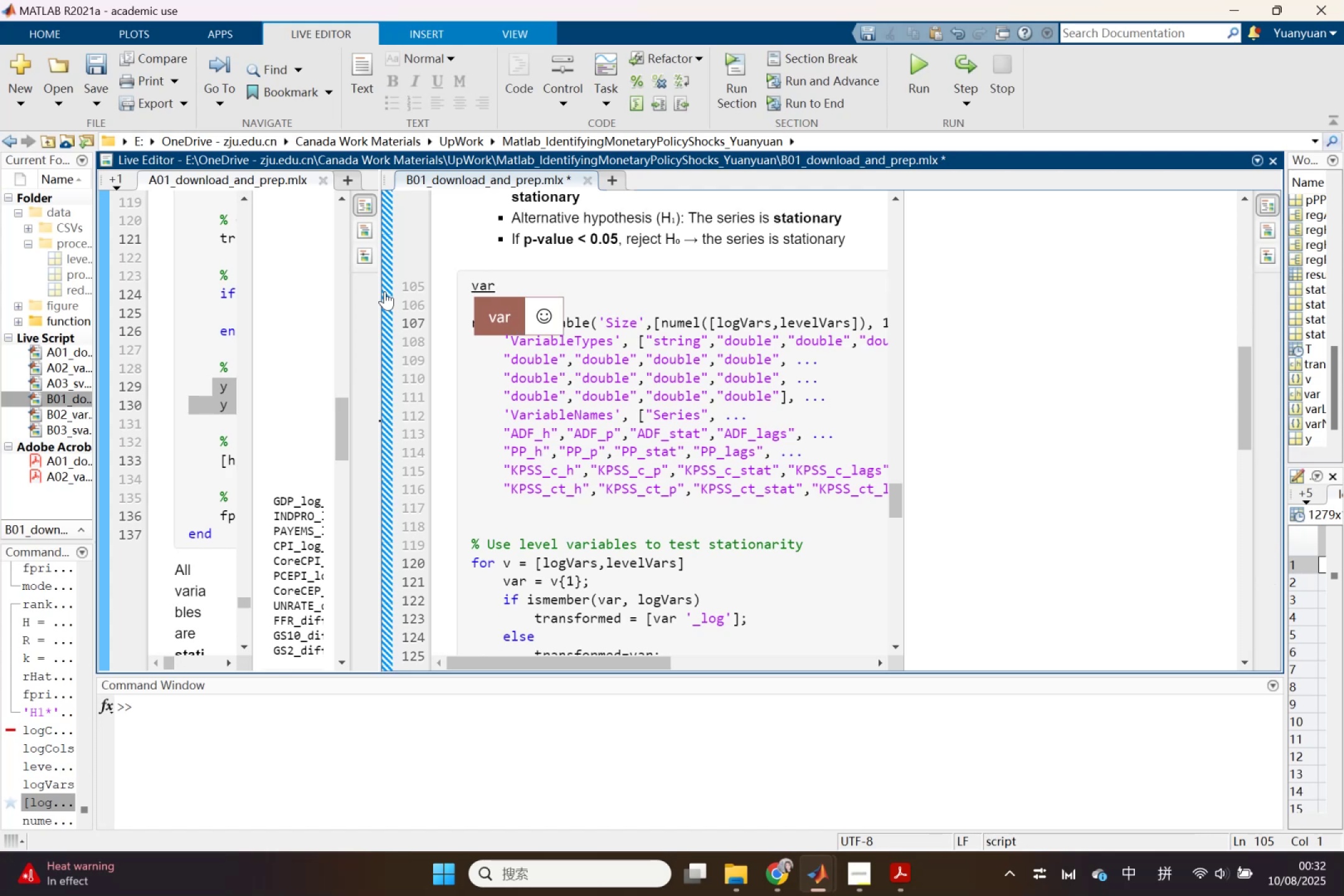 
key(Enter)
 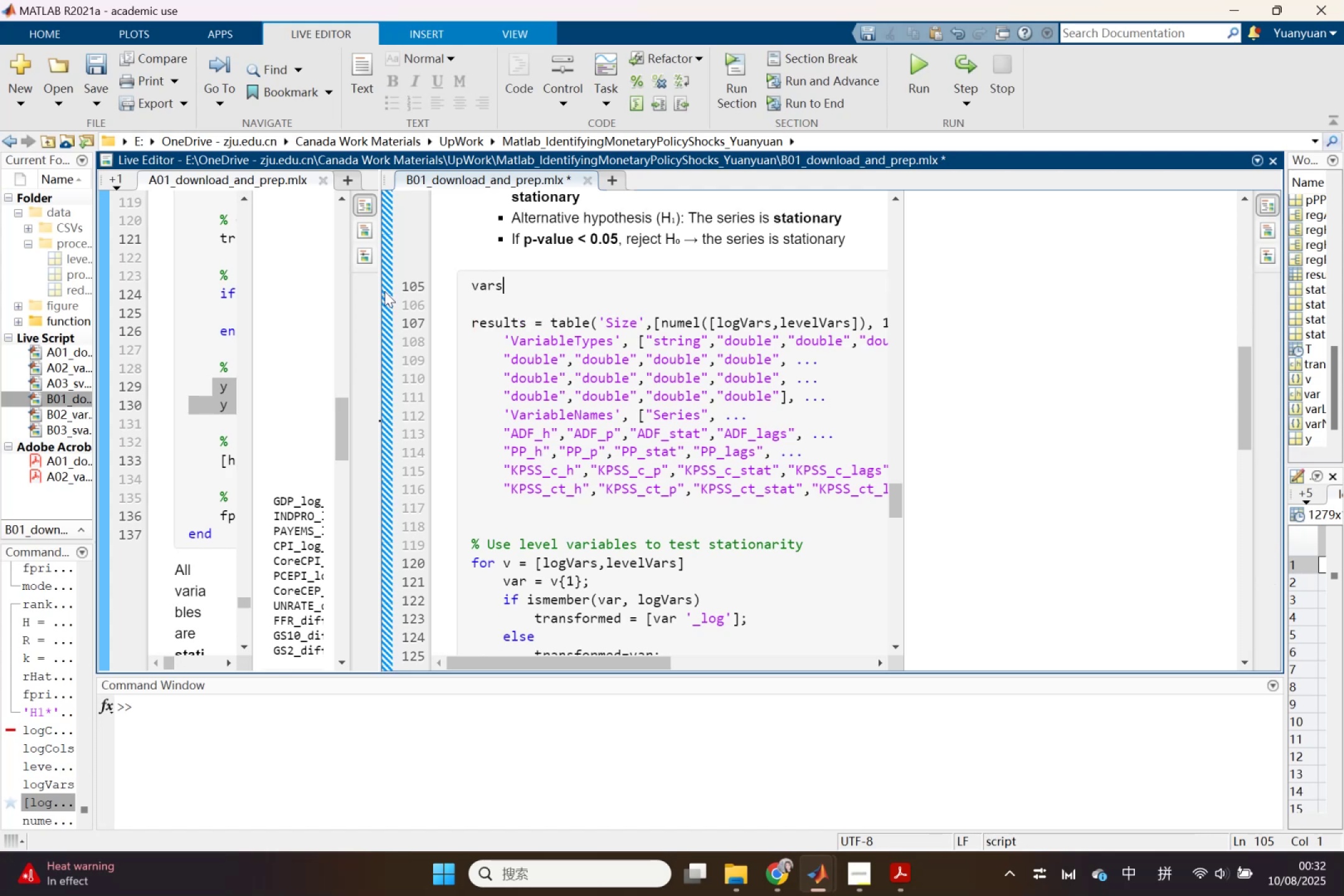 
key(Equal)
 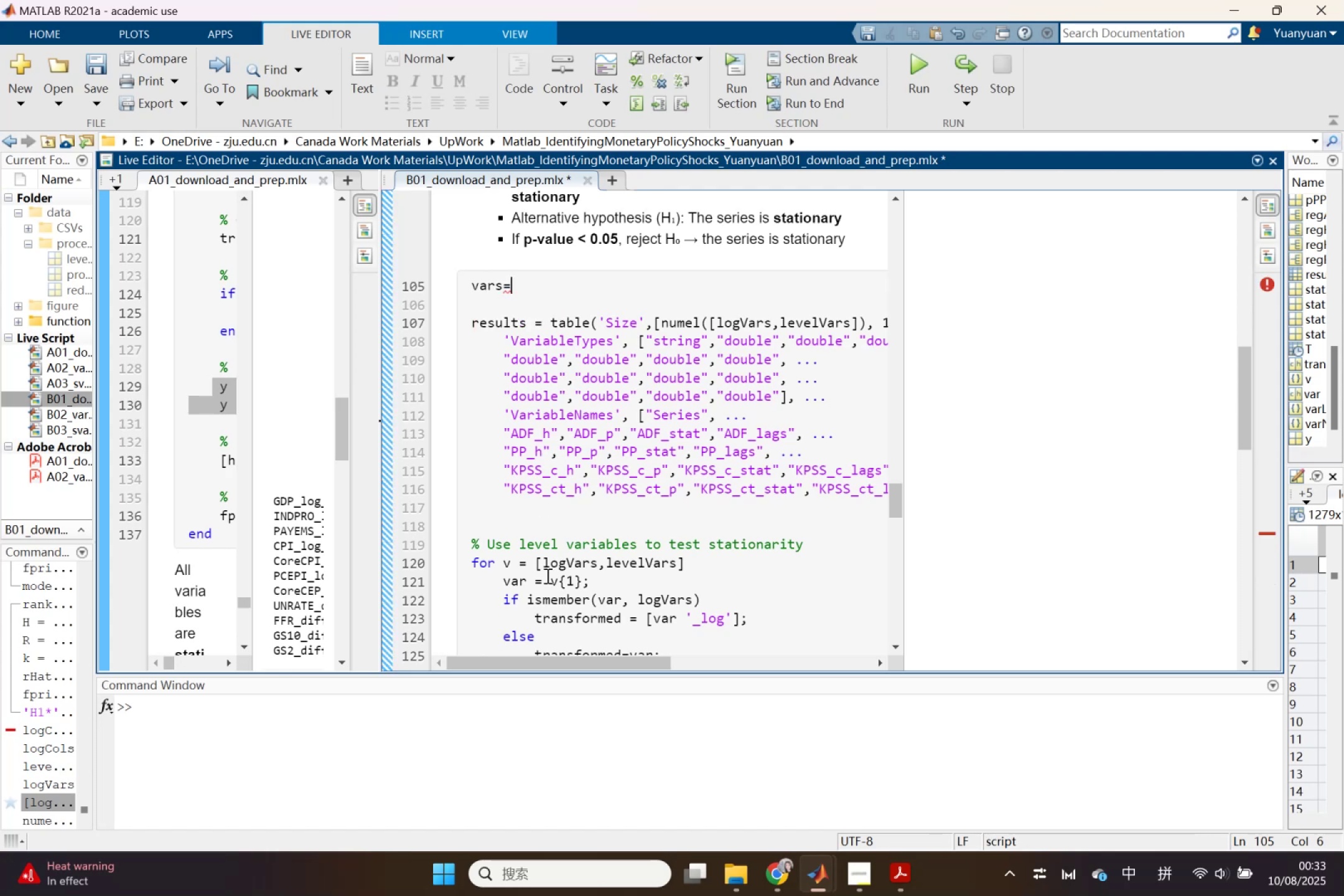 
left_click_drag(start_coordinate=[536, 565], to_coordinate=[693, 561])
 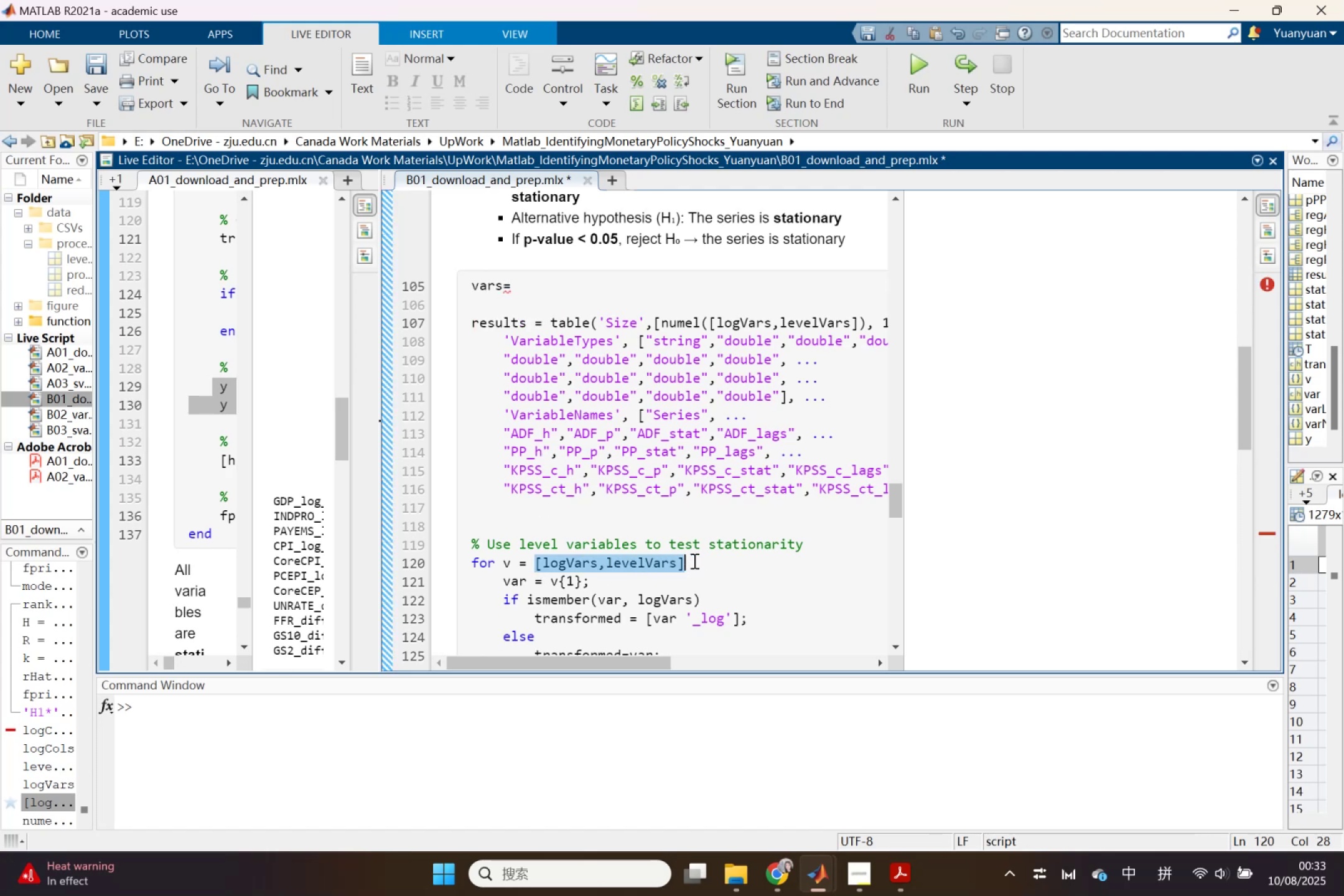 
key(Control+X)
 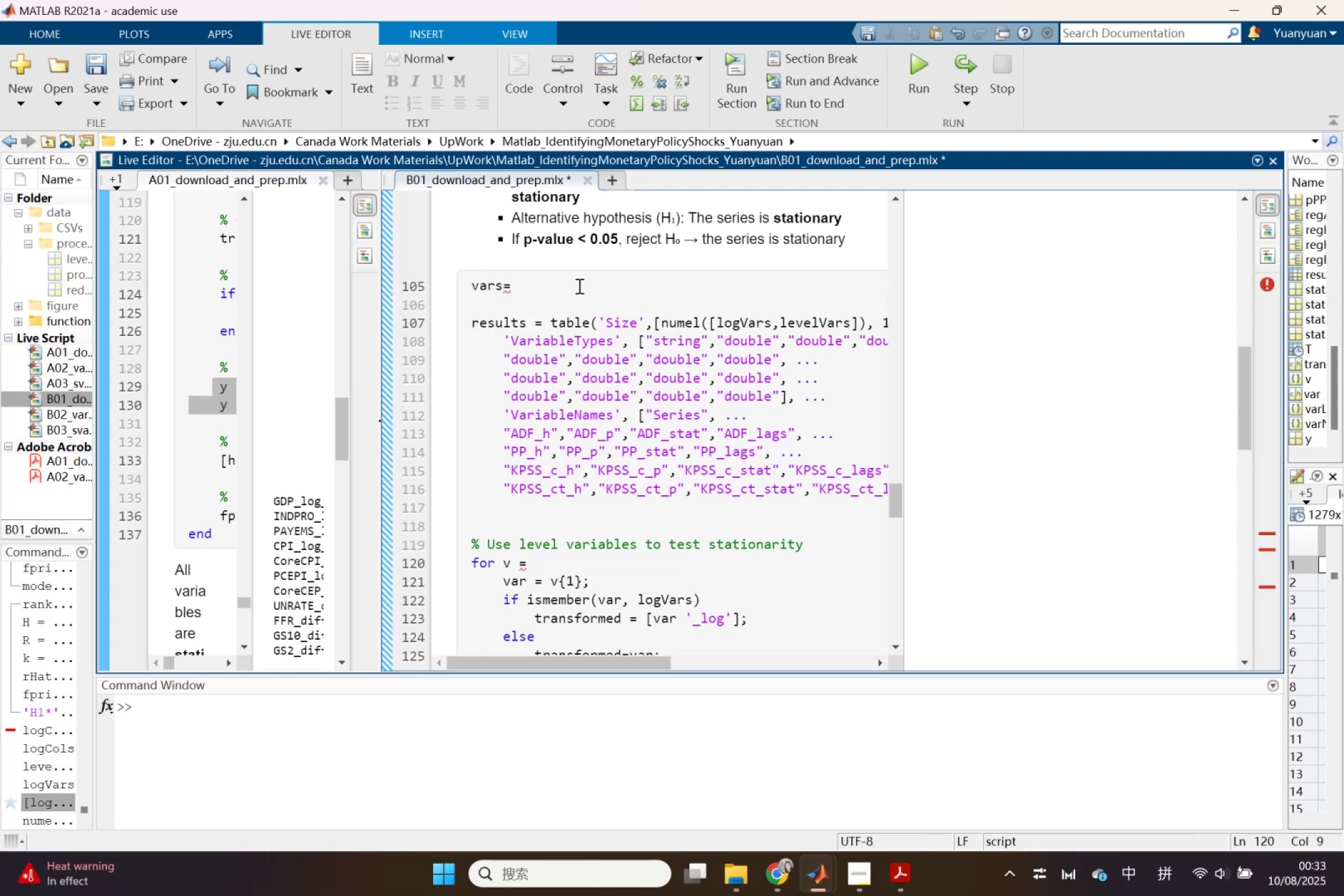 
left_click([578, 286])
 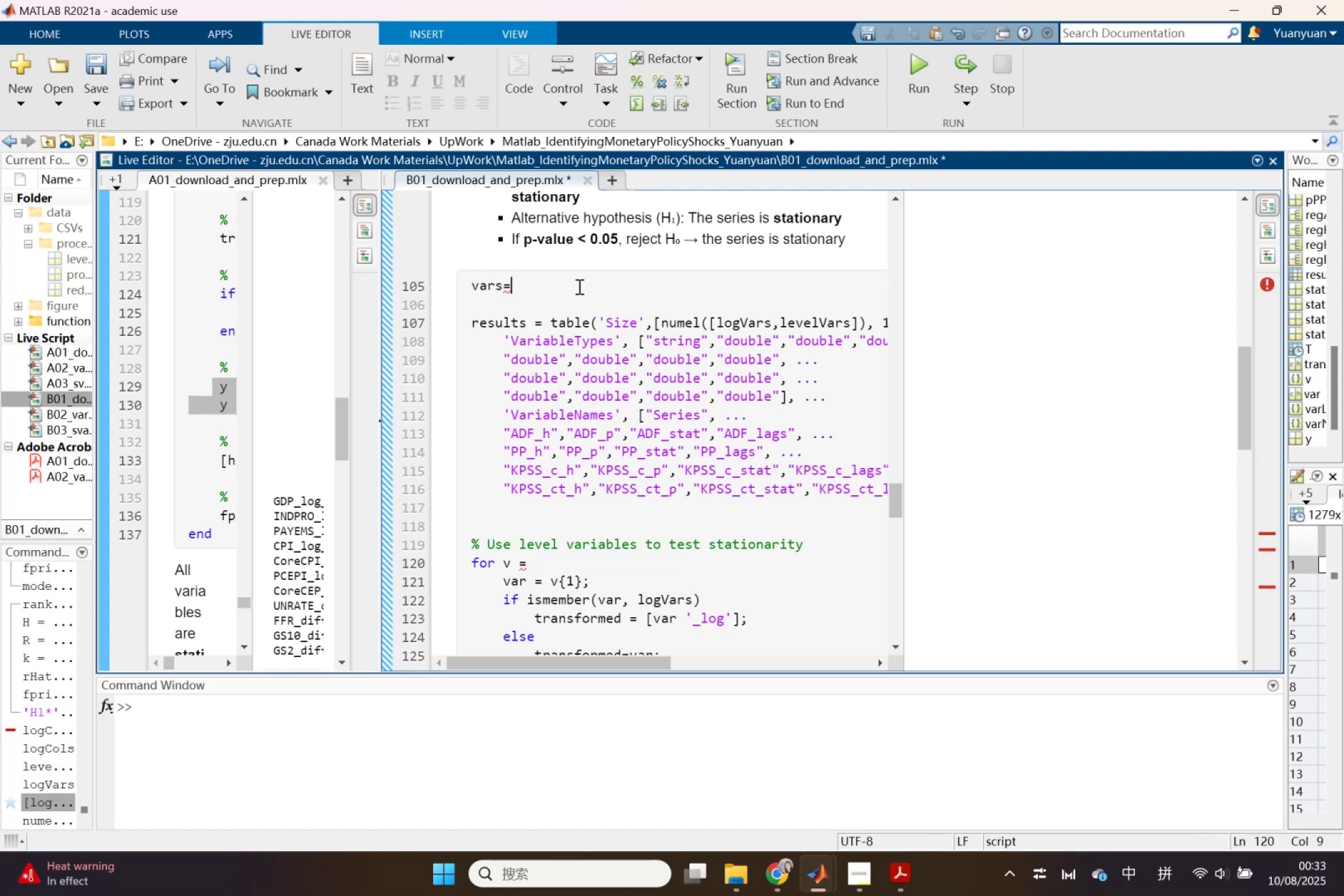 
key(Control+V)
 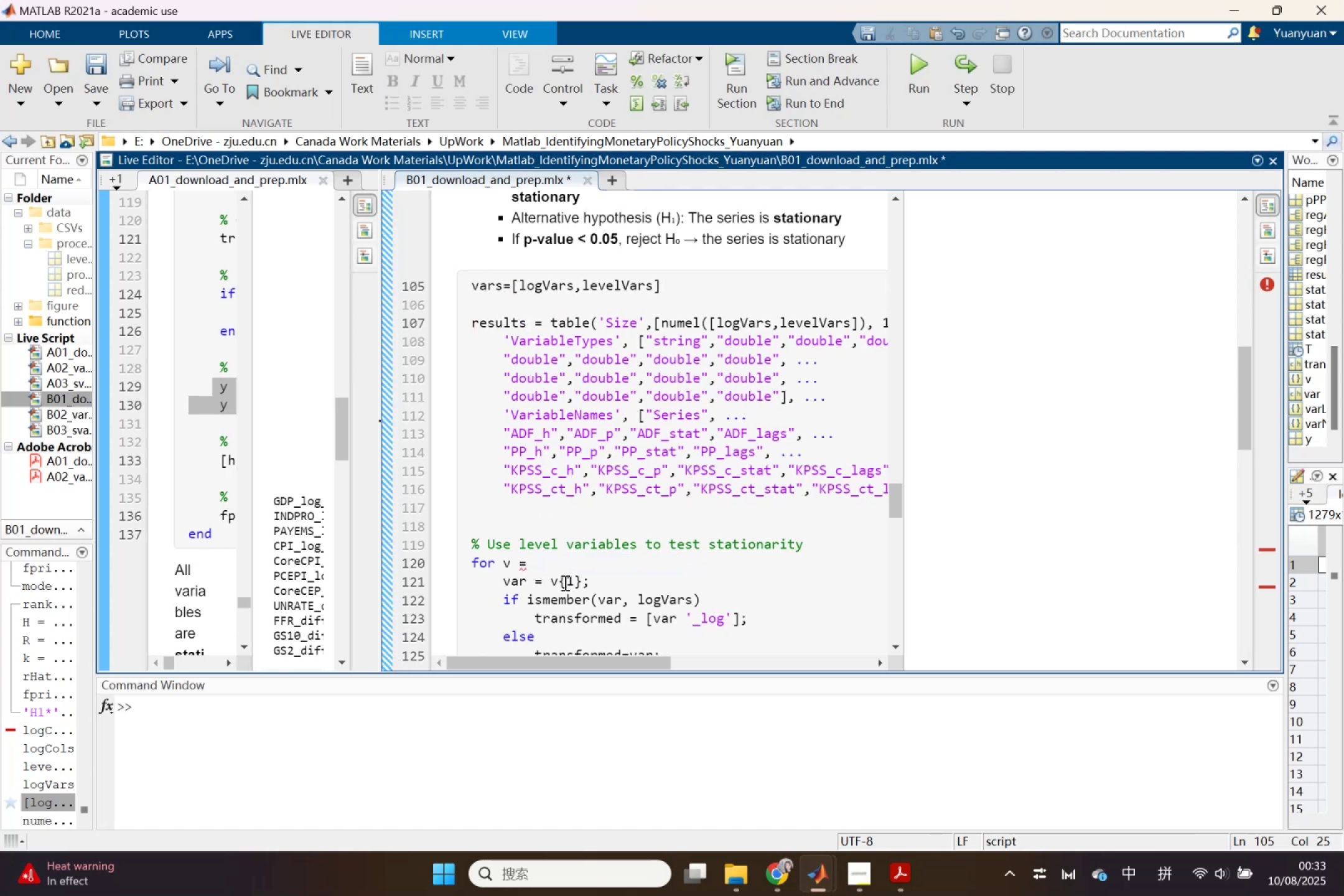 
left_click([560, 582])
 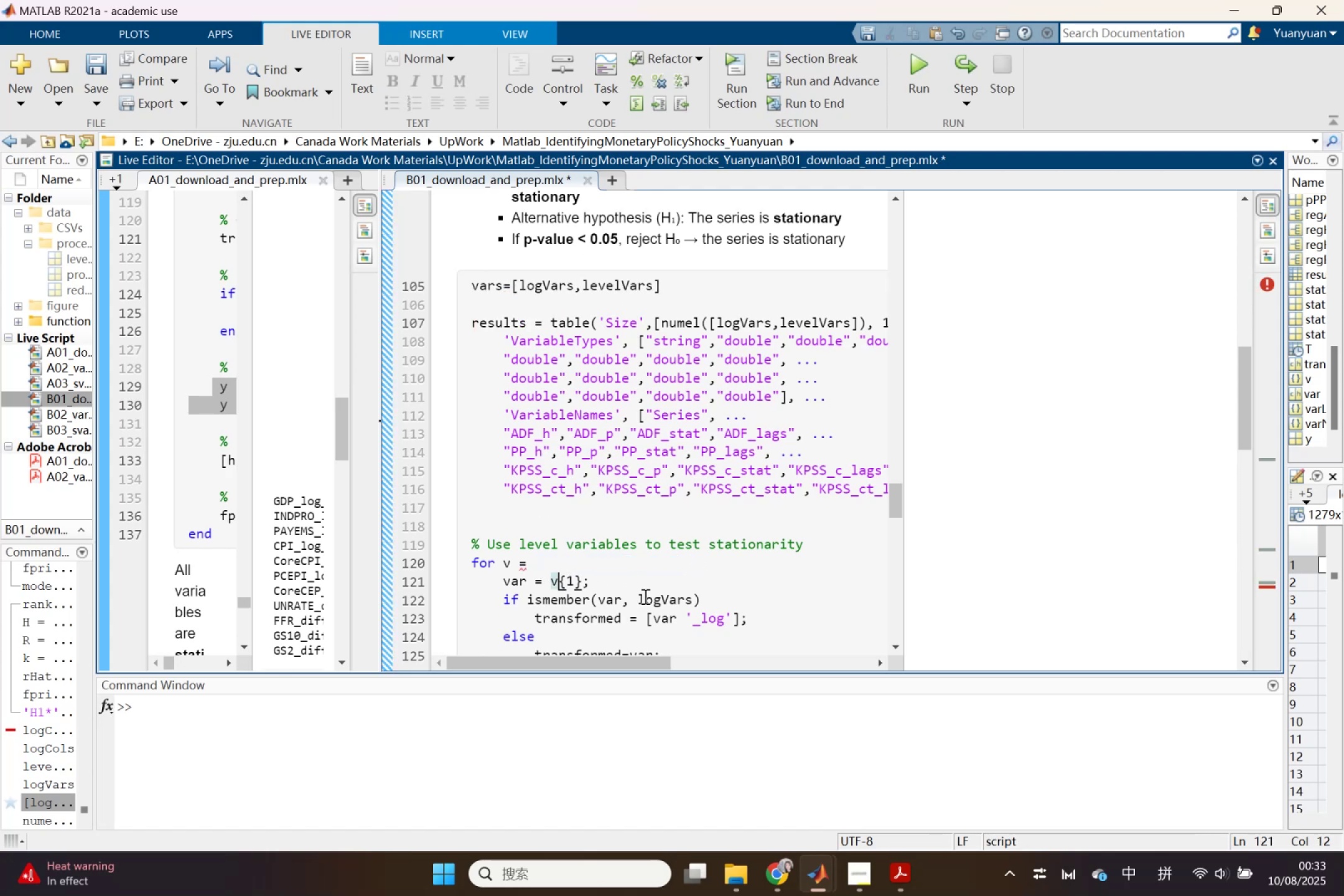 
type(ar)
 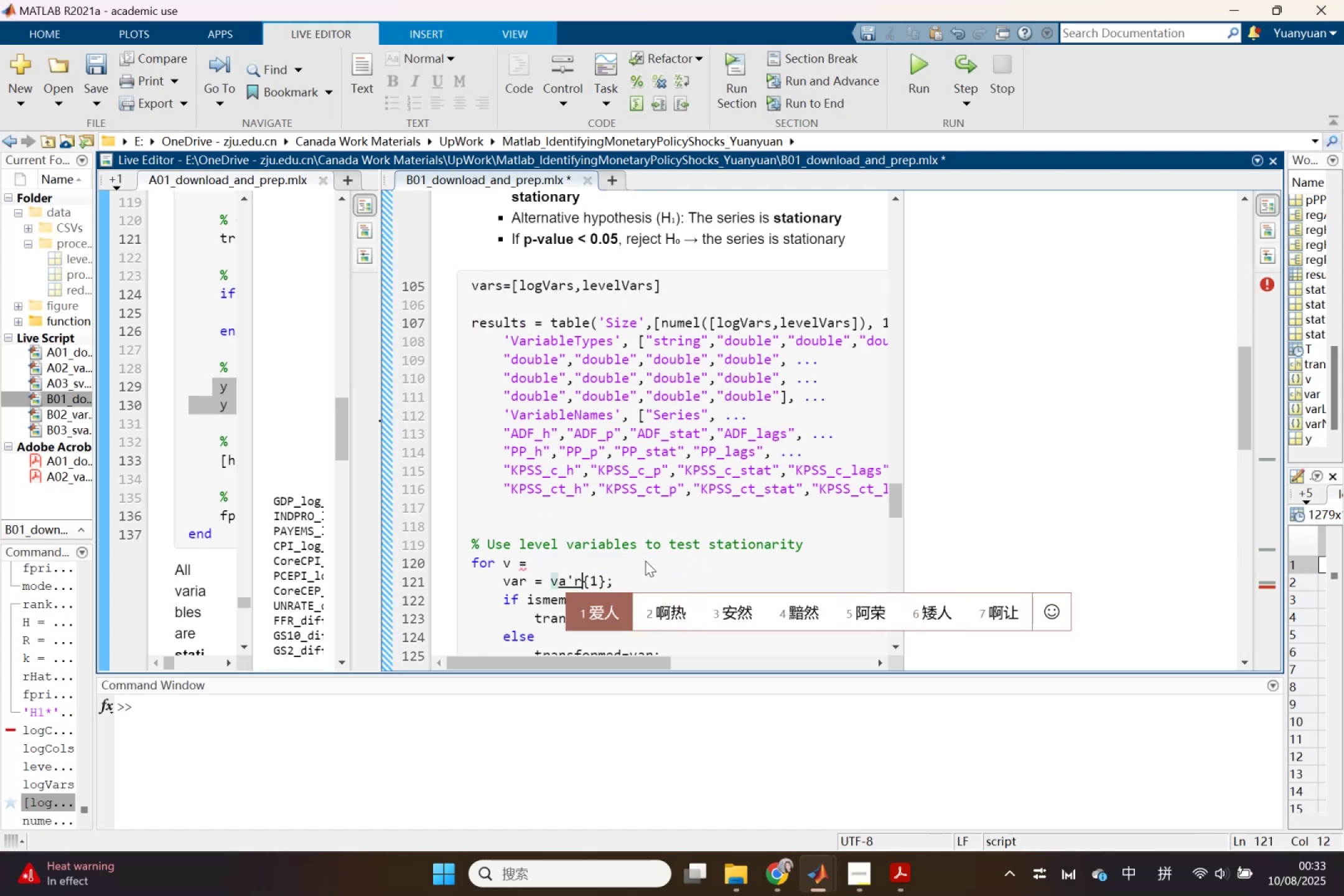 
key(Enter)
 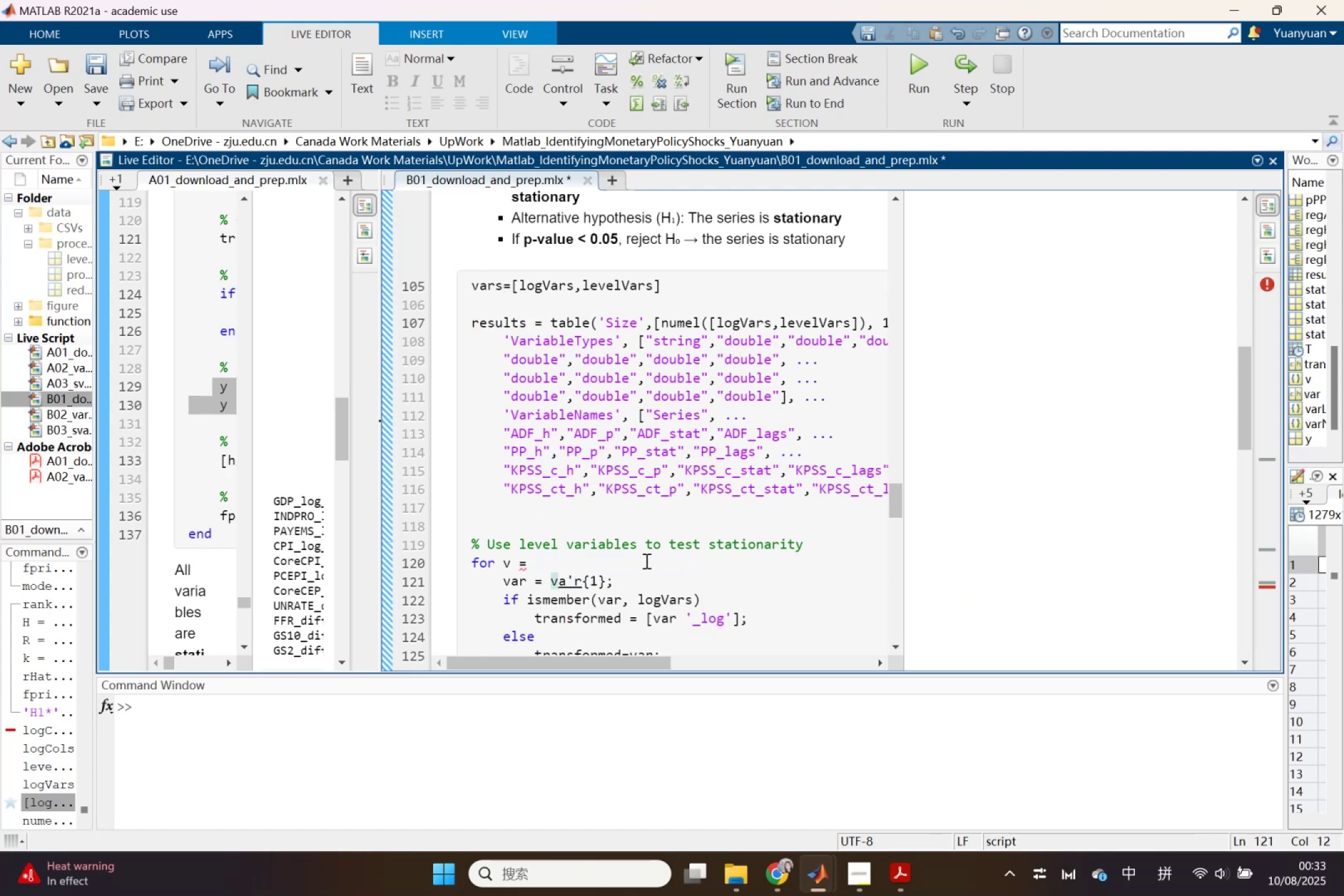 
key(Shift+ShiftLeft)
 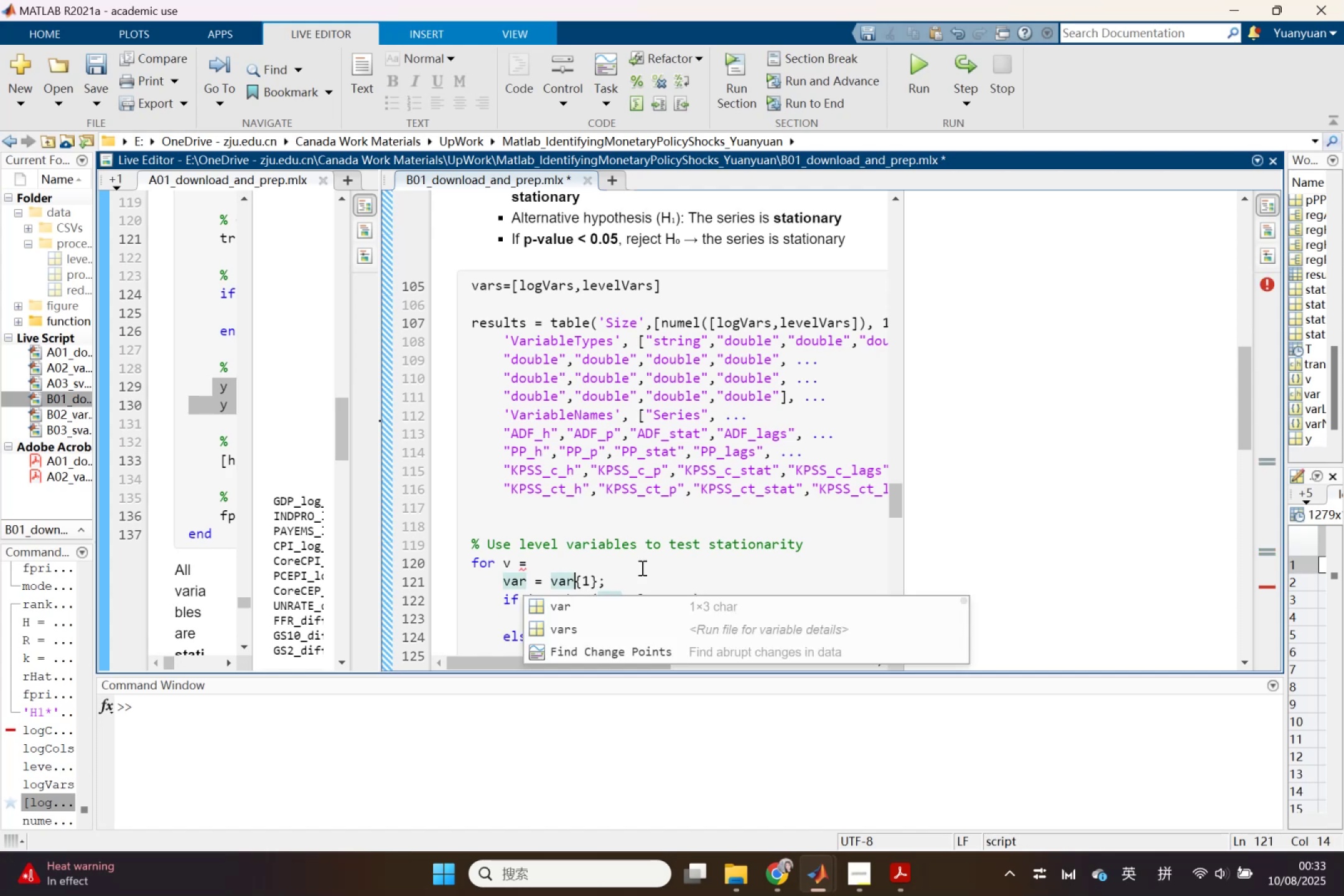 
scroll: coordinate [609, 533], scroll_direction: down, amount: 1.0
 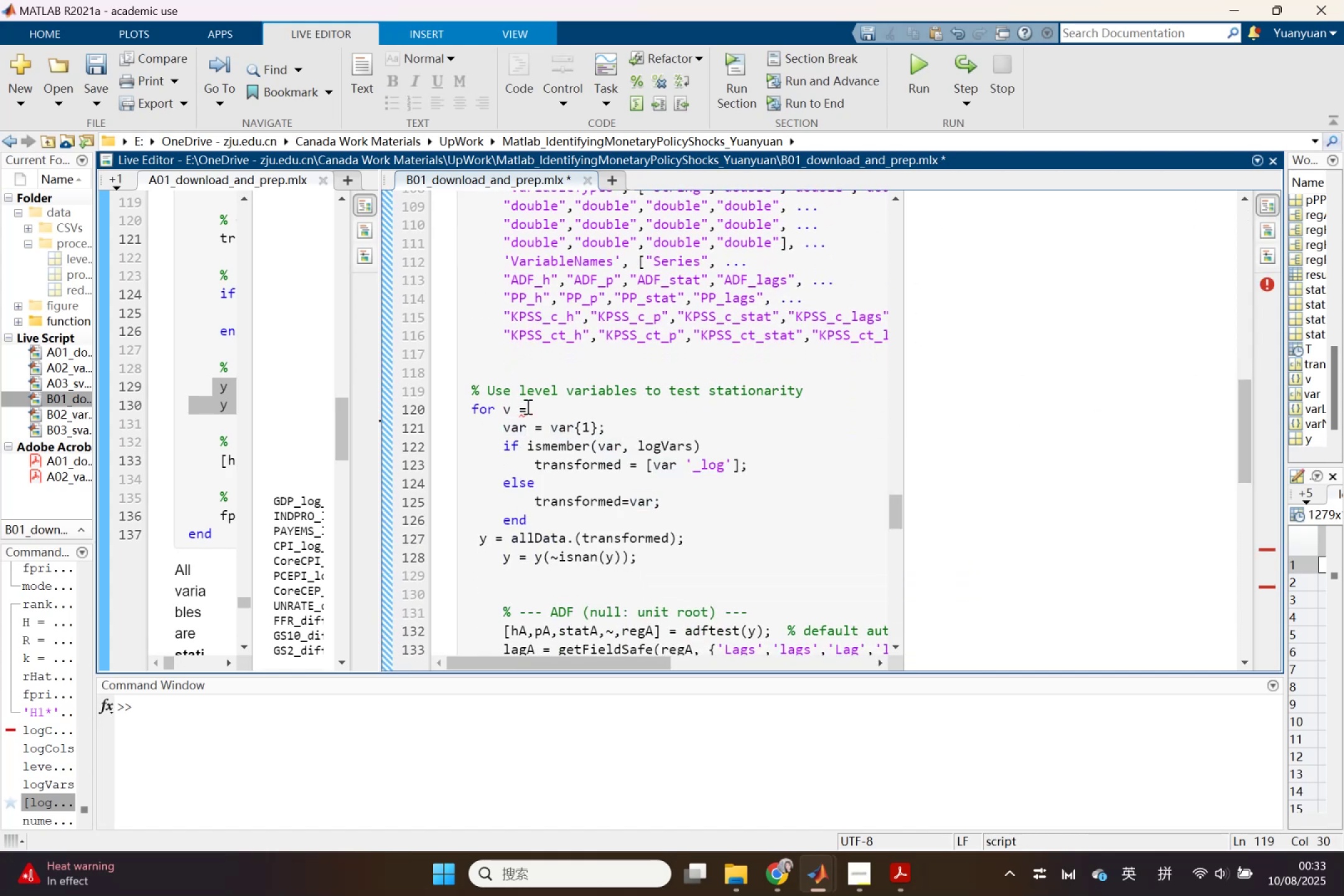 
left_click_drag(start_coordinate=[505, 403], to_coordinate=[510, 403])
 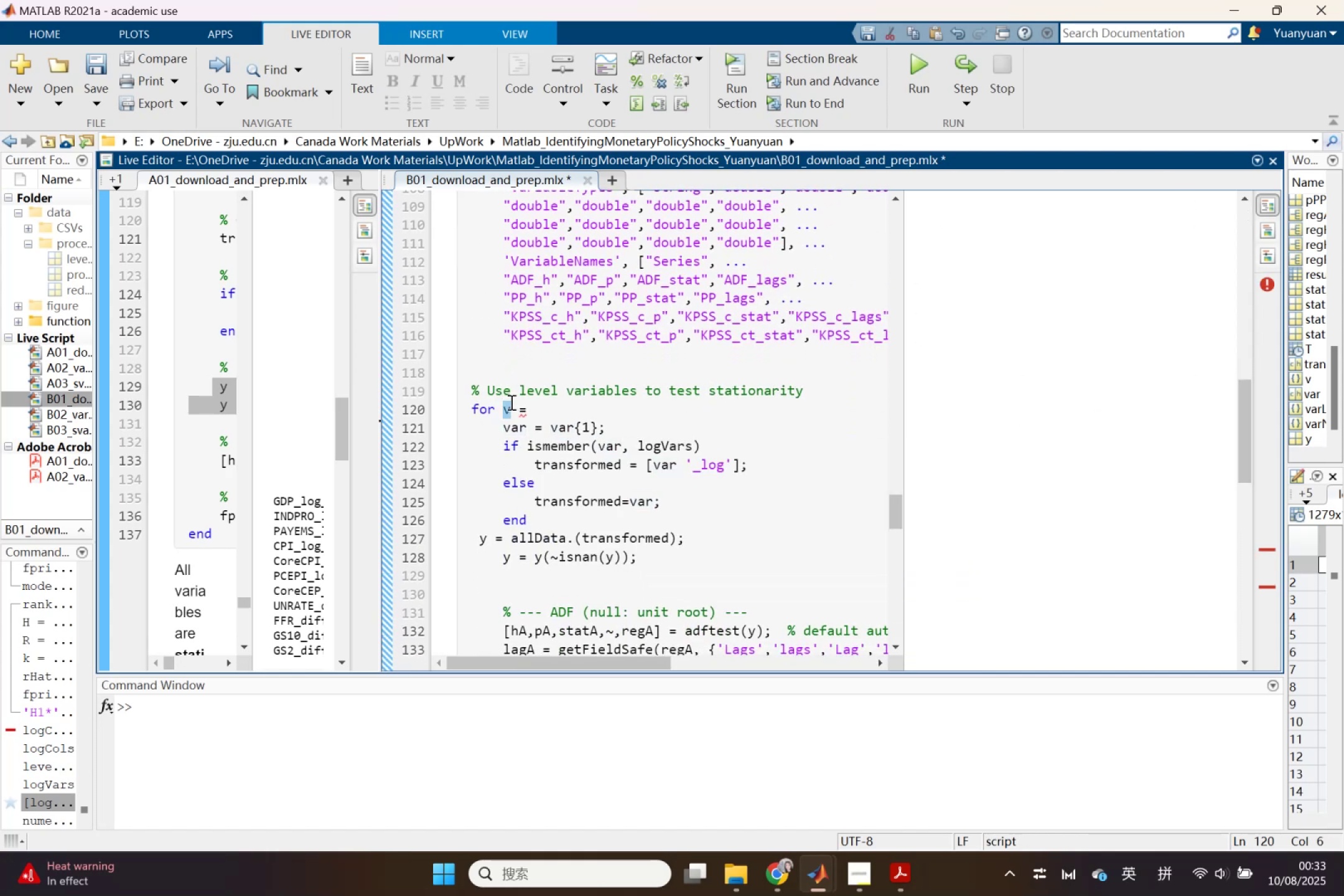 
key(I)
 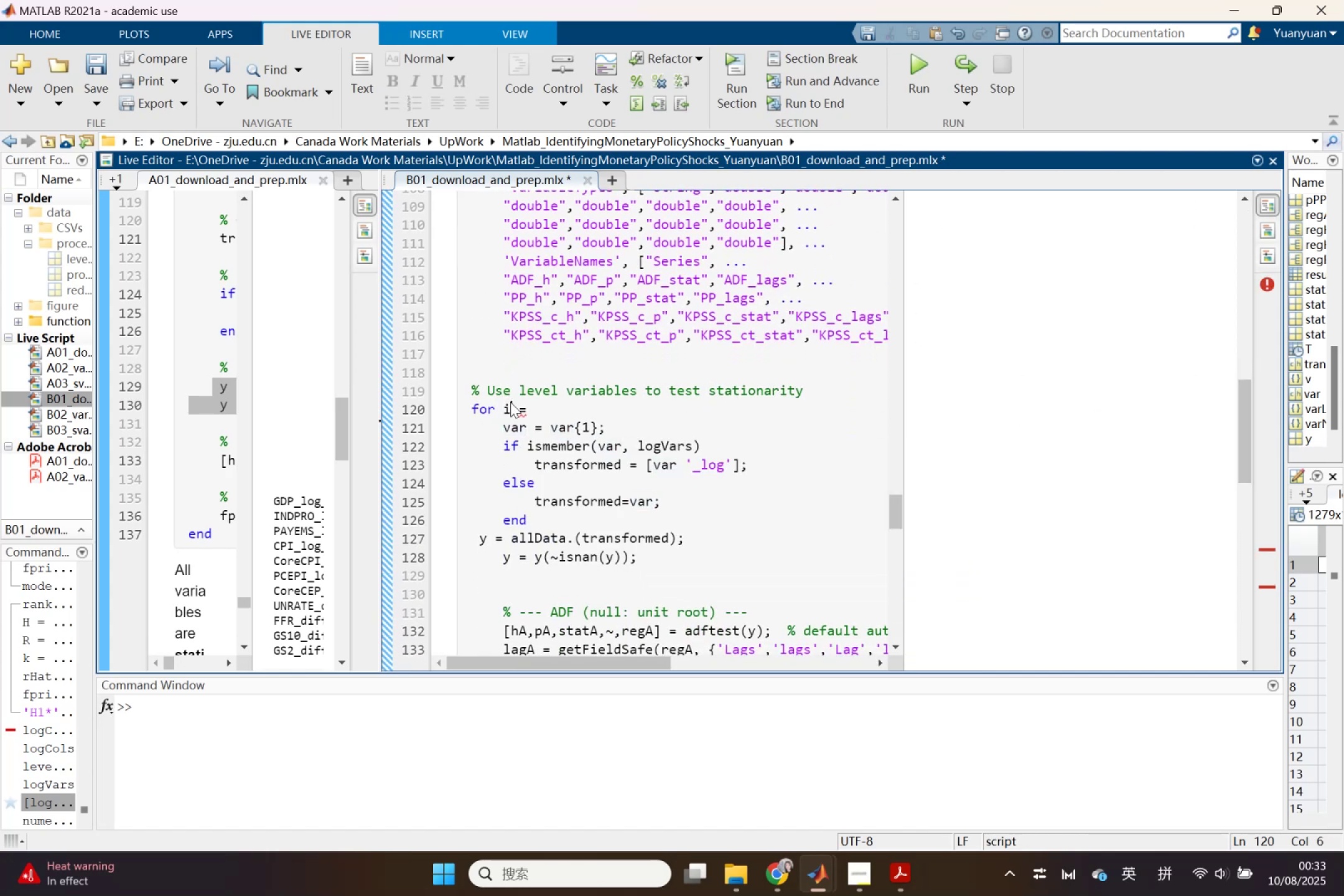 
key(ArrowRight)
 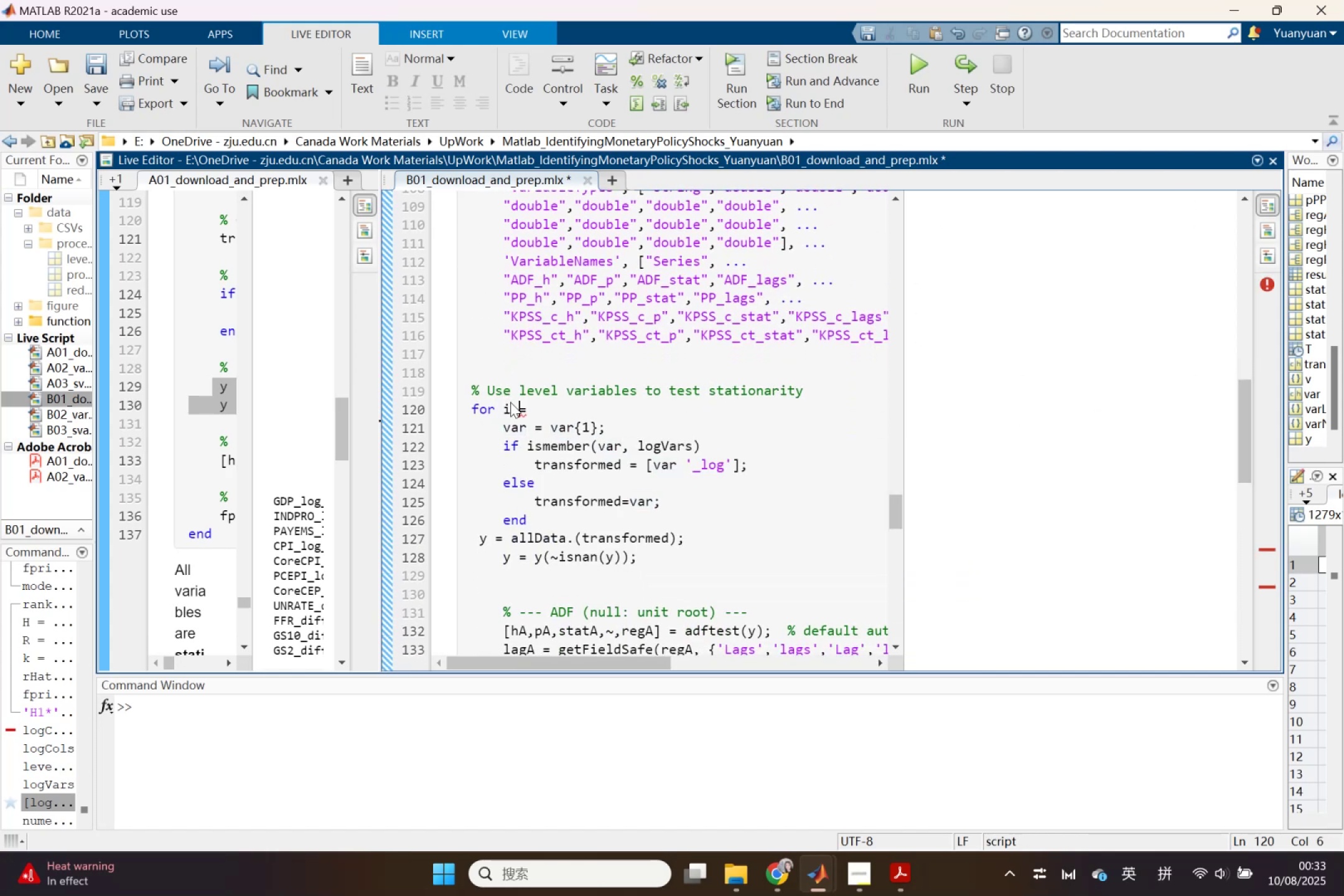 
key(ArrowRight)
 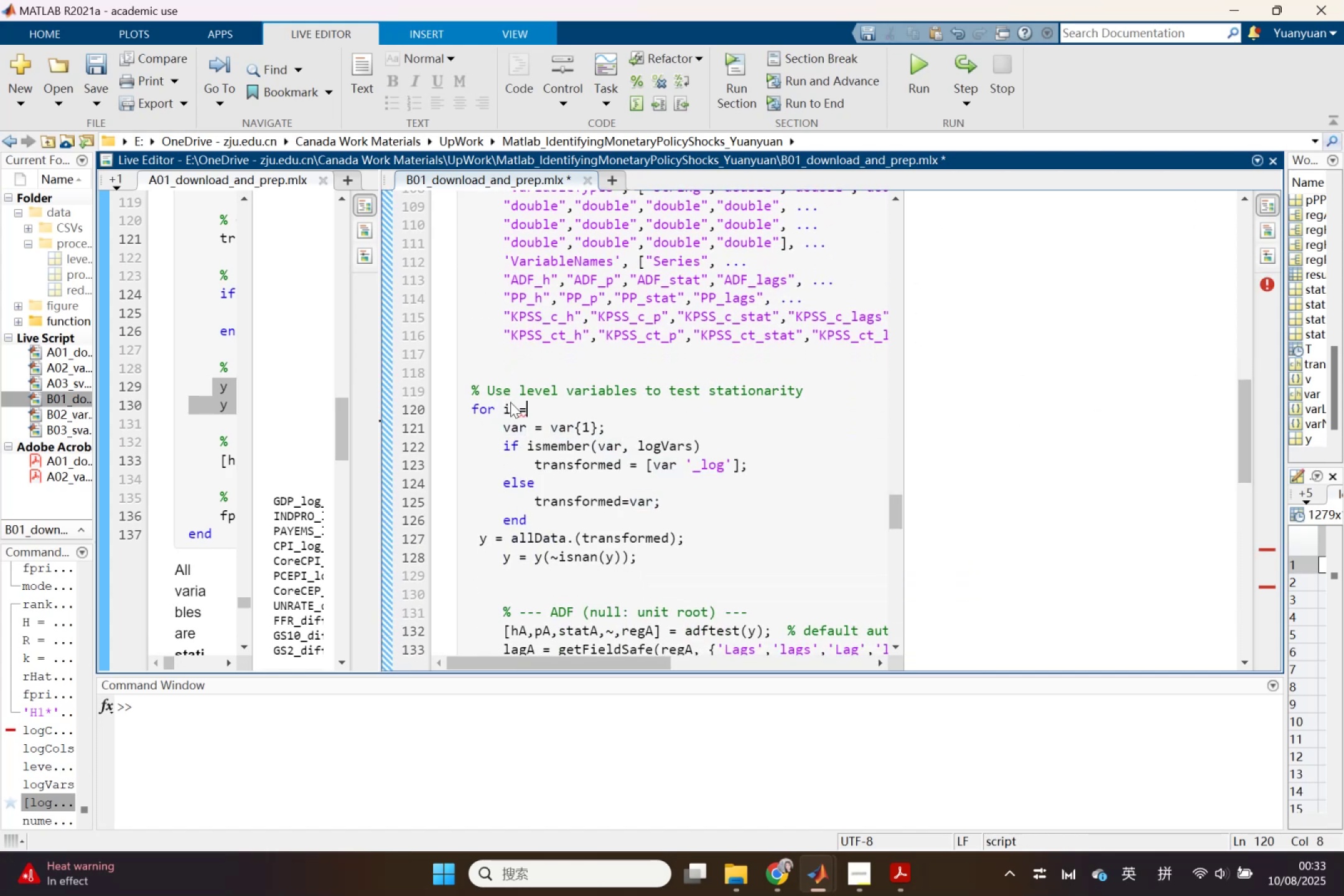 
type(length())
 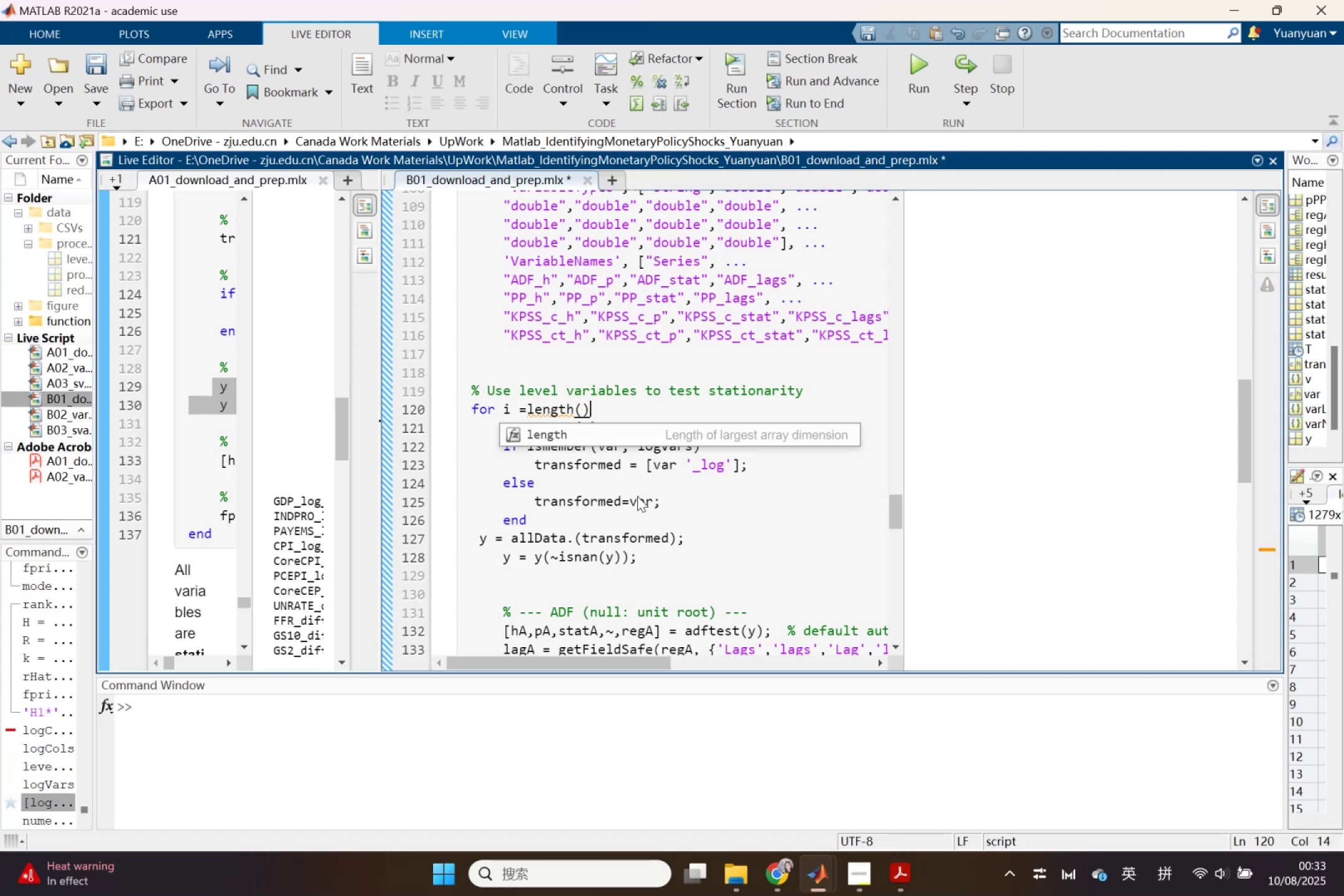 
 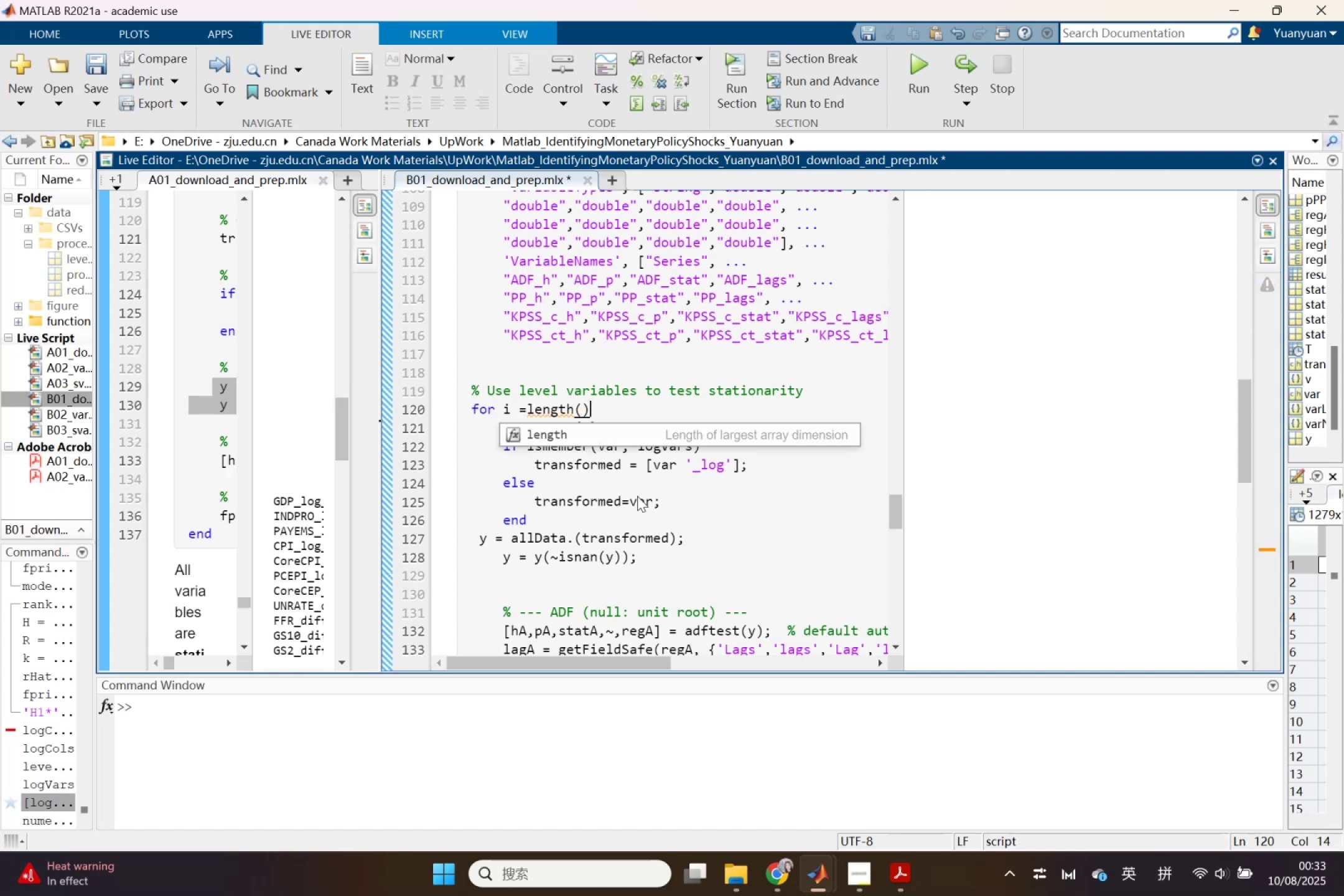 
key(ArrowLeft)
 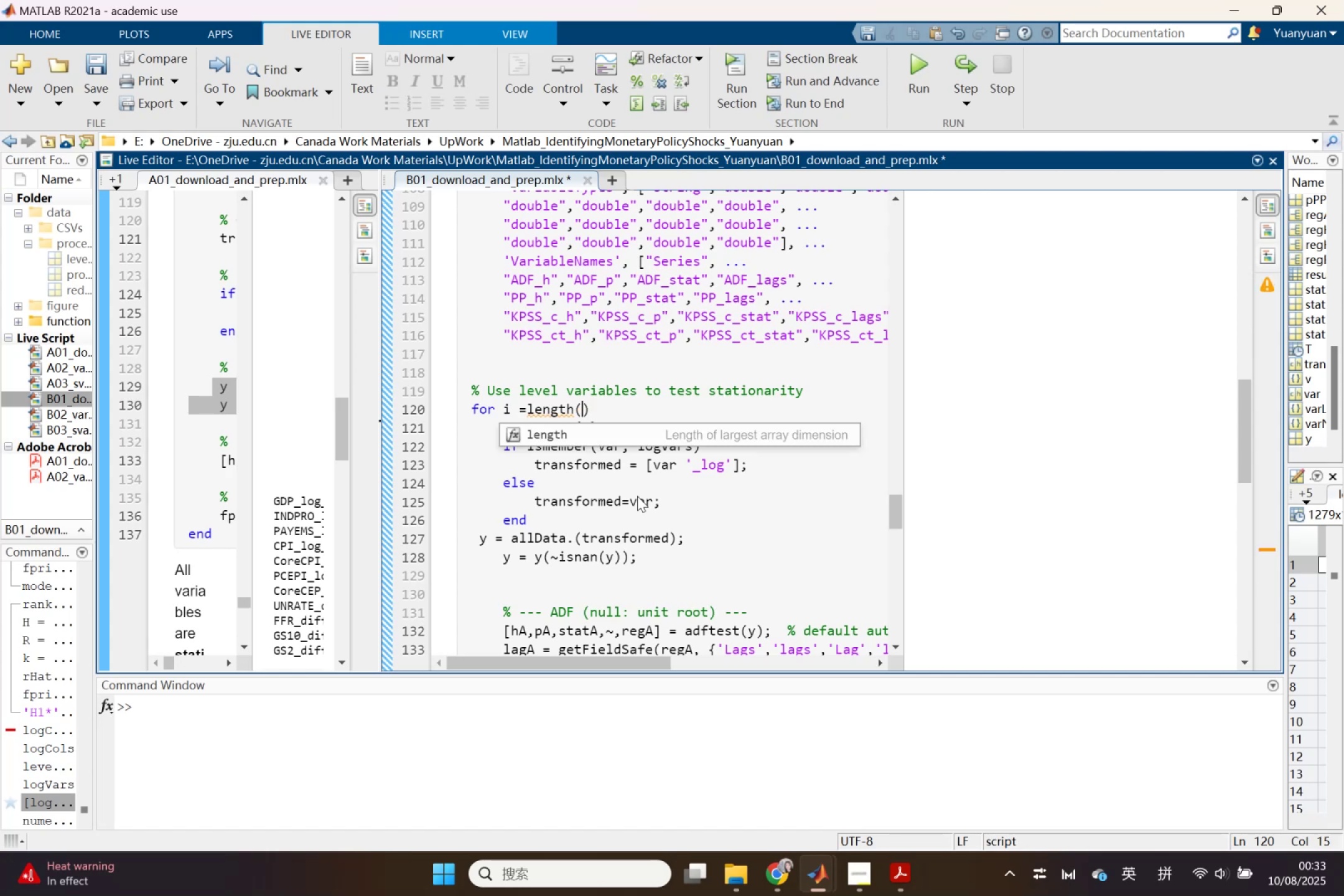 
type(ca)
key(Backspace)
key(Backspace)
type(vats)
key(Backspace)
key(Backspace)
type(t)
key(Backspace)
type(rs)
 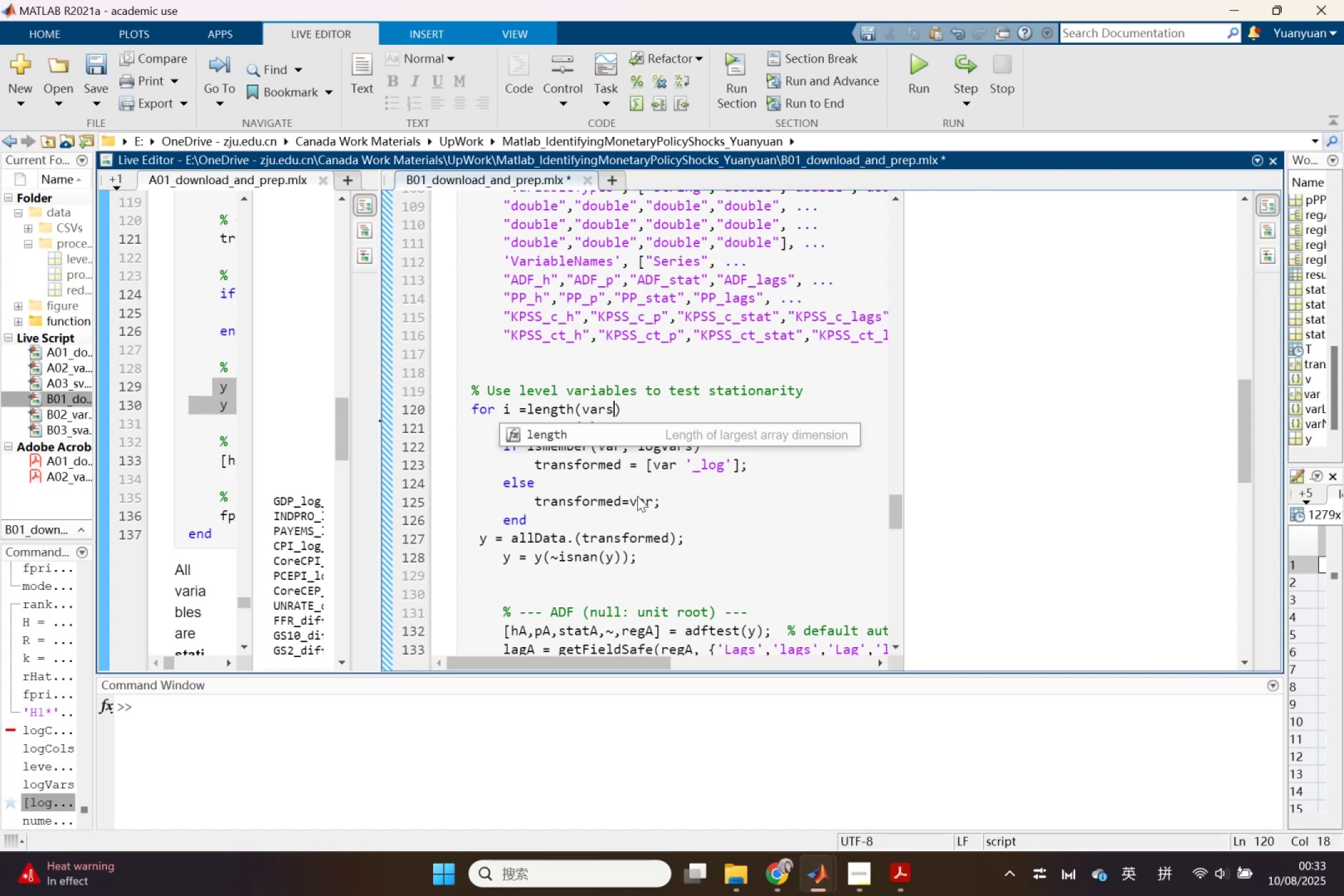 
hold_key(key=ArrowLeft, duration=0.85)
 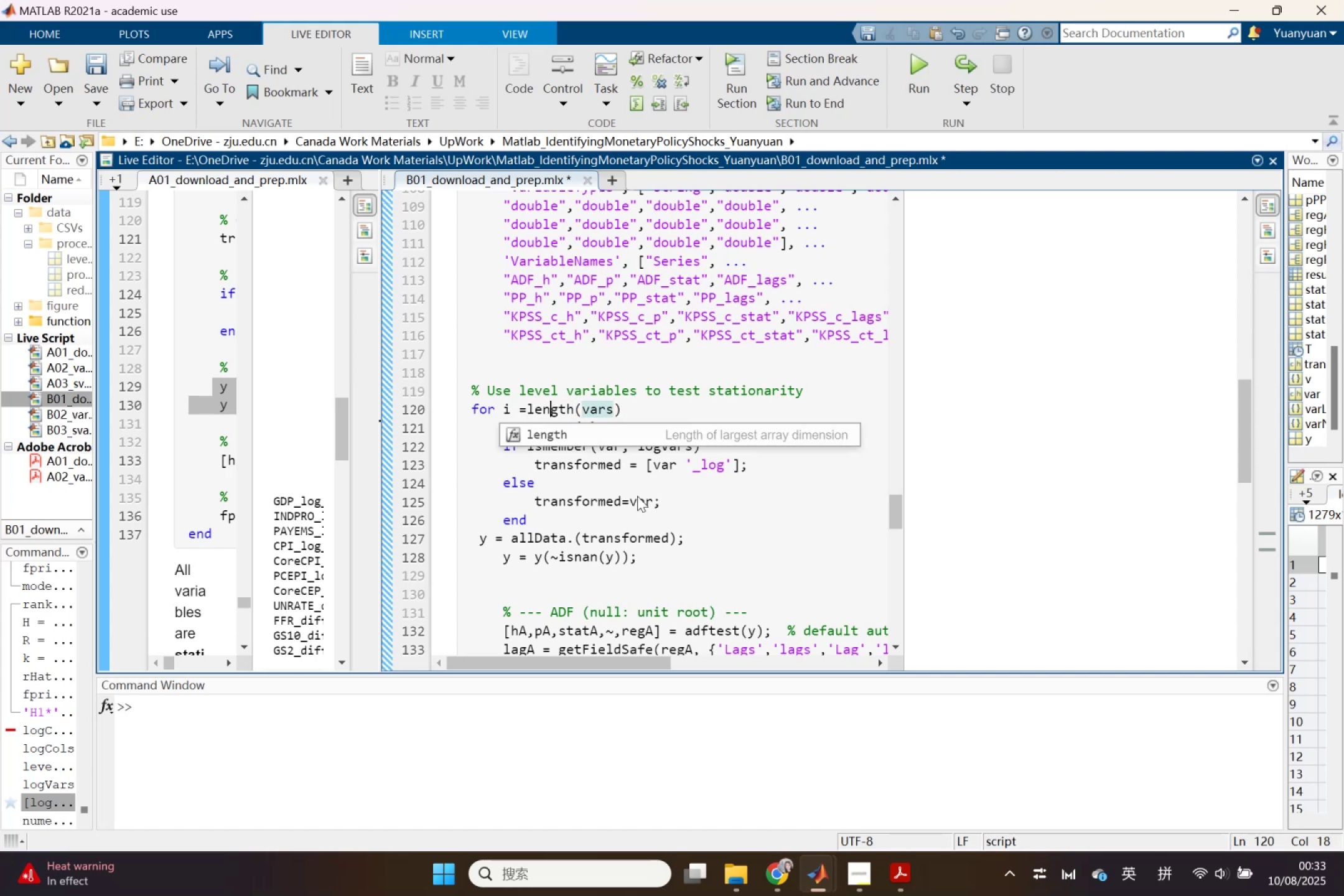 
key(ArrowLeft)
 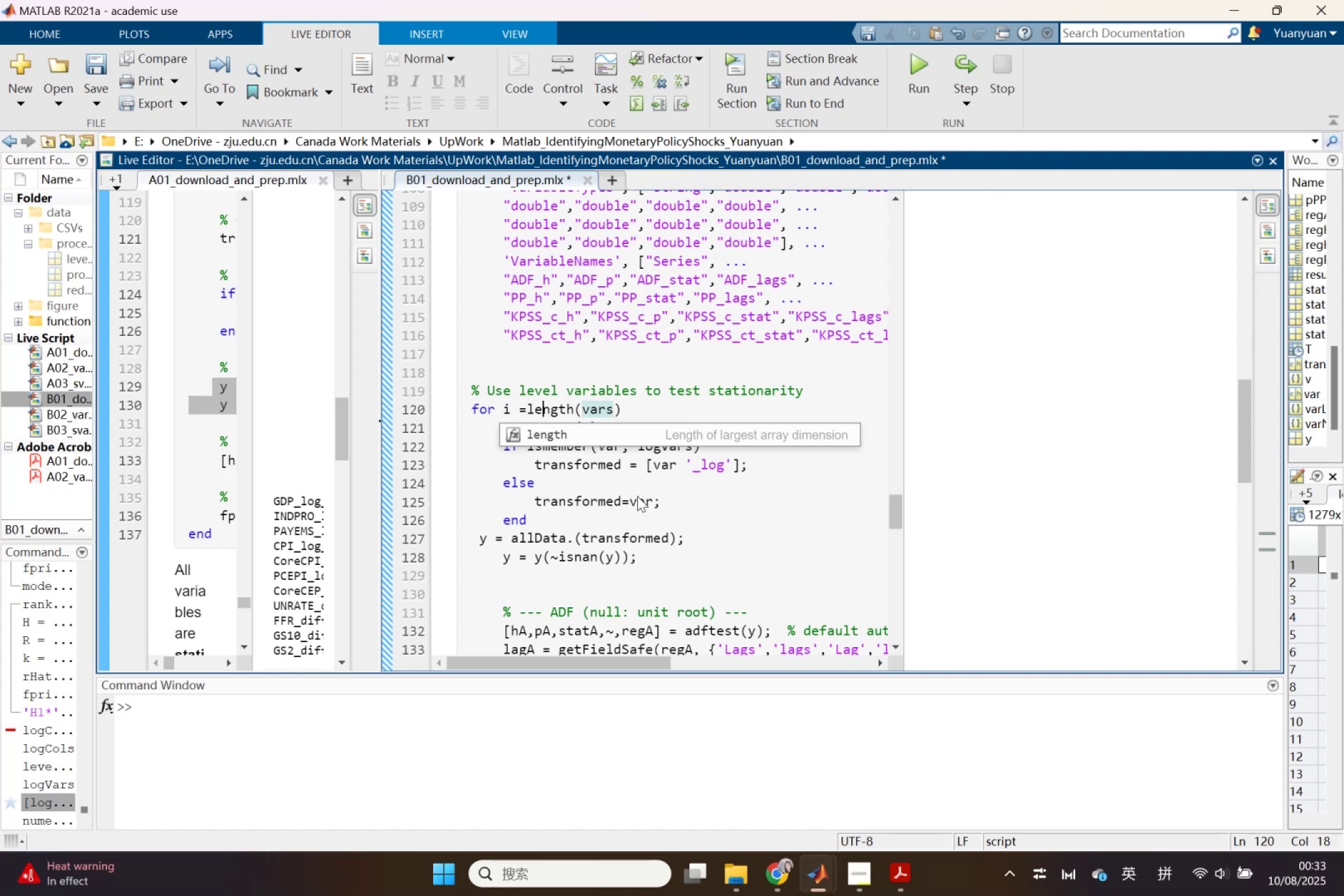 
key(ArrowLeft)
 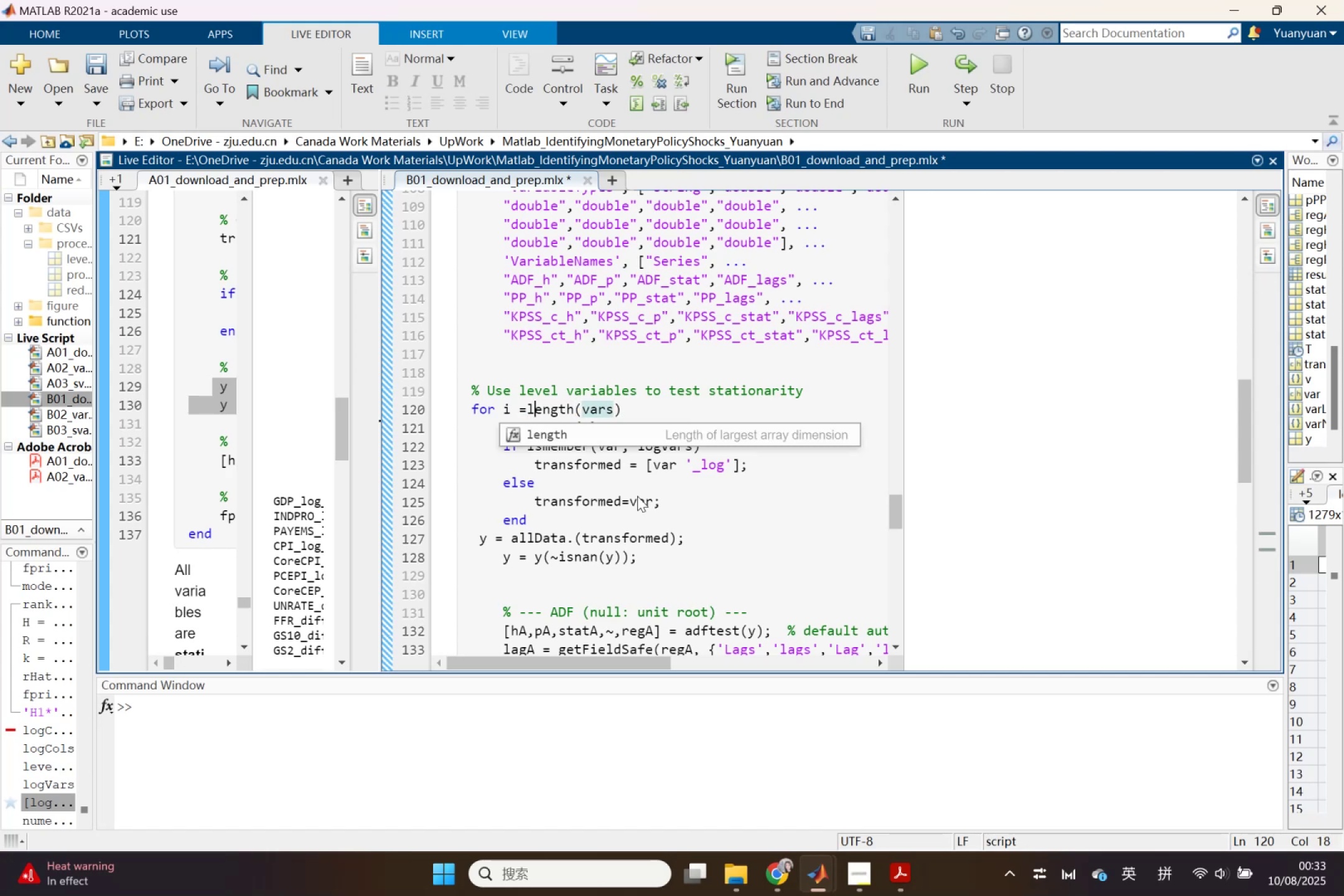 
key(ArrowLeft)
 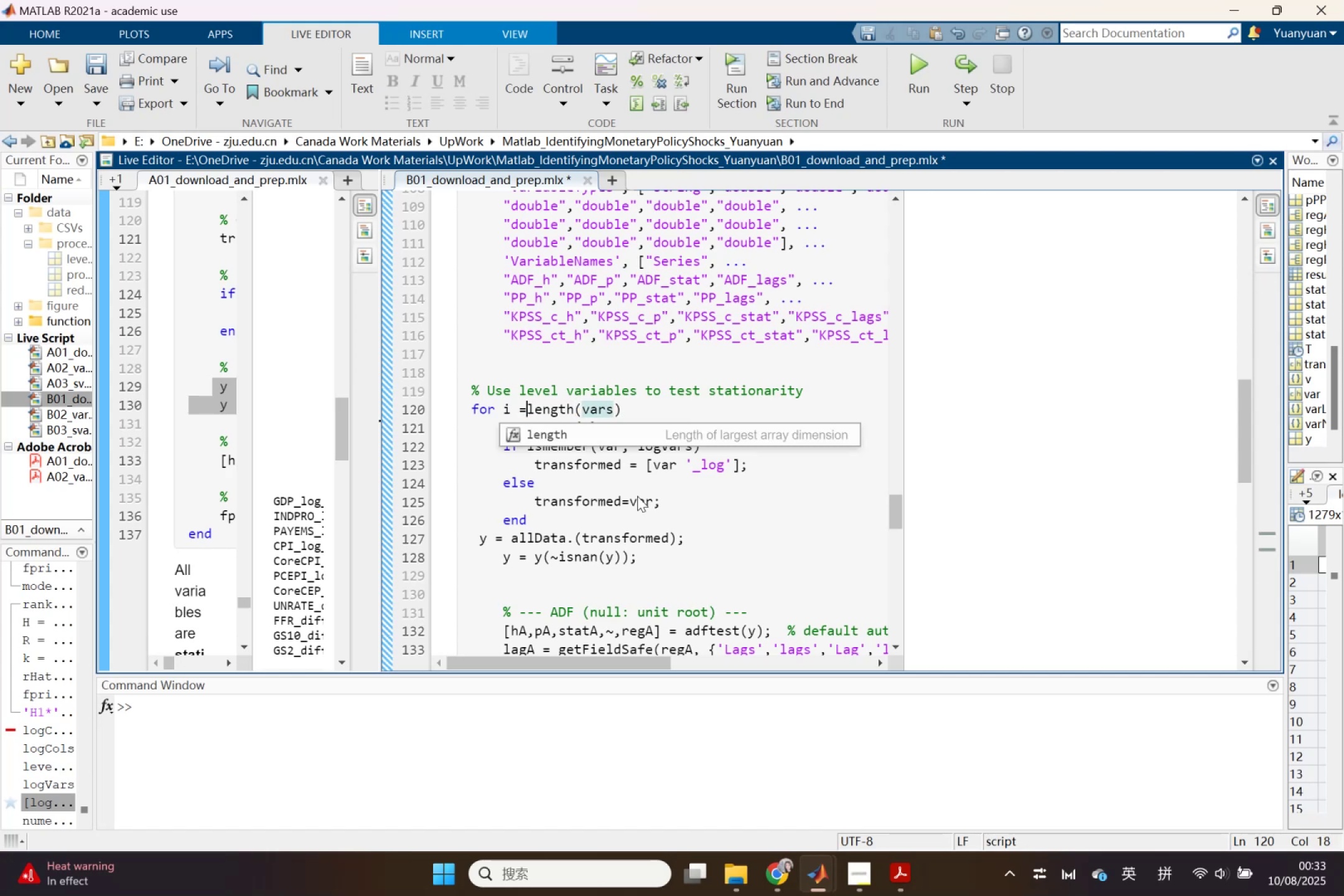 
key(1)
 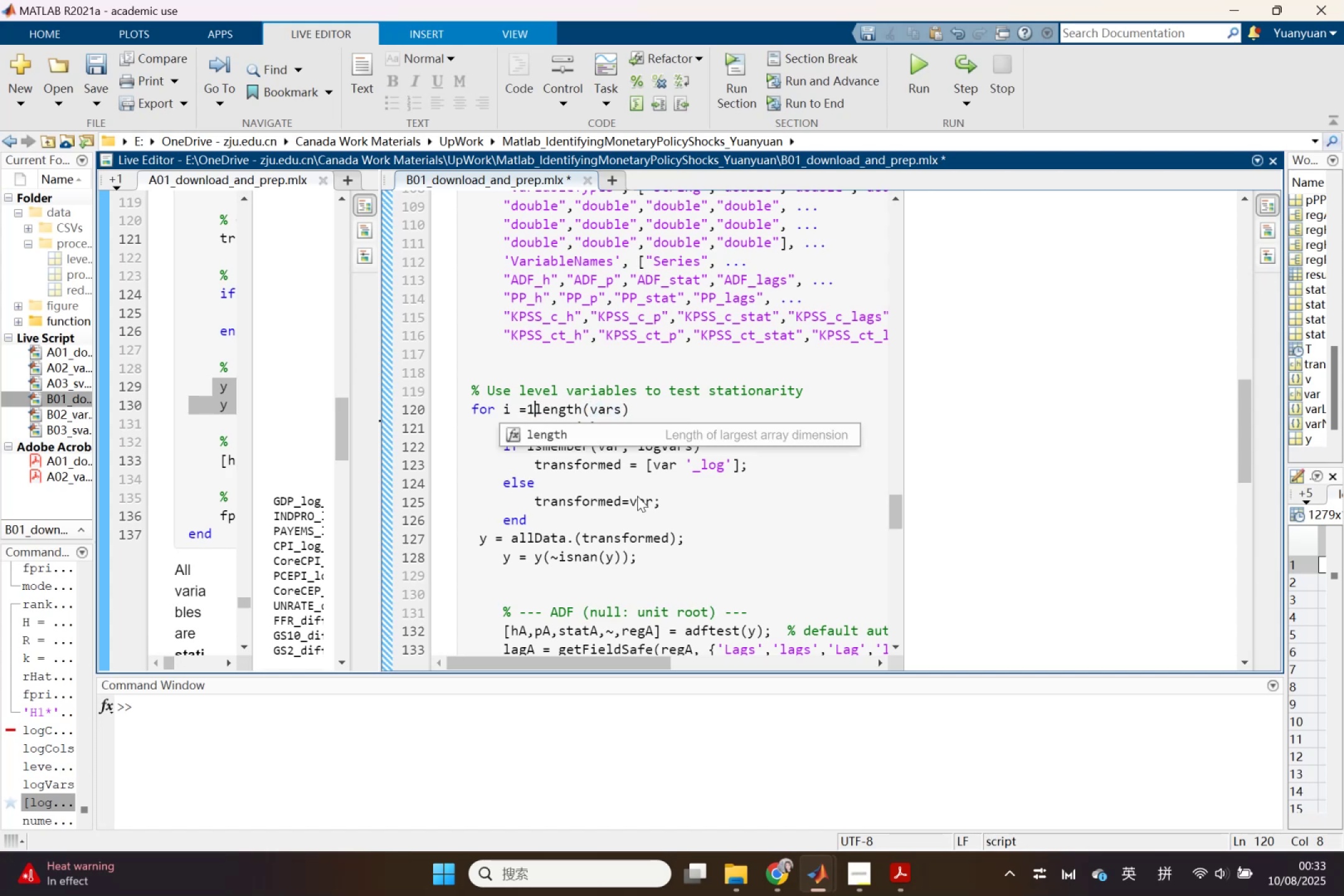 
key(Shift+ShiftLeft)
 